 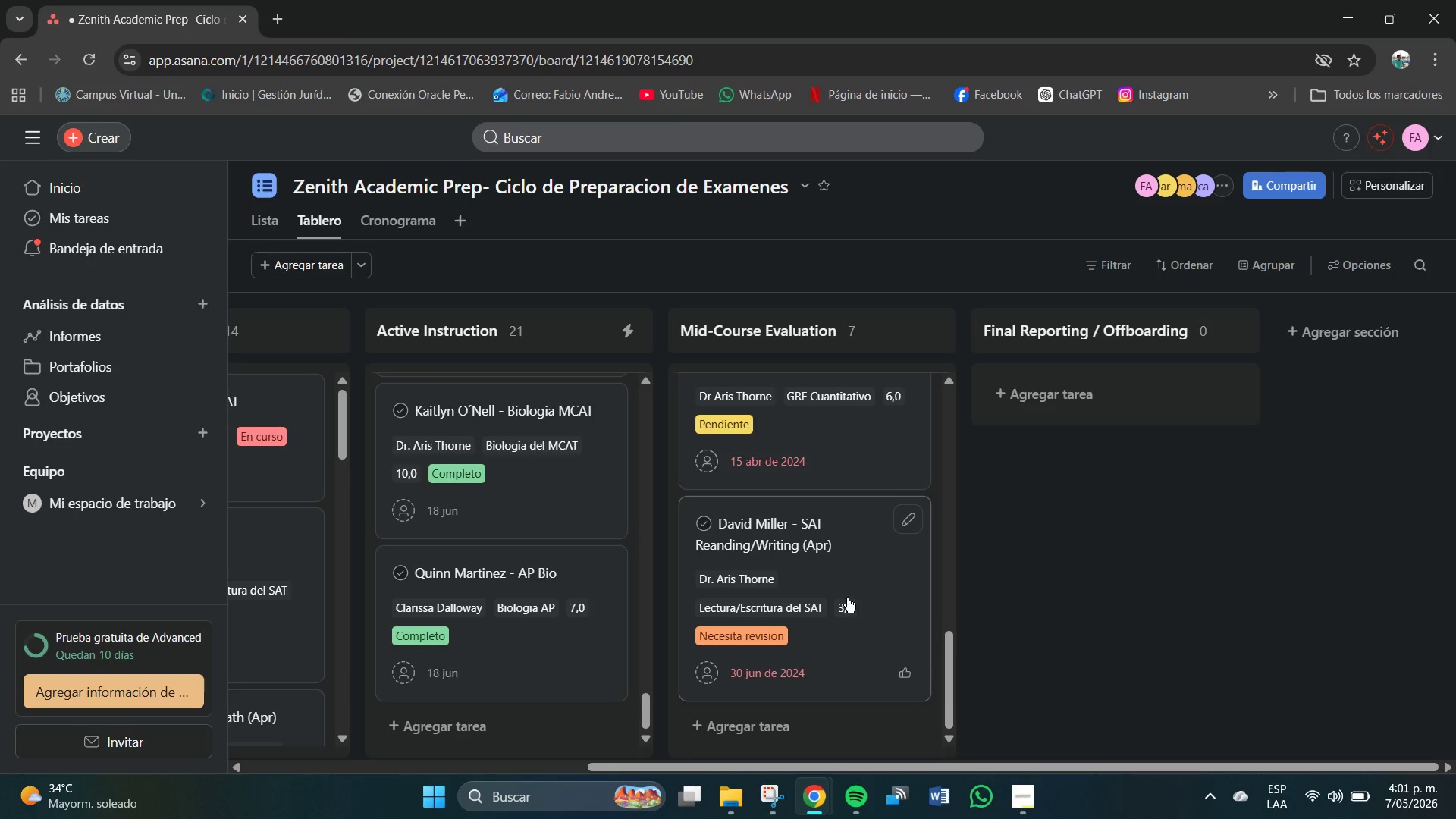 
scroll: coordinate [824, 573], scroll_direction: down, amount: 2.0
 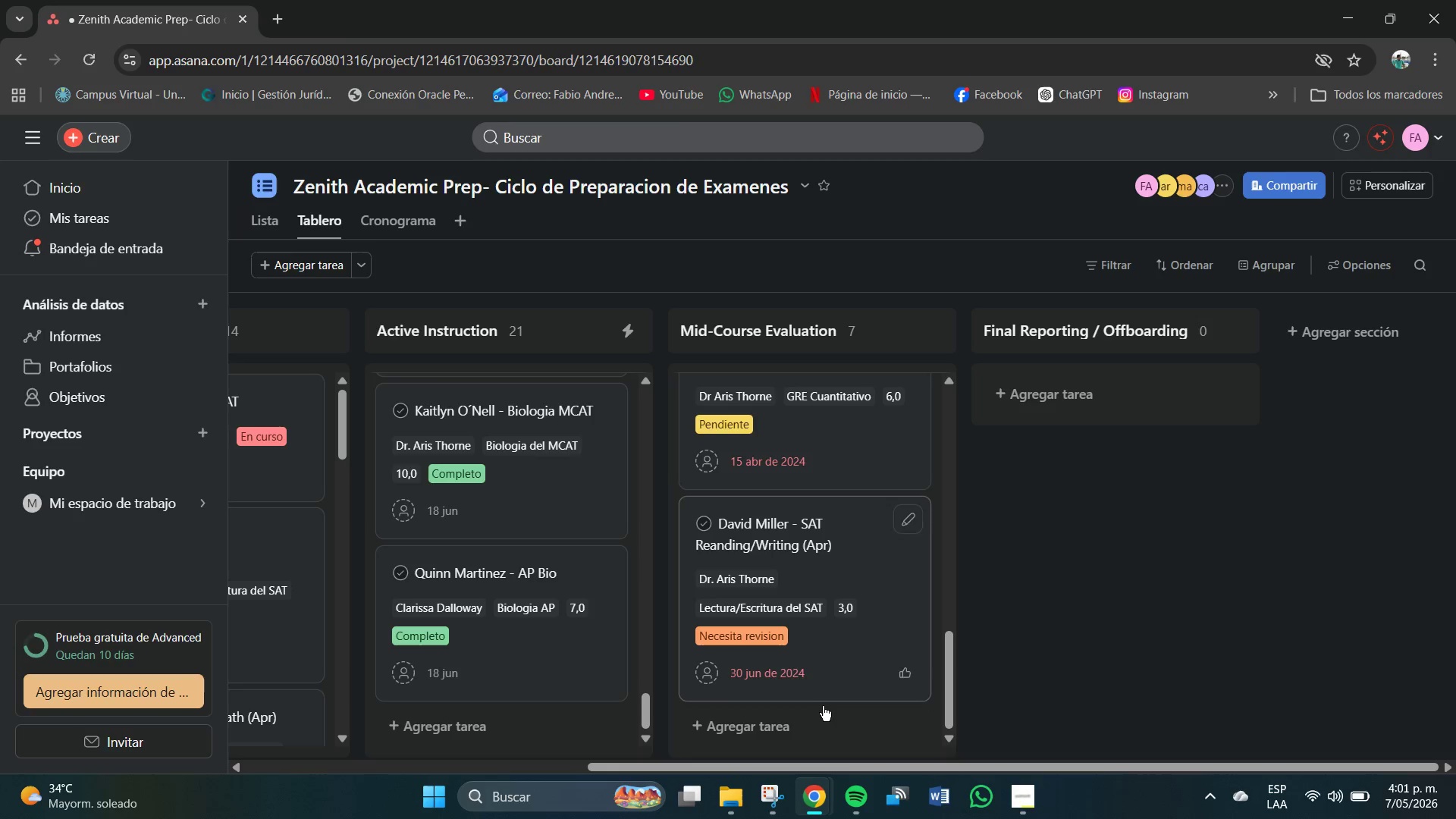 
left_click([811, 720])
 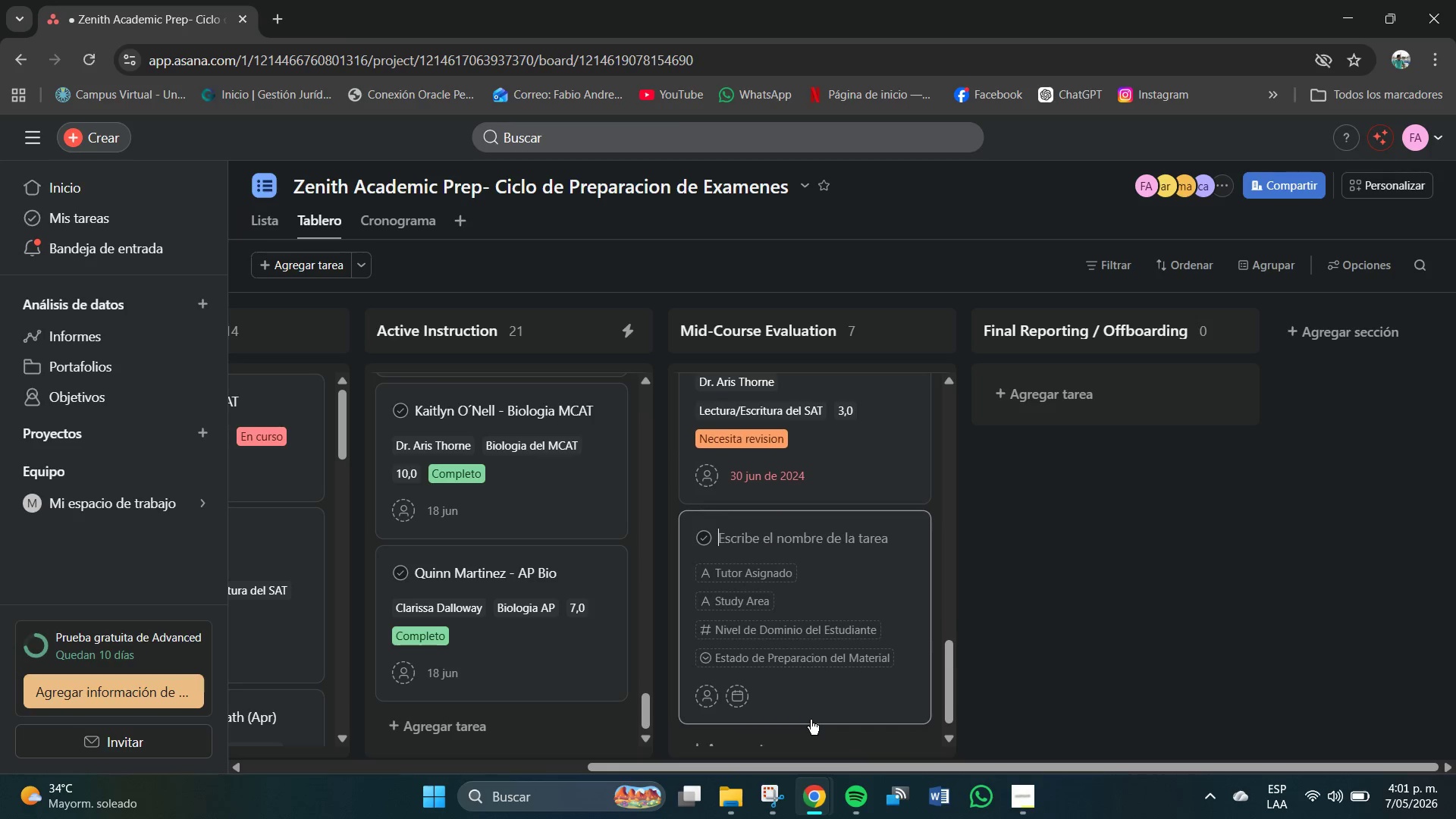 
scroll: coordinate [810, 720], scroll_direction: down, amount: 3.0
 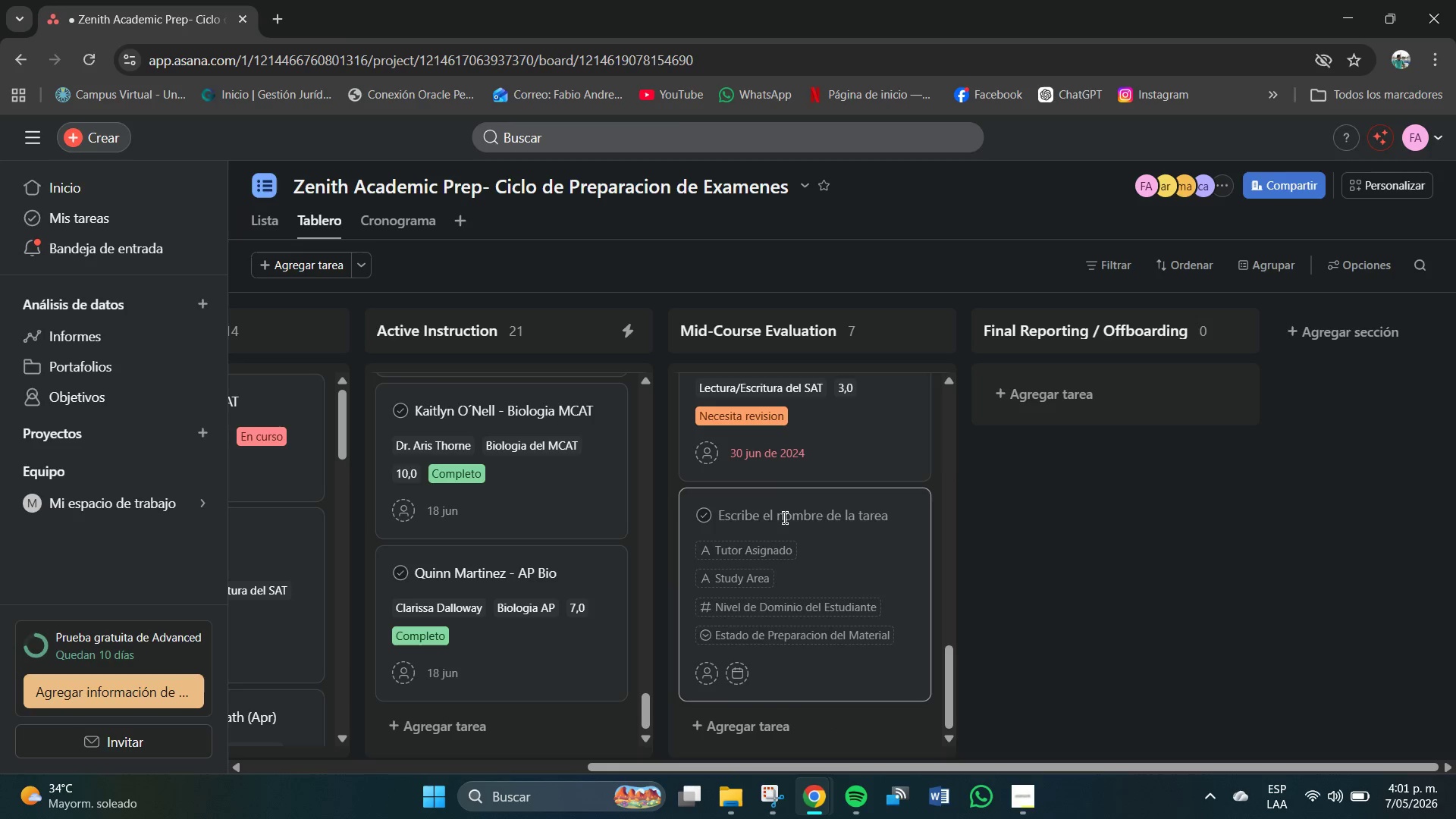 
left_click([781, 514])
 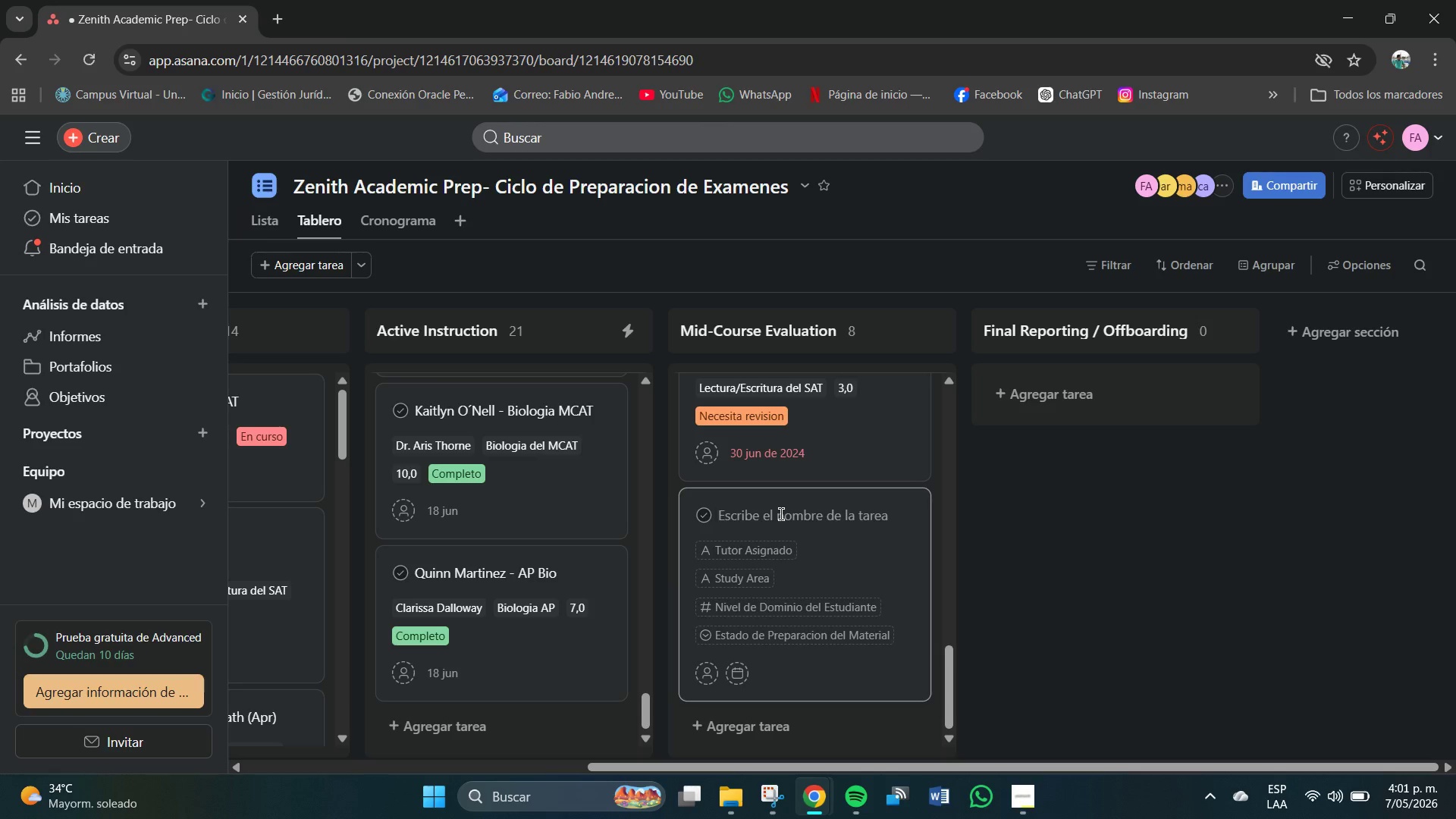 
type(Liam Gallagher . )
key(Backspace)
key(Backspace)
key(Backspace)
type( - GG)
key(Backspace)
type(RE Quantitative)
 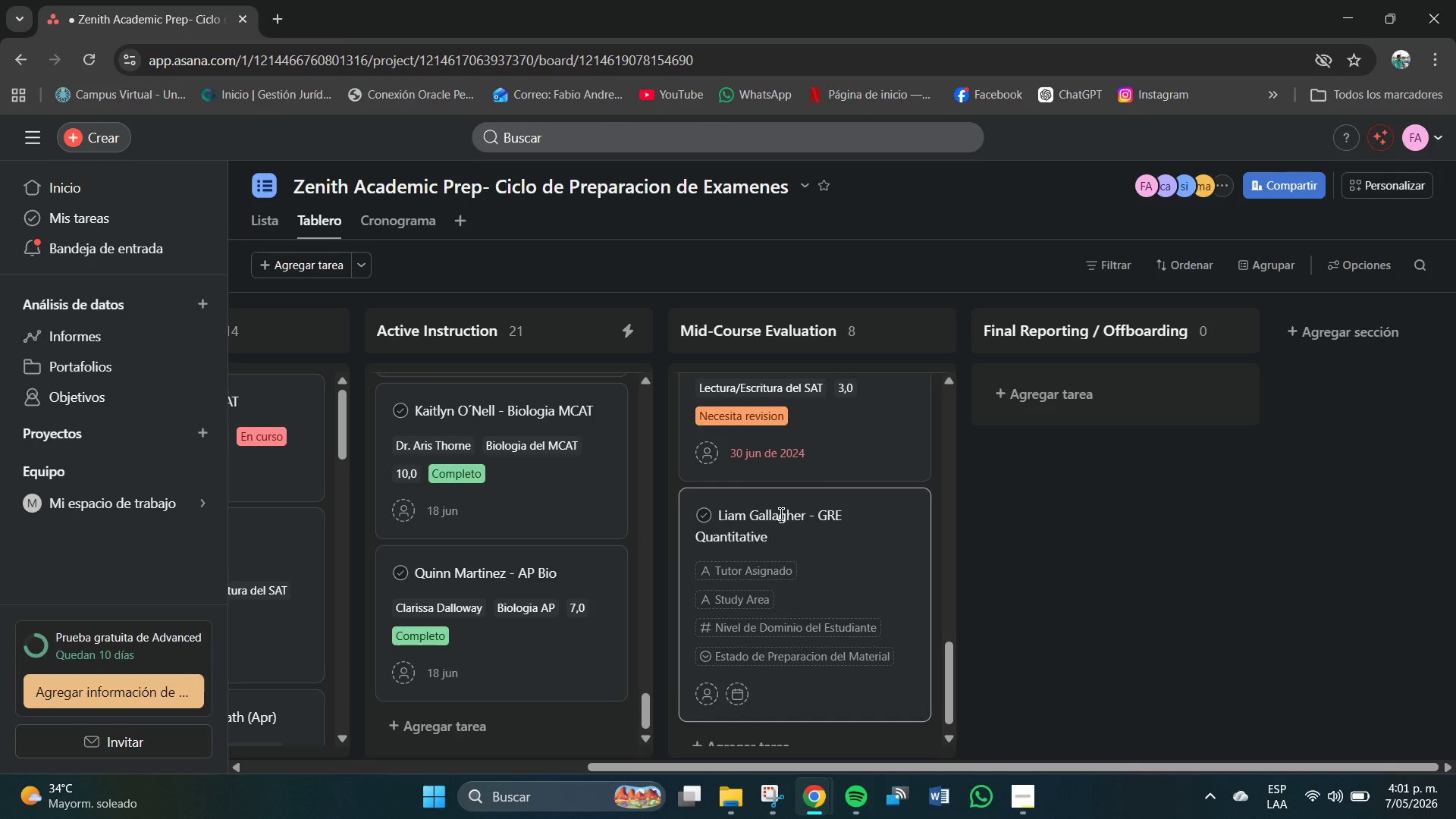 
key(Enter)
 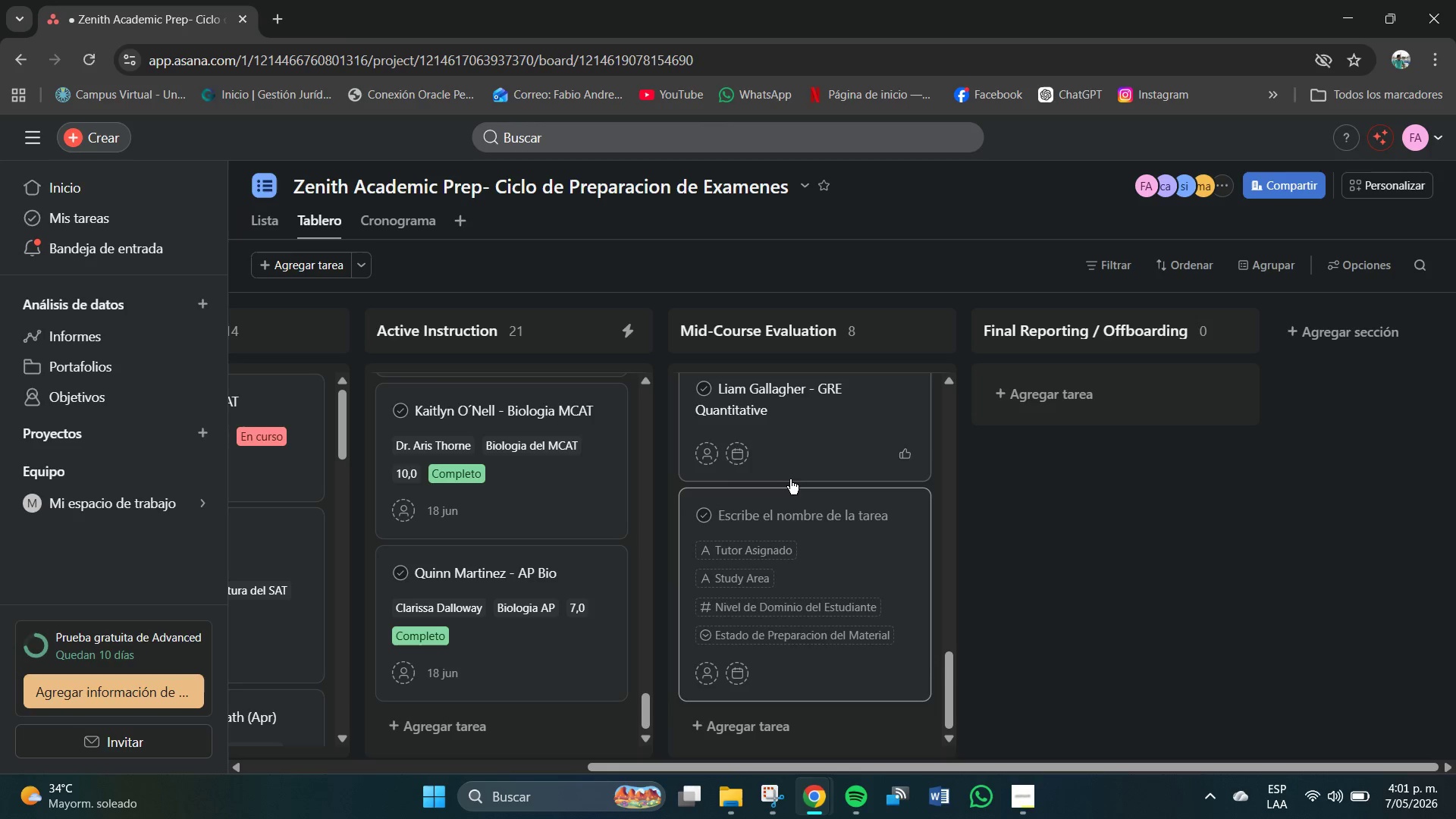 
scroll: coordinate [821, 460], scroll_direction: up, amount: 2.0
 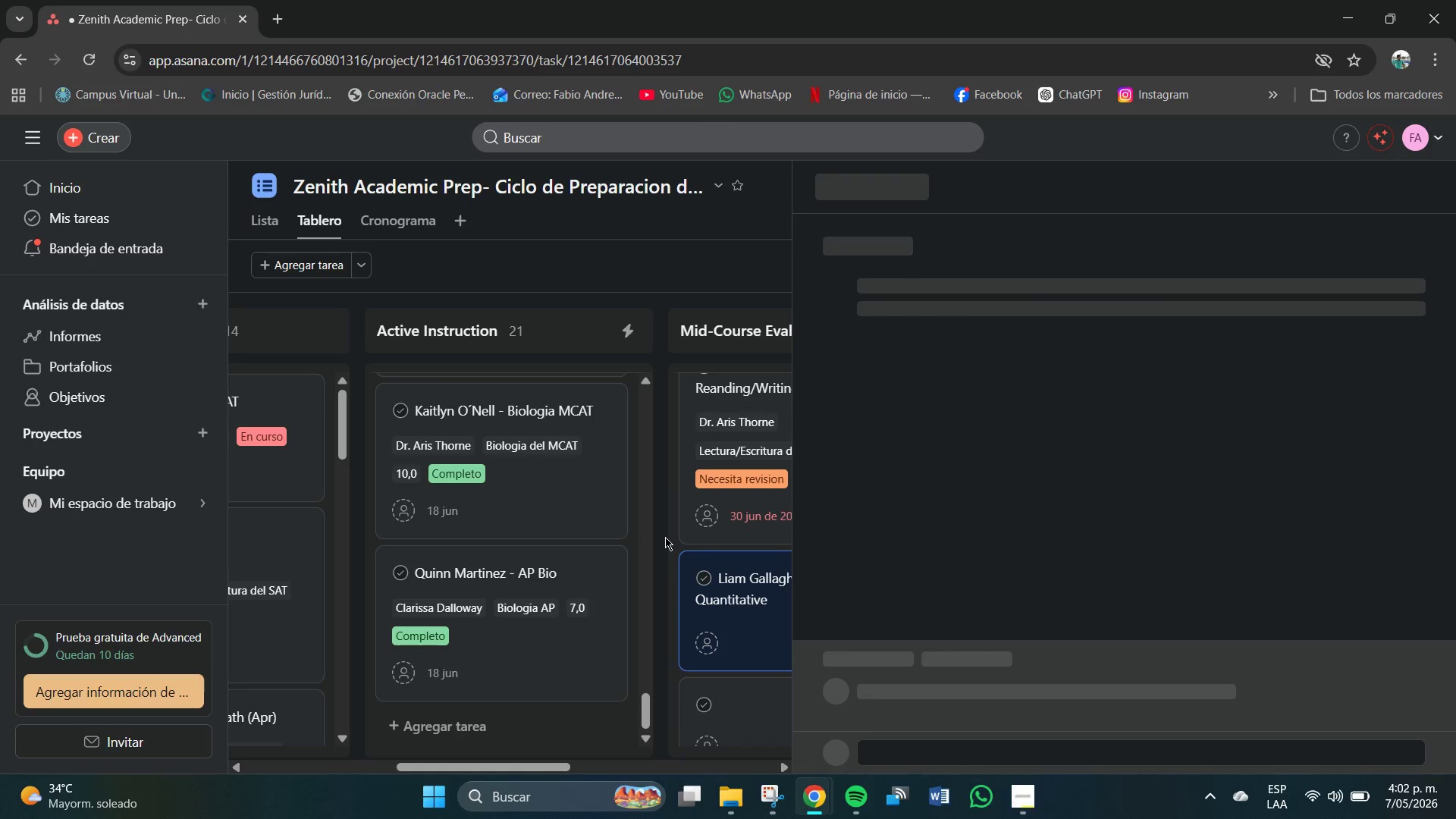 
left_click([665, 536])
 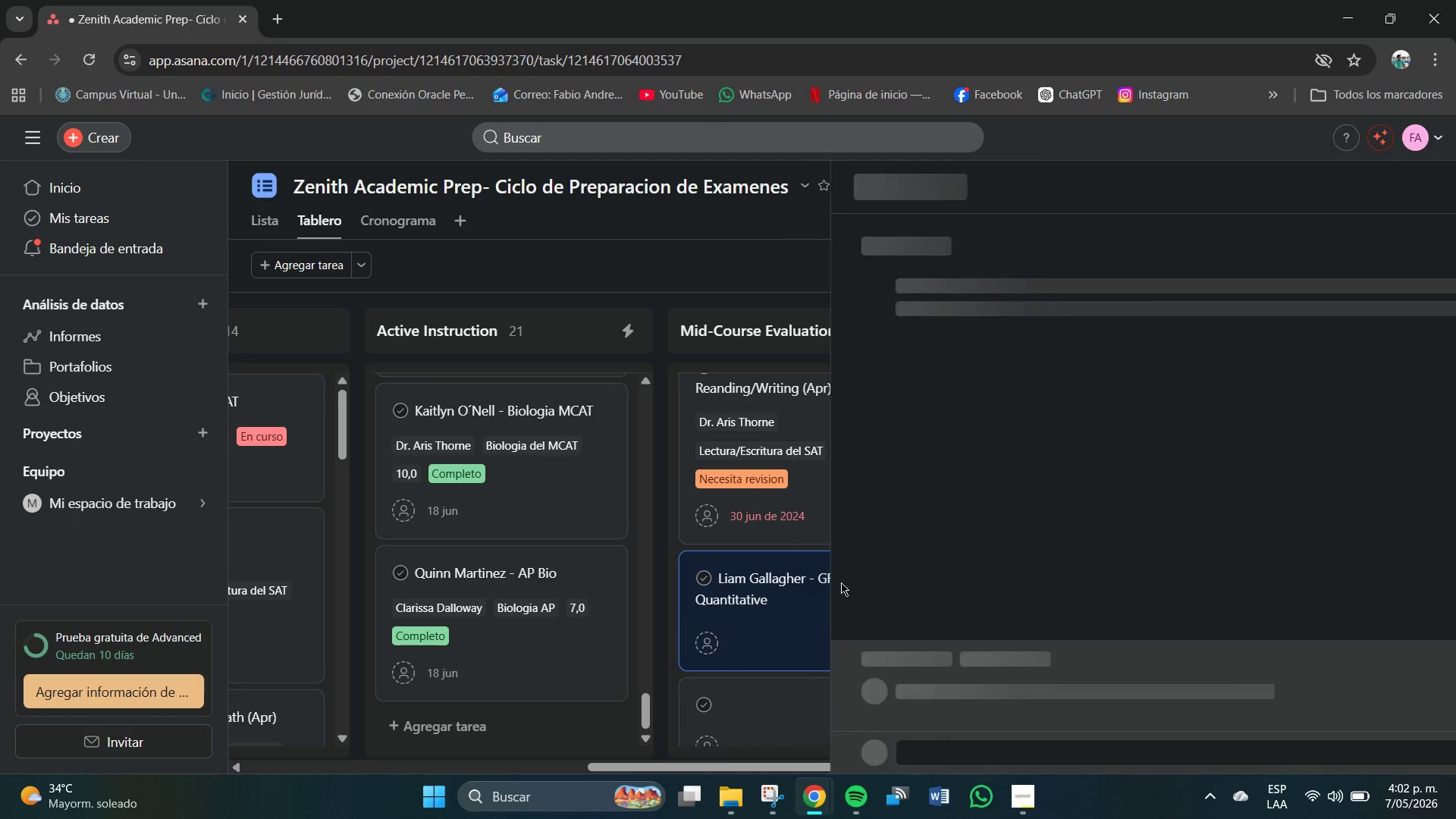 
scroll: coordinate [912, 520], scroll_direction: up, amount: 1.0
 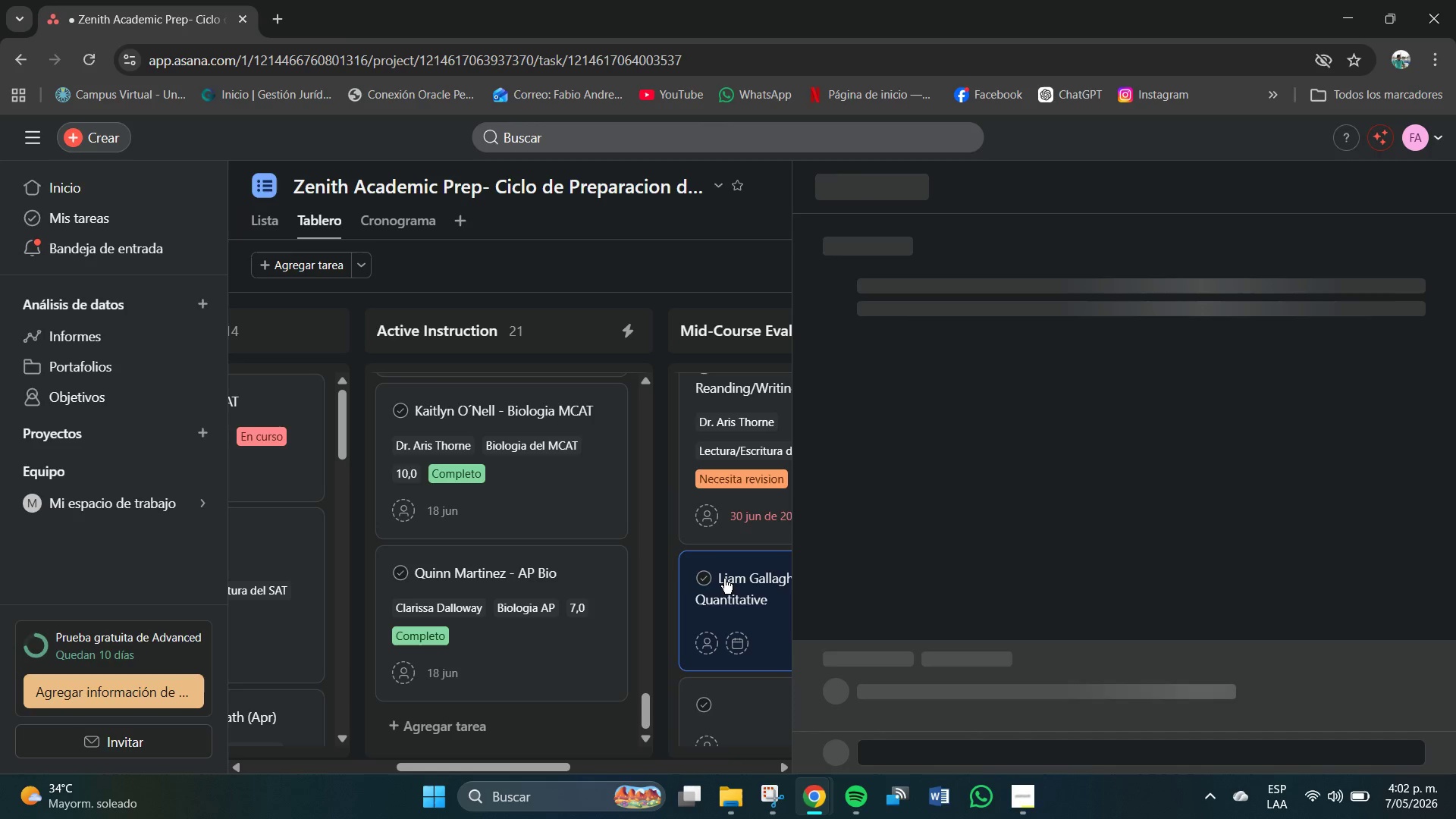 
left_click([661, 539])
 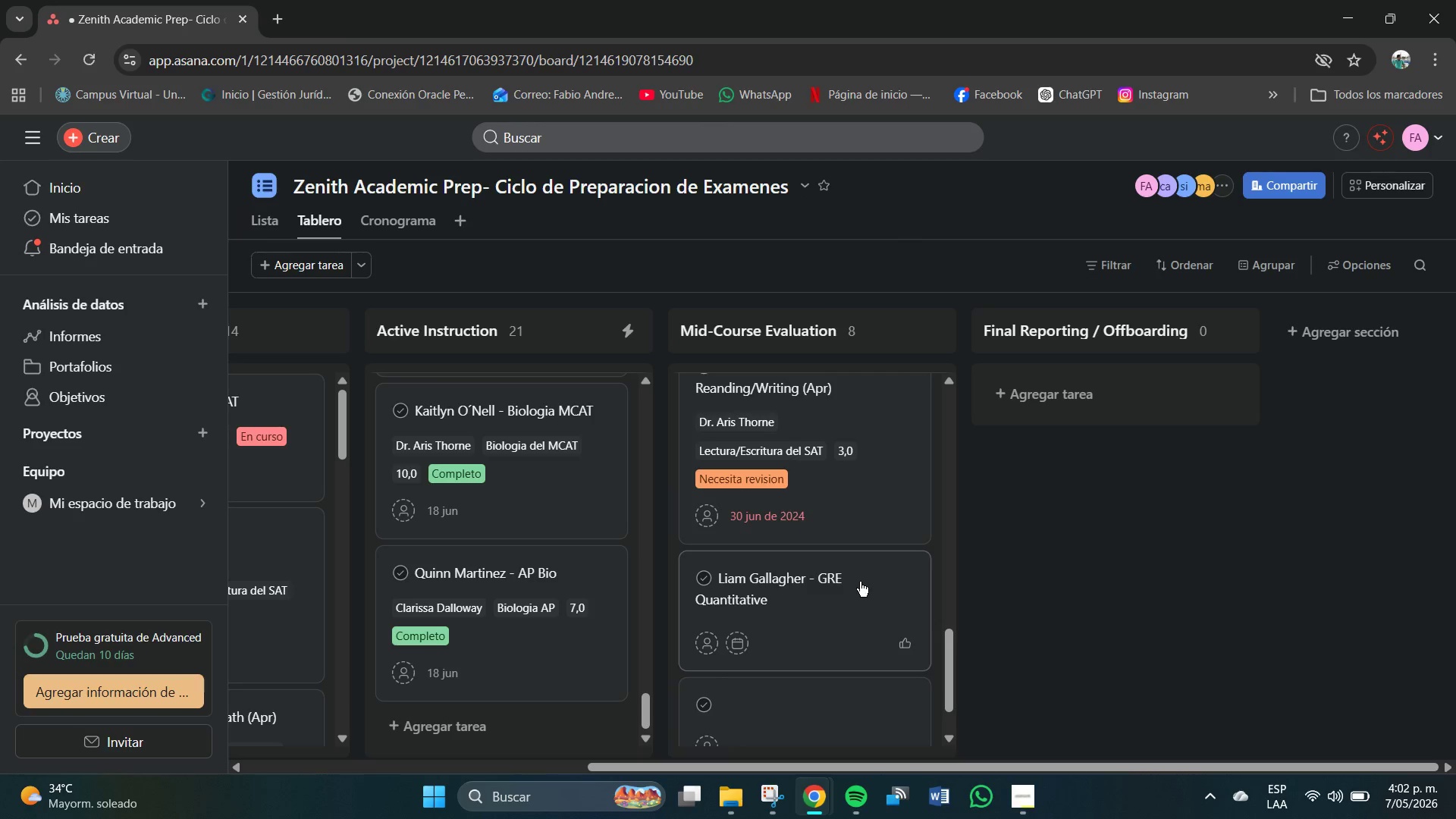 
left_click([860, 582])
 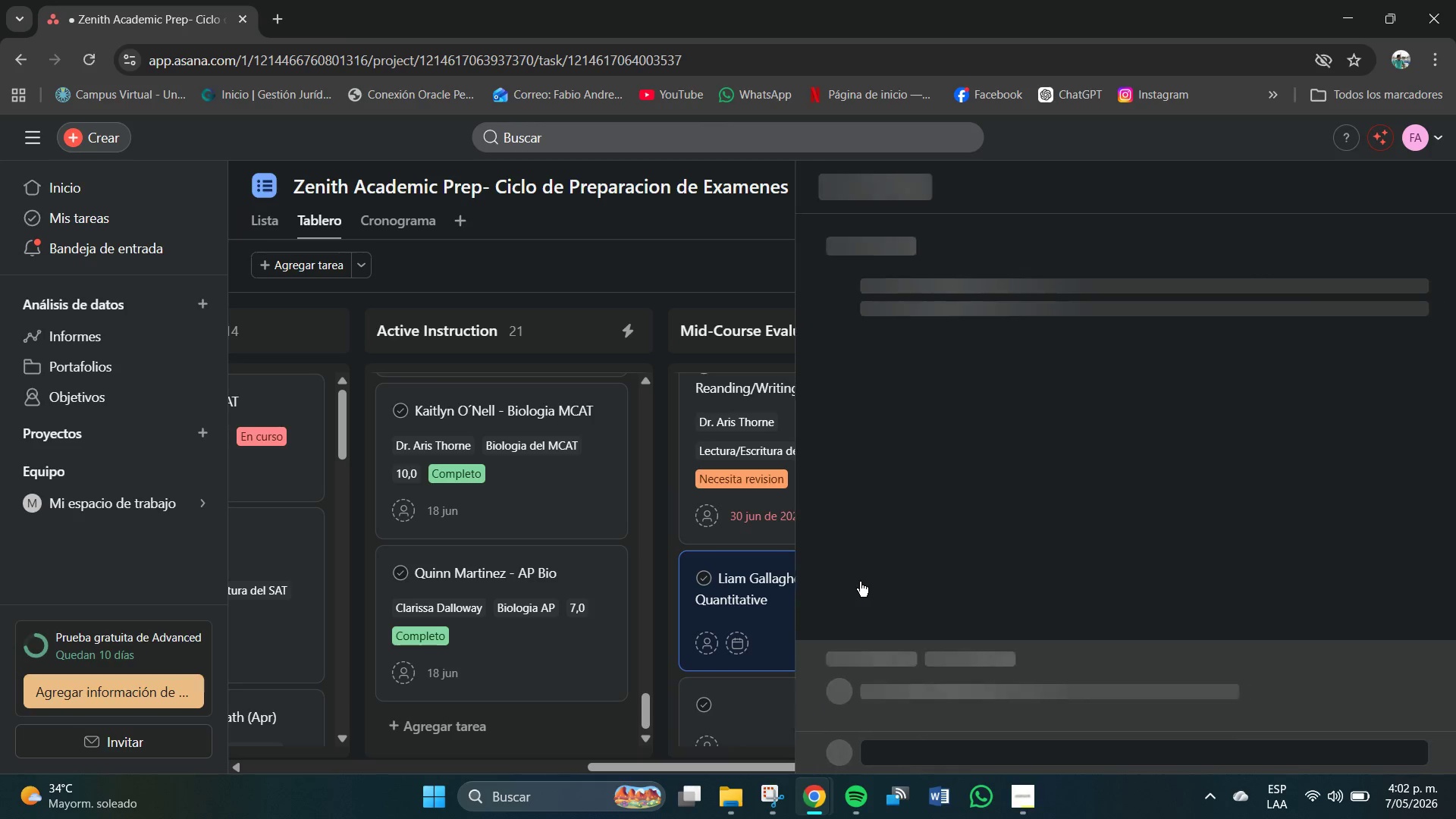 
mouse_move([804, 576])
 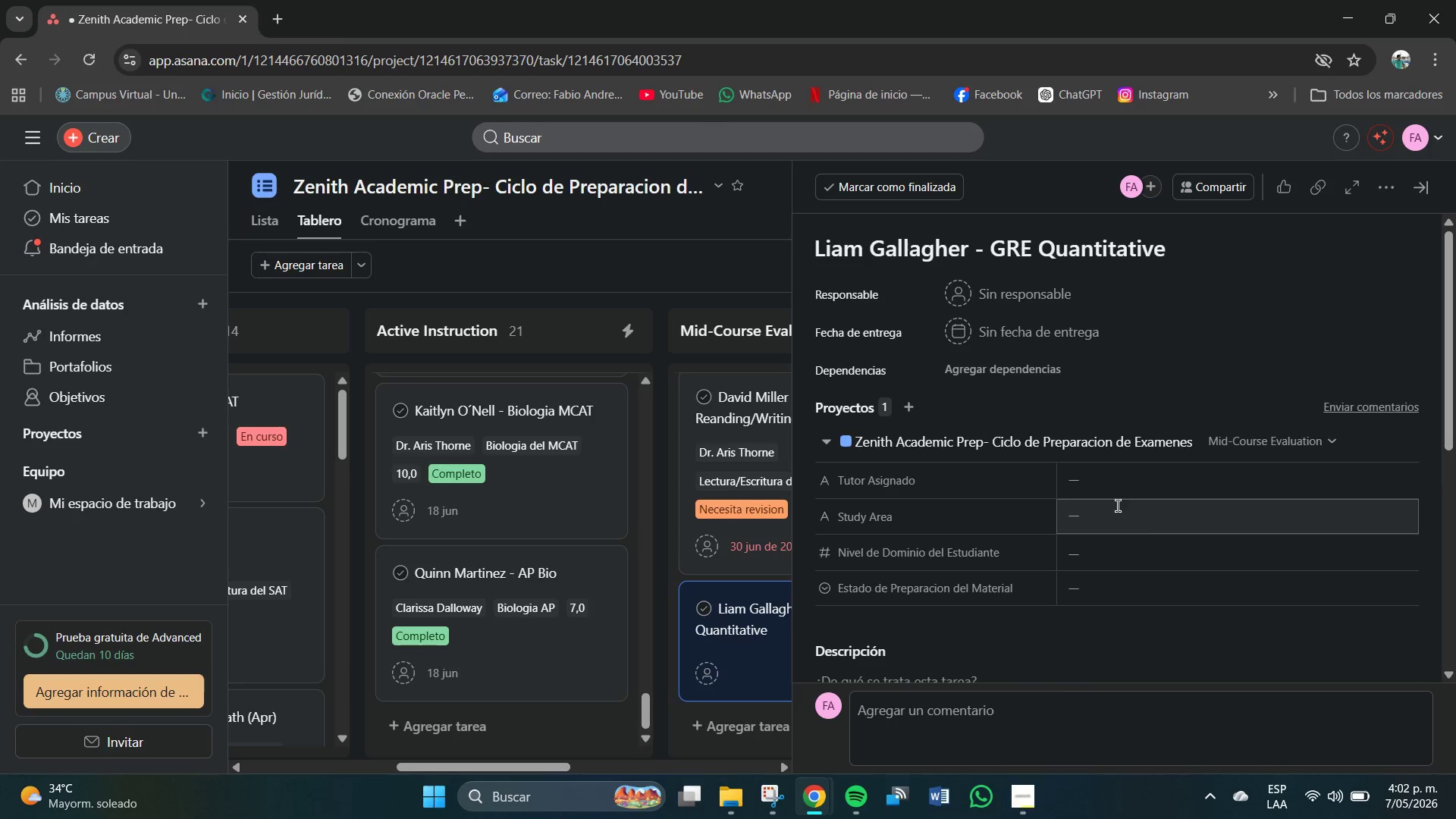 
left_click([1123, 475])
 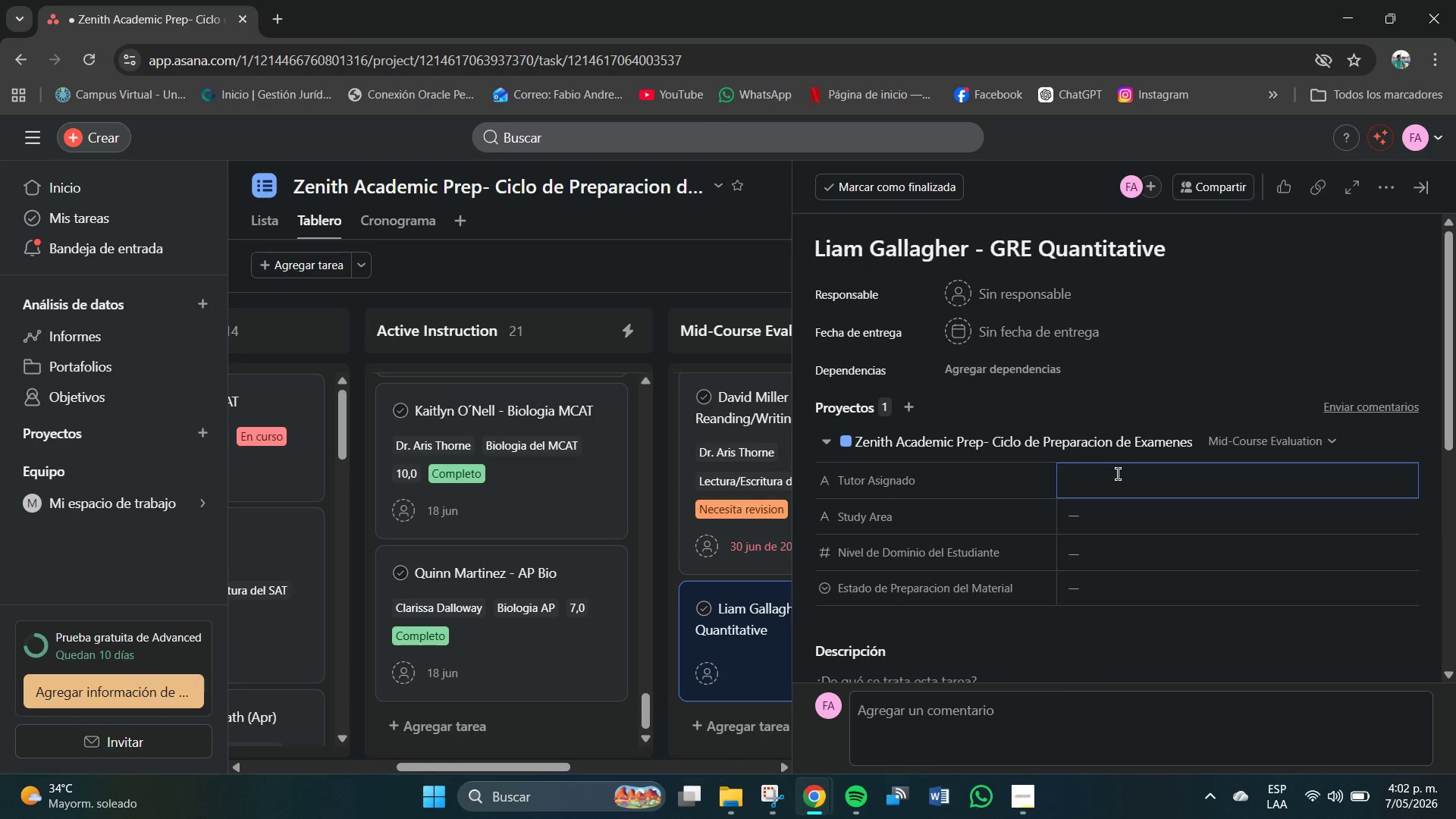 
type(Jameson Bla)
 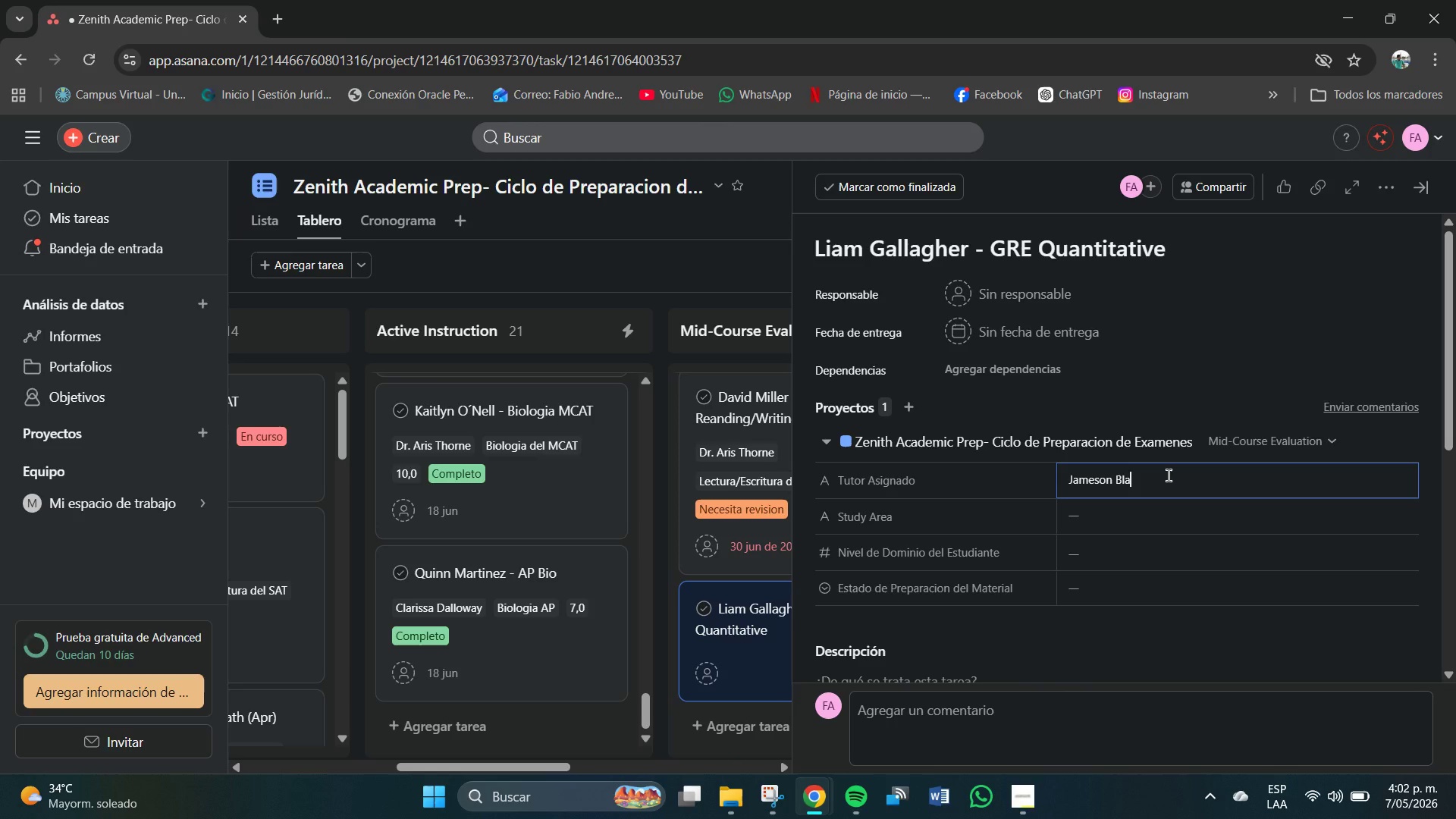 
type(ke)
 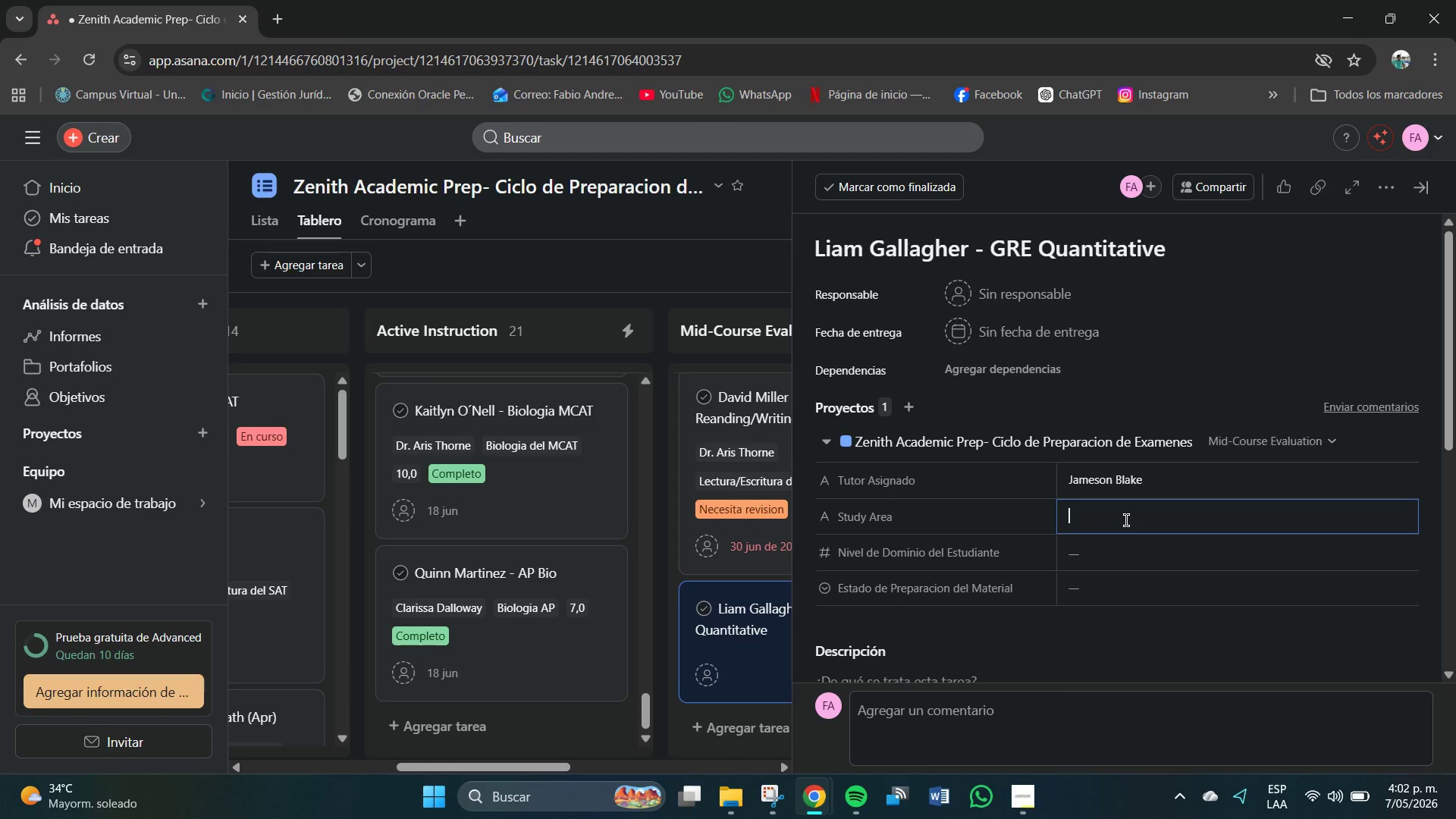 
type(GRE Cuantitativo)
 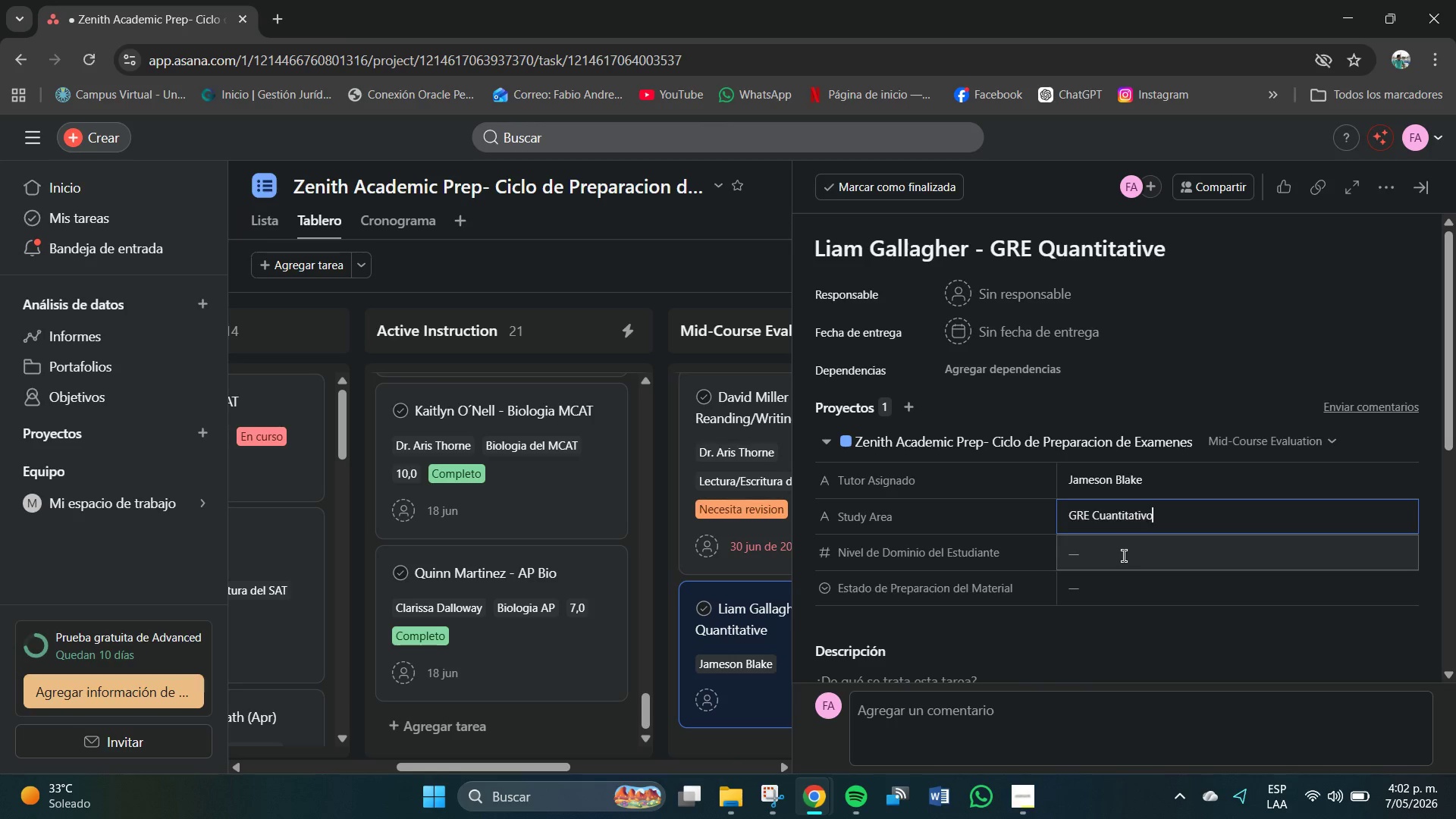 
left_click([1124, 556])
 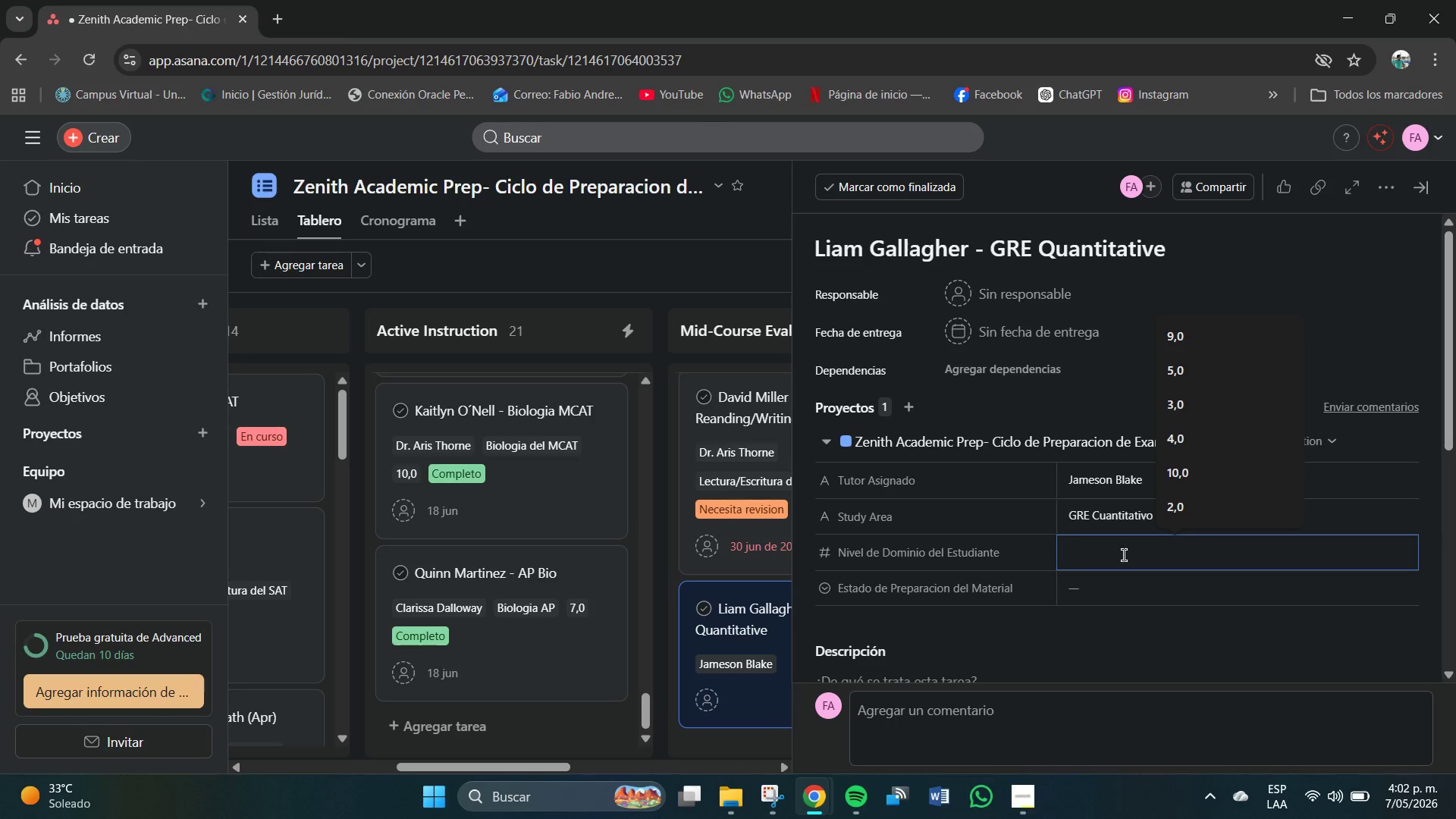 
key(Numpad9)
 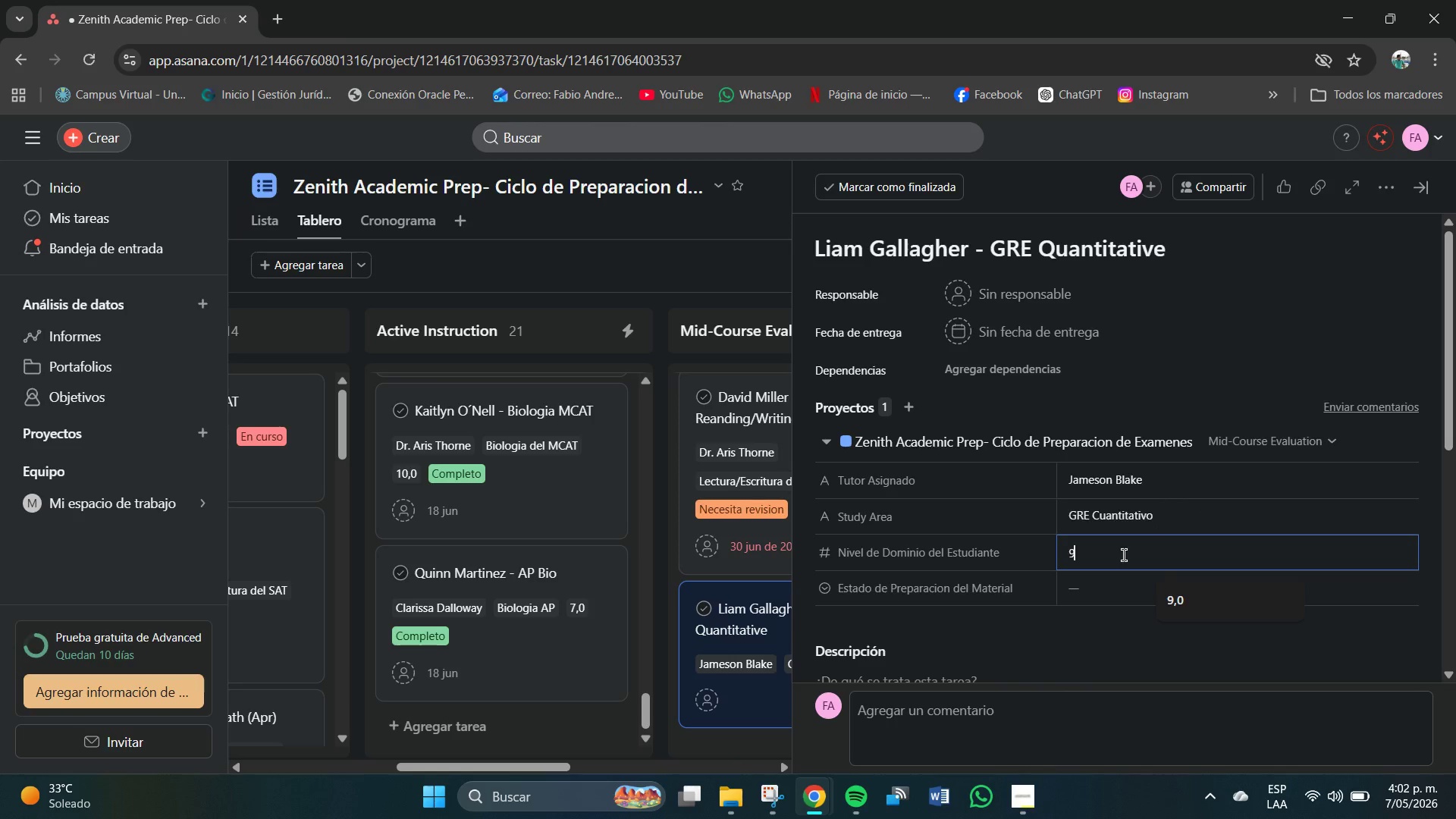 
key(NumpadEnter)
 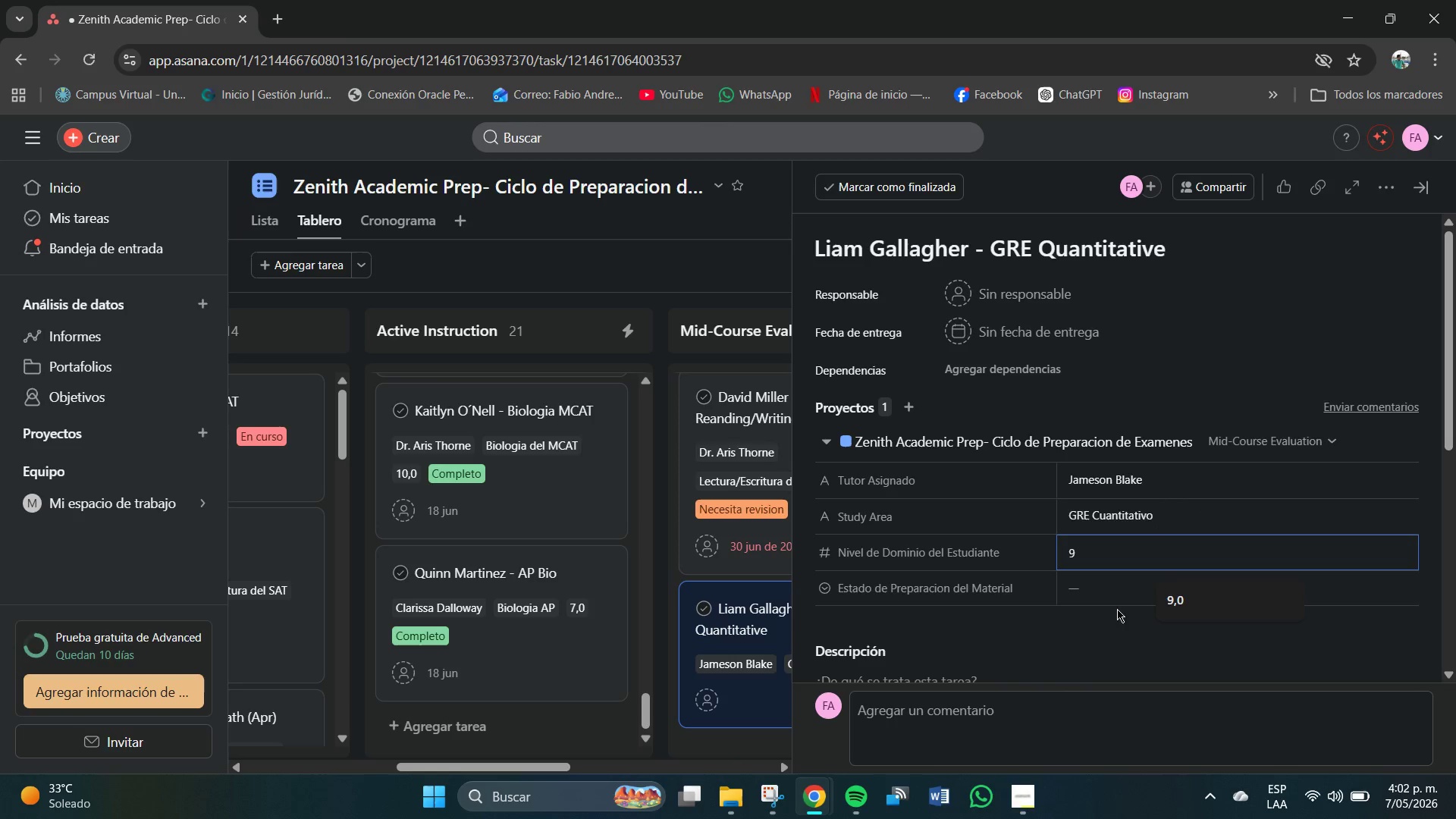 
left_click([1109, 581])
 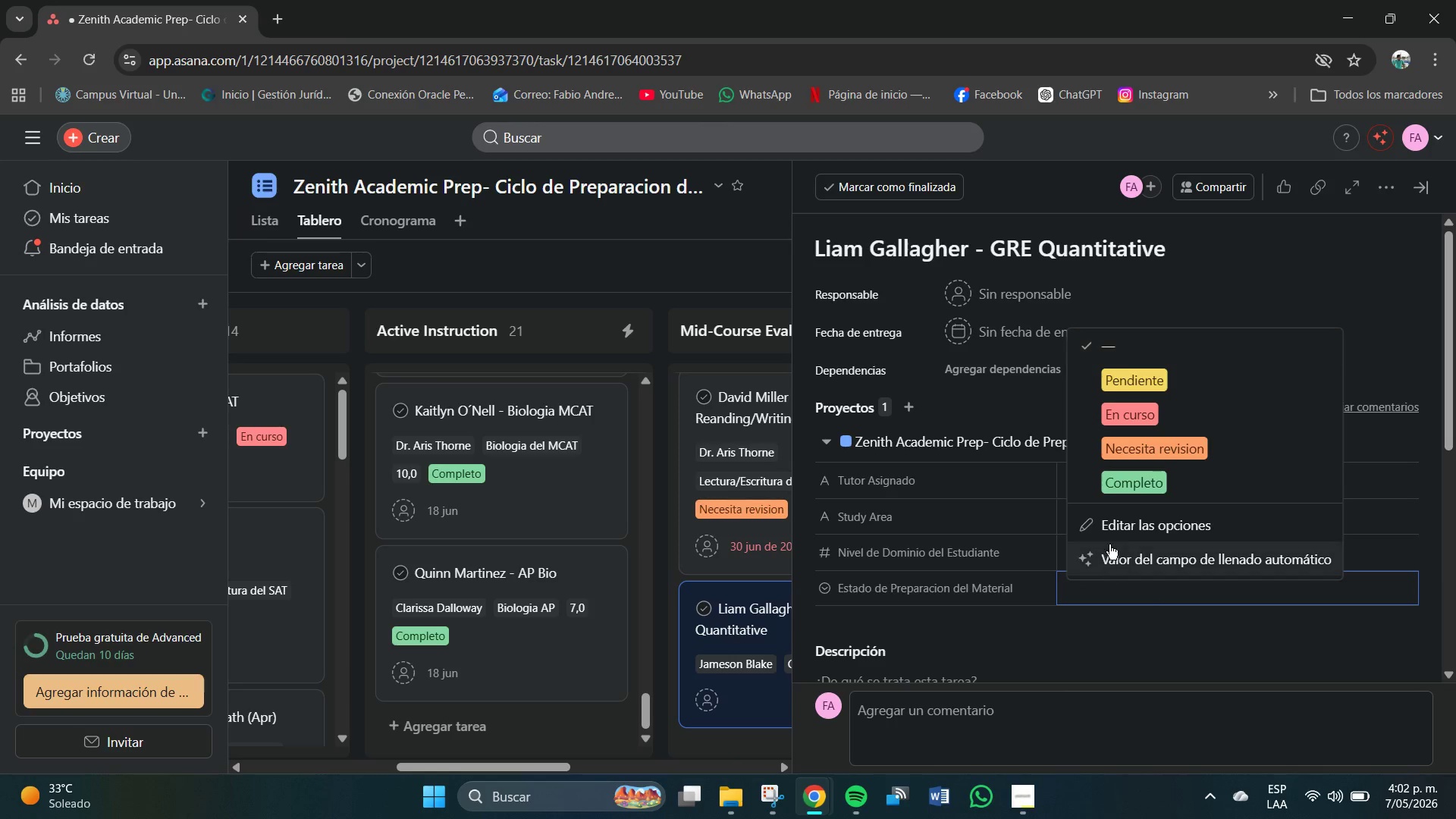 
left_click([1132, 410])
 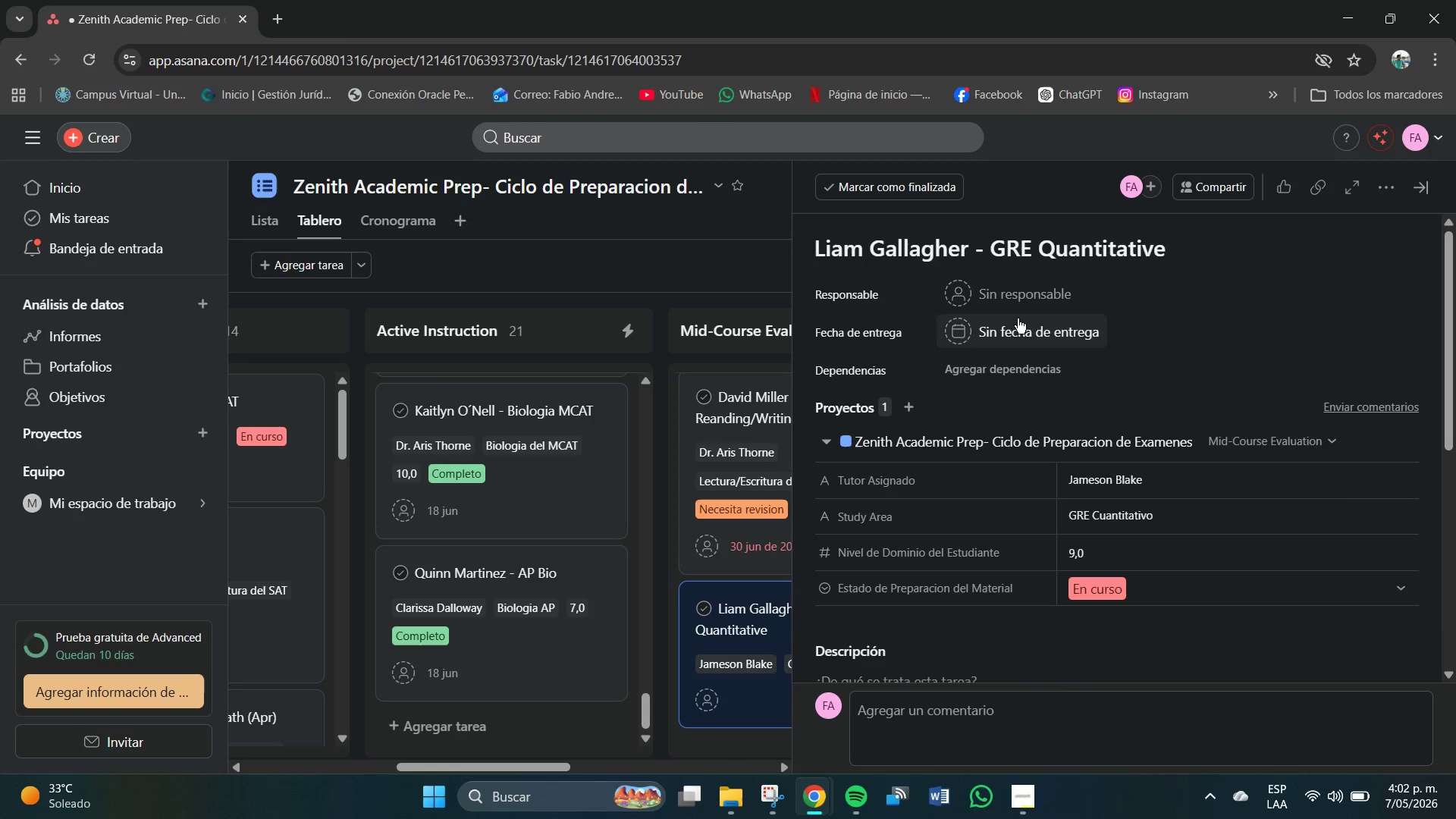 
left_click([1006, 337])
 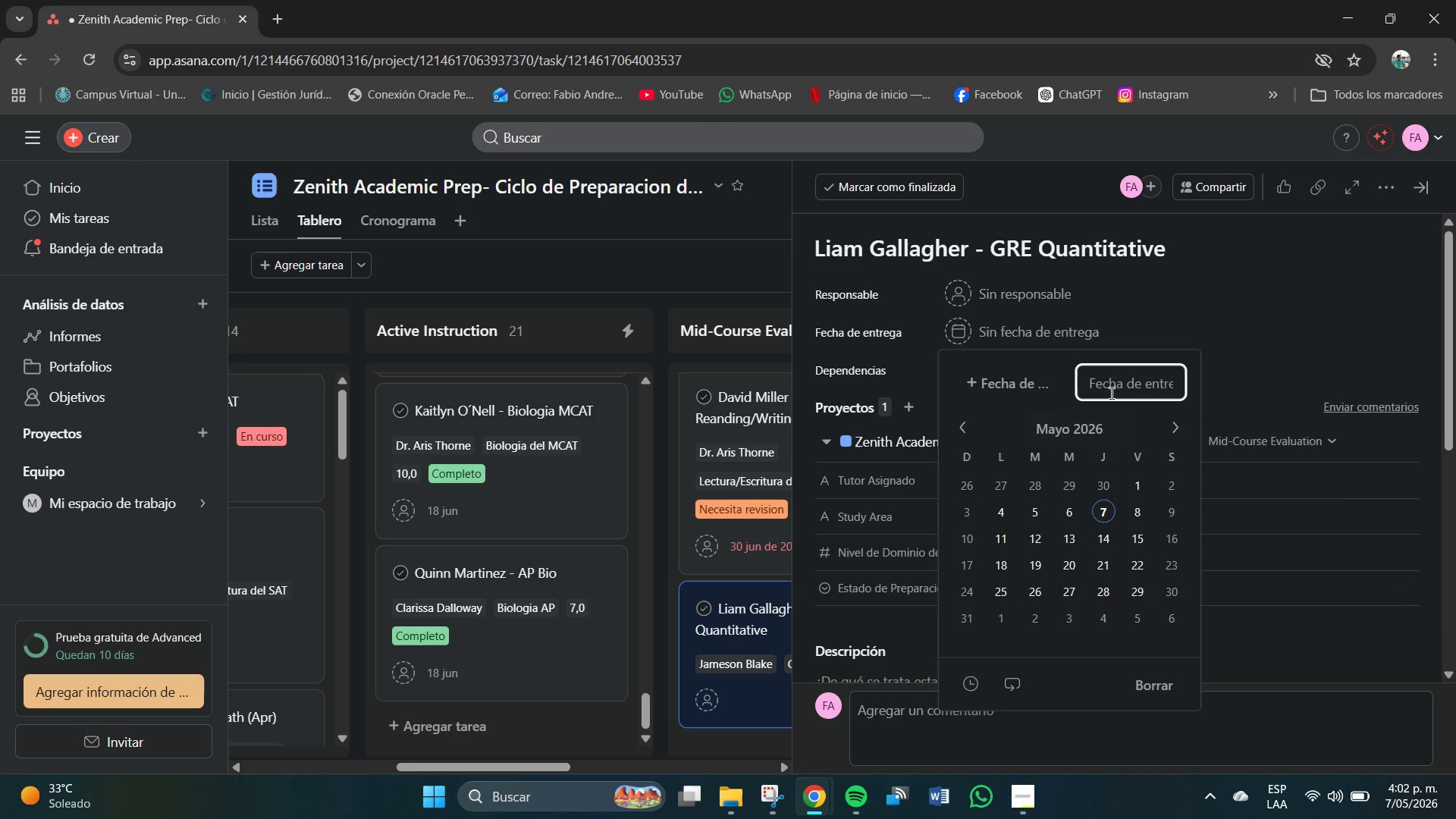 
left_click([1108, 386])
 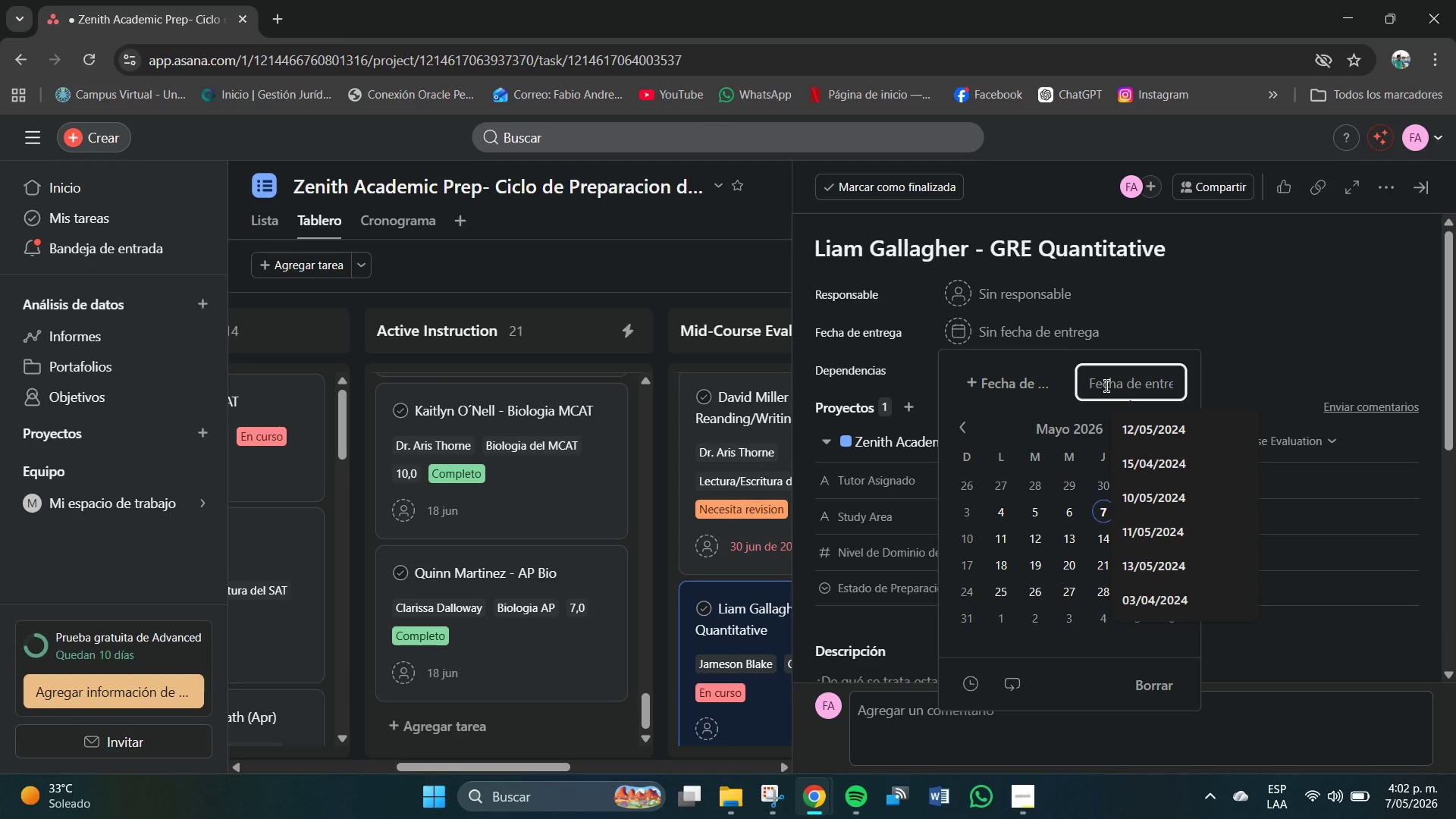 
key(Numpad1)
 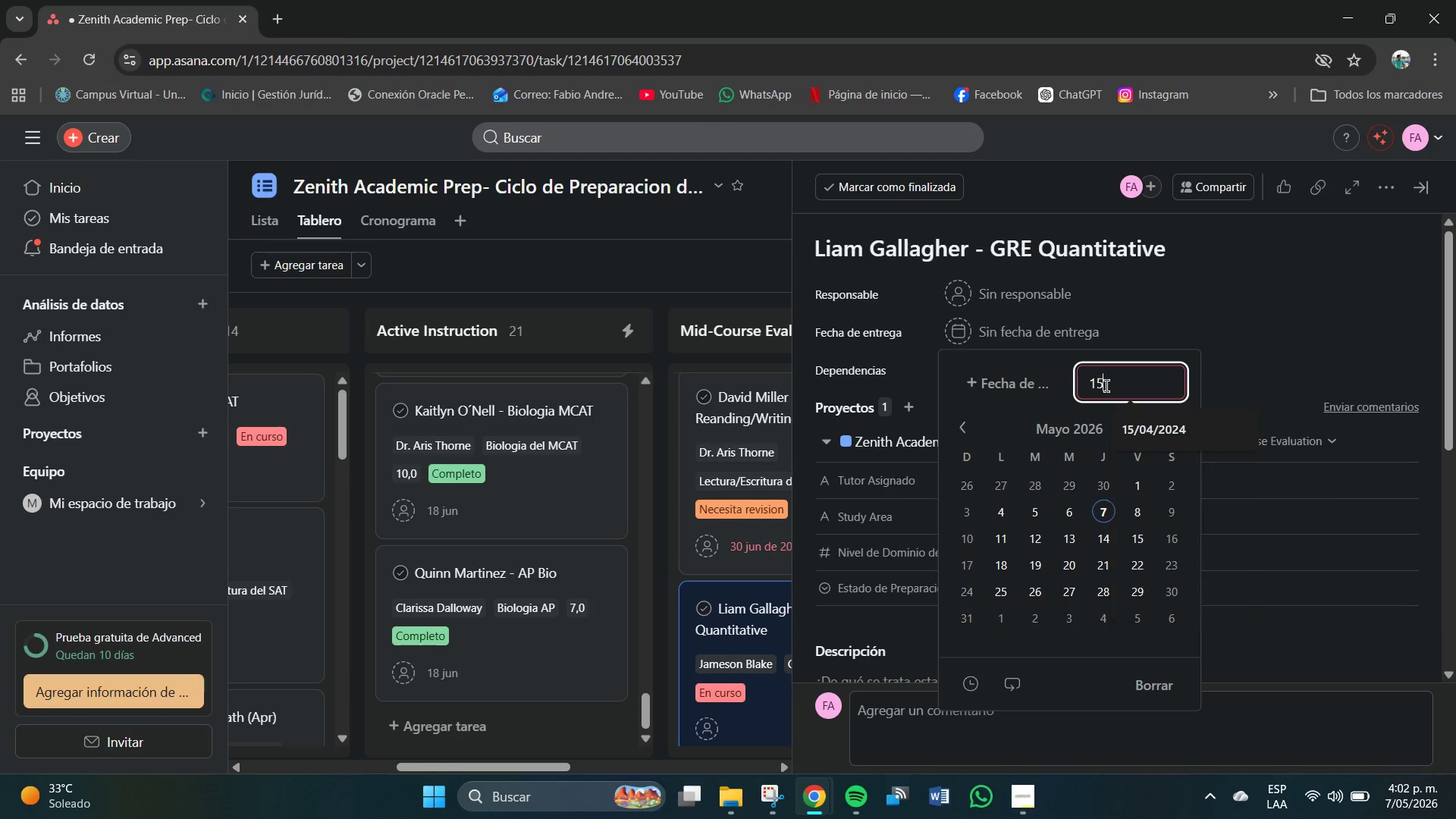 
key(Numpad5)
 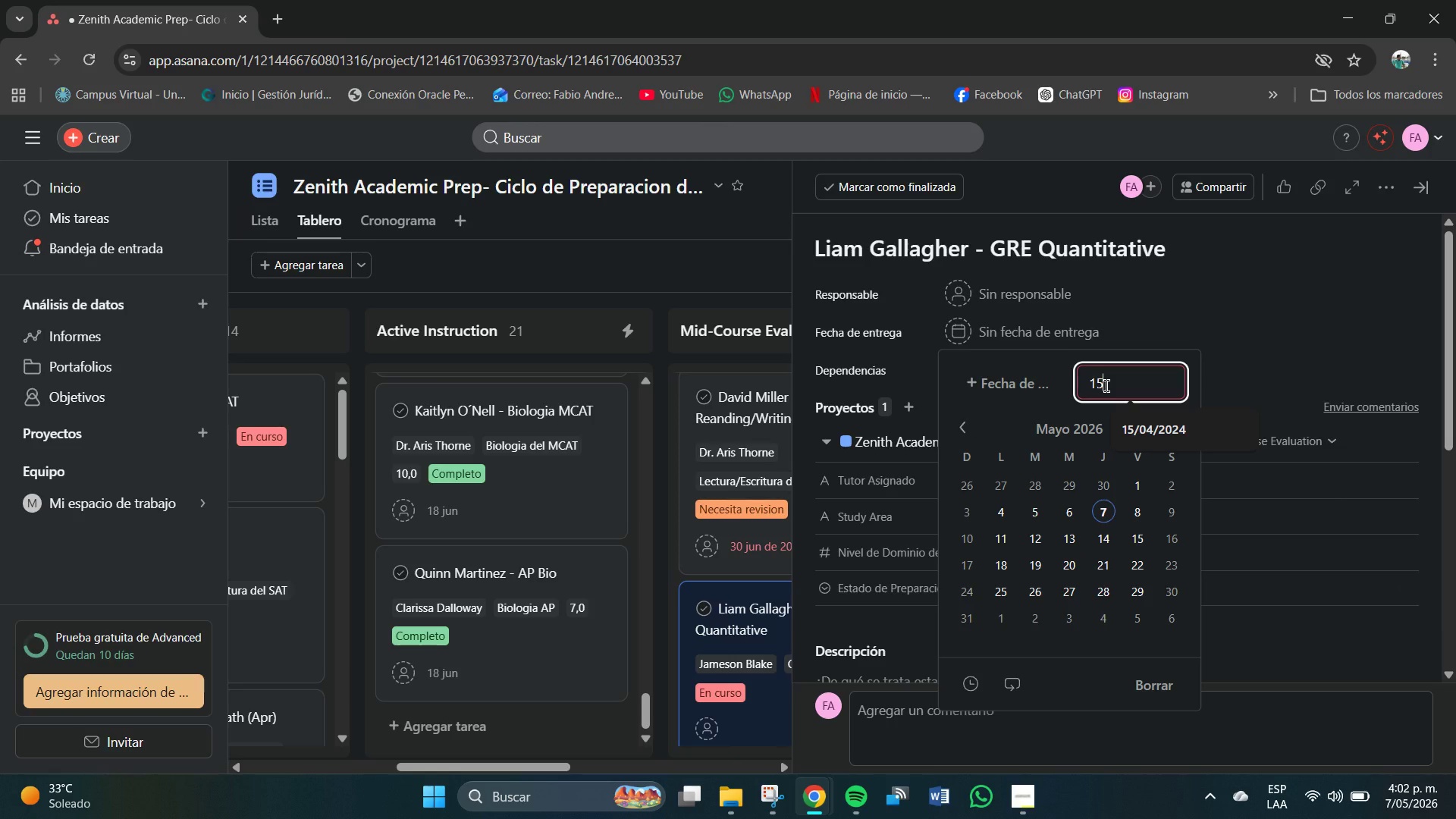 
key(Shift+7)
 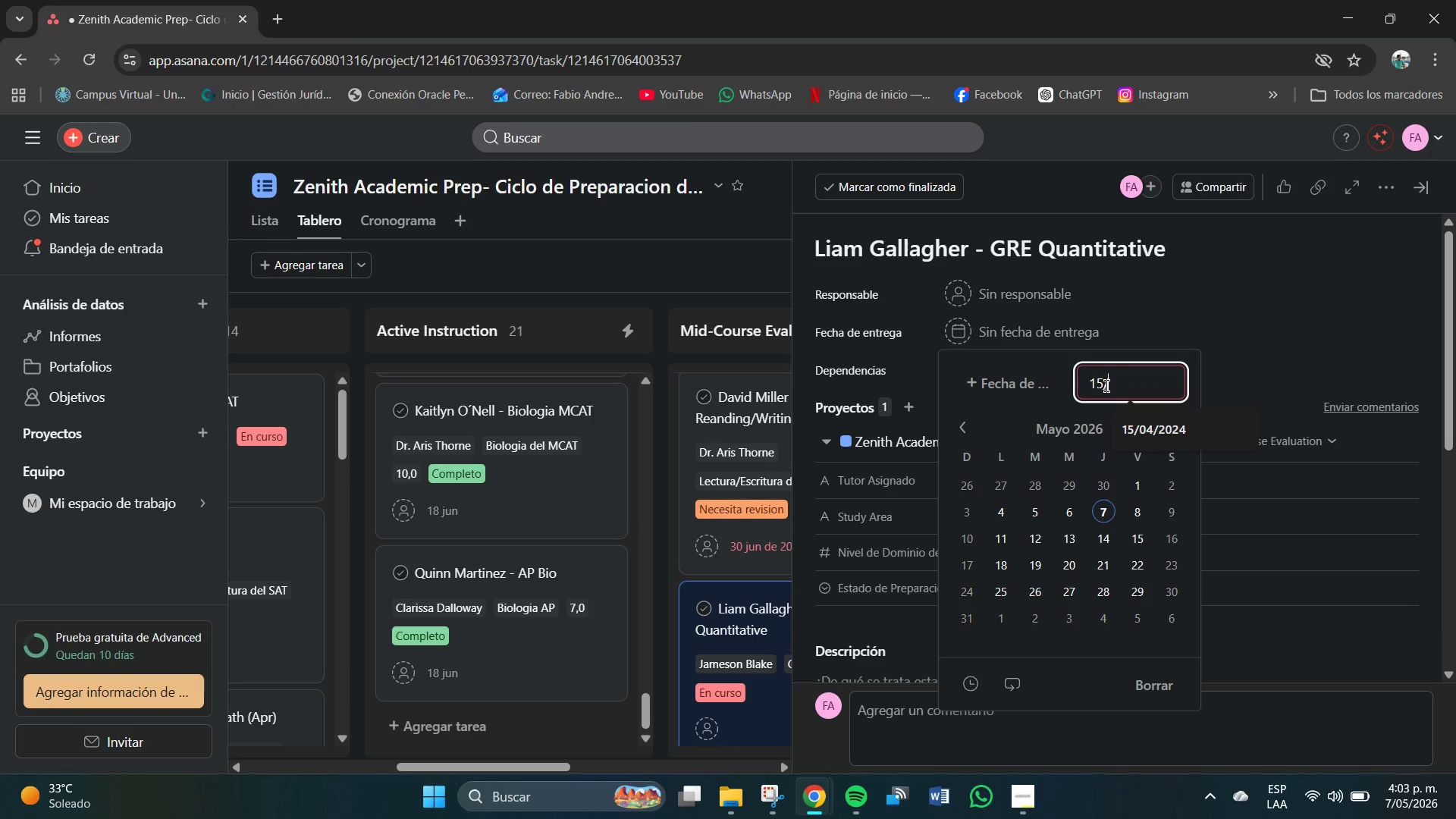 
key(Numpad0)
 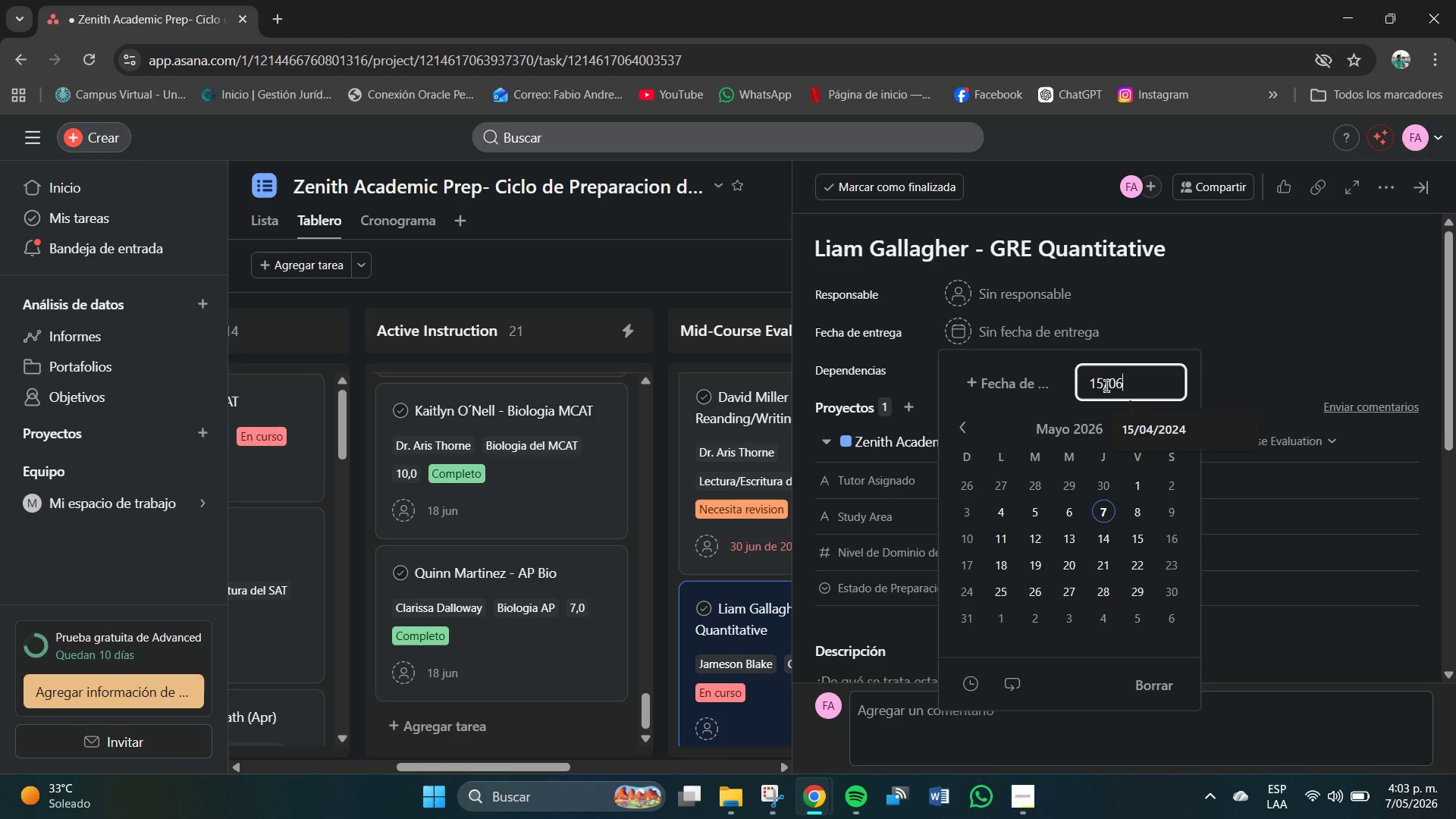 
key(Numpad6)
 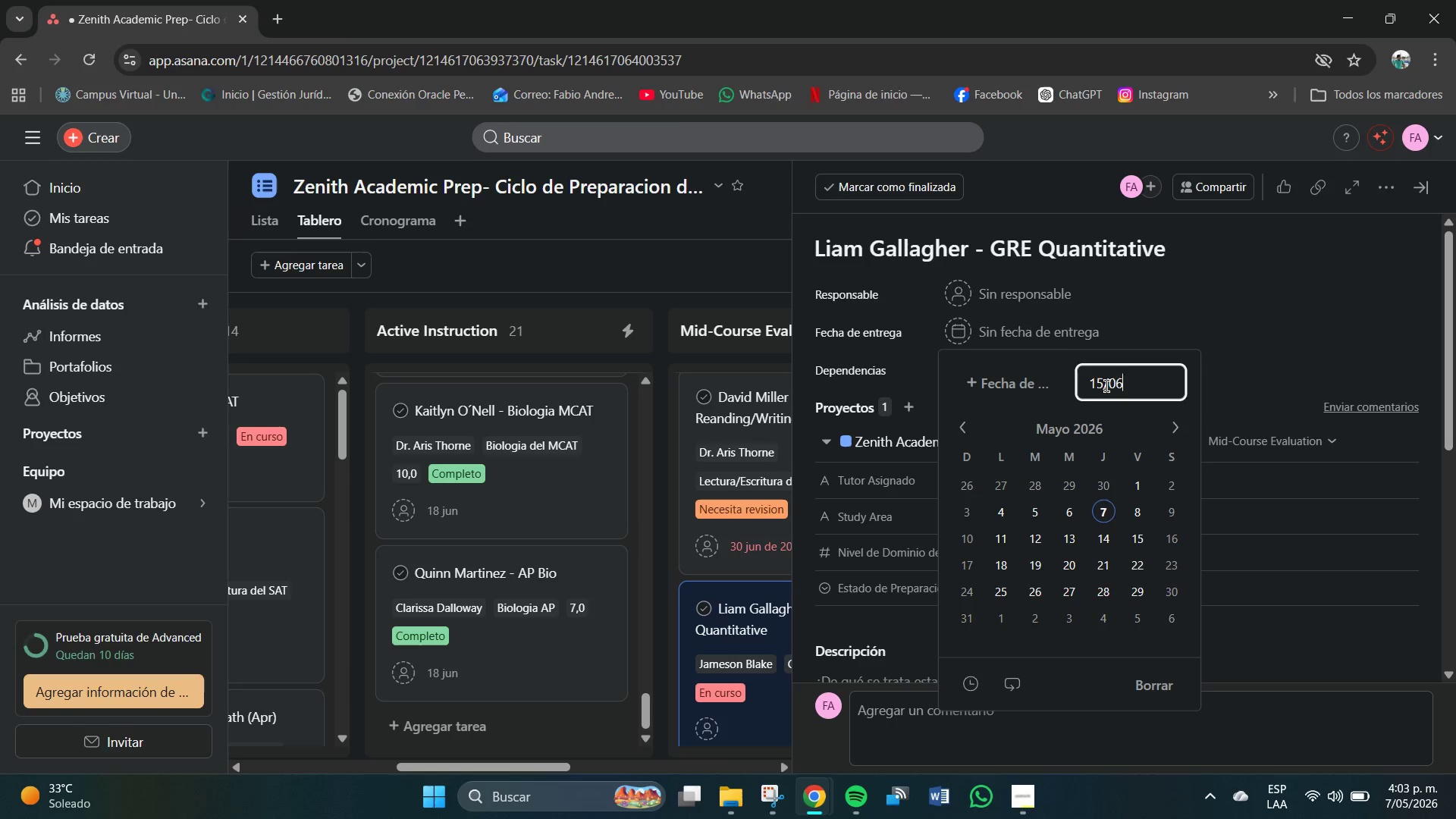 
key(Shift+7)
 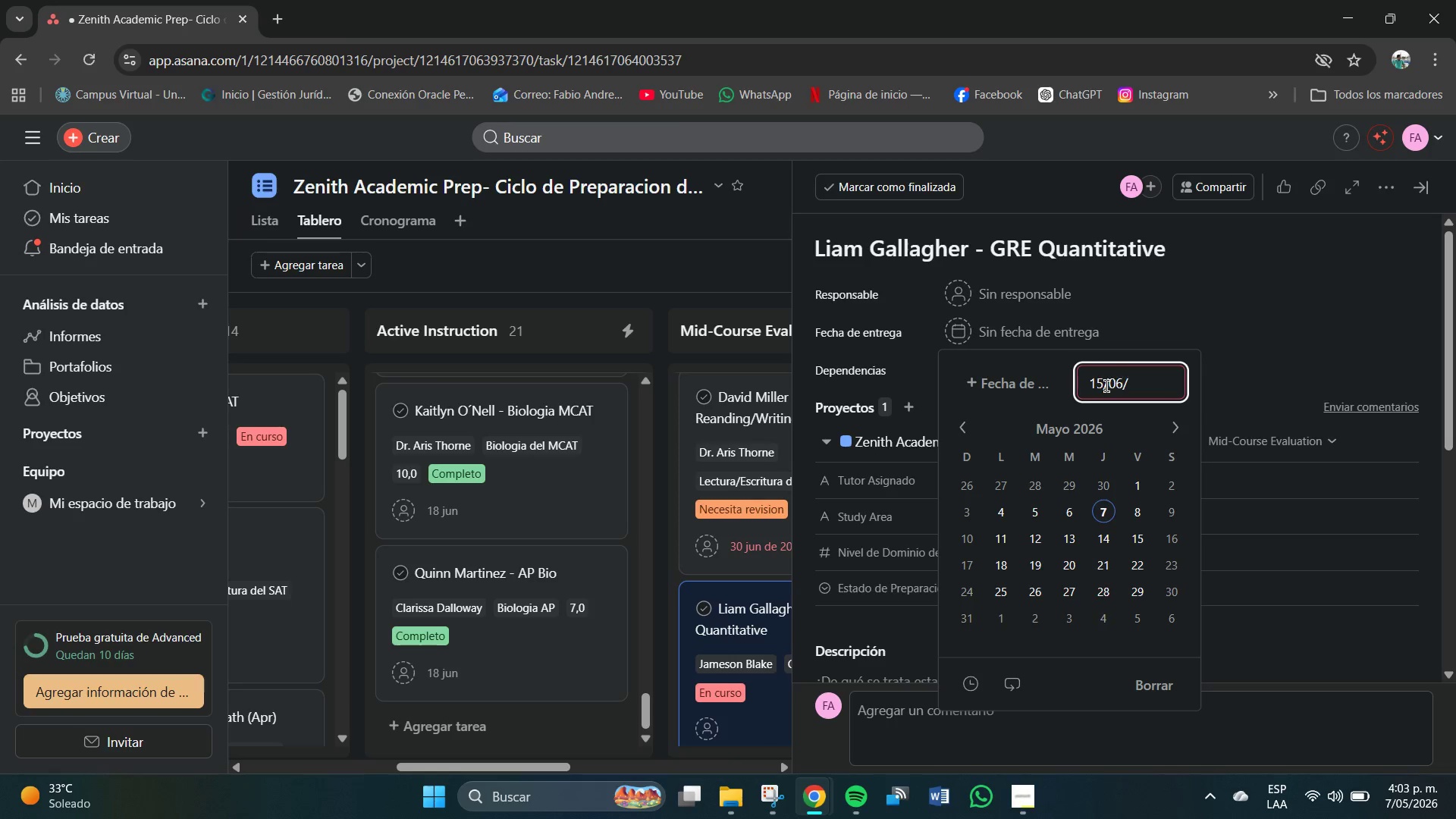 
key(Numpad2)
 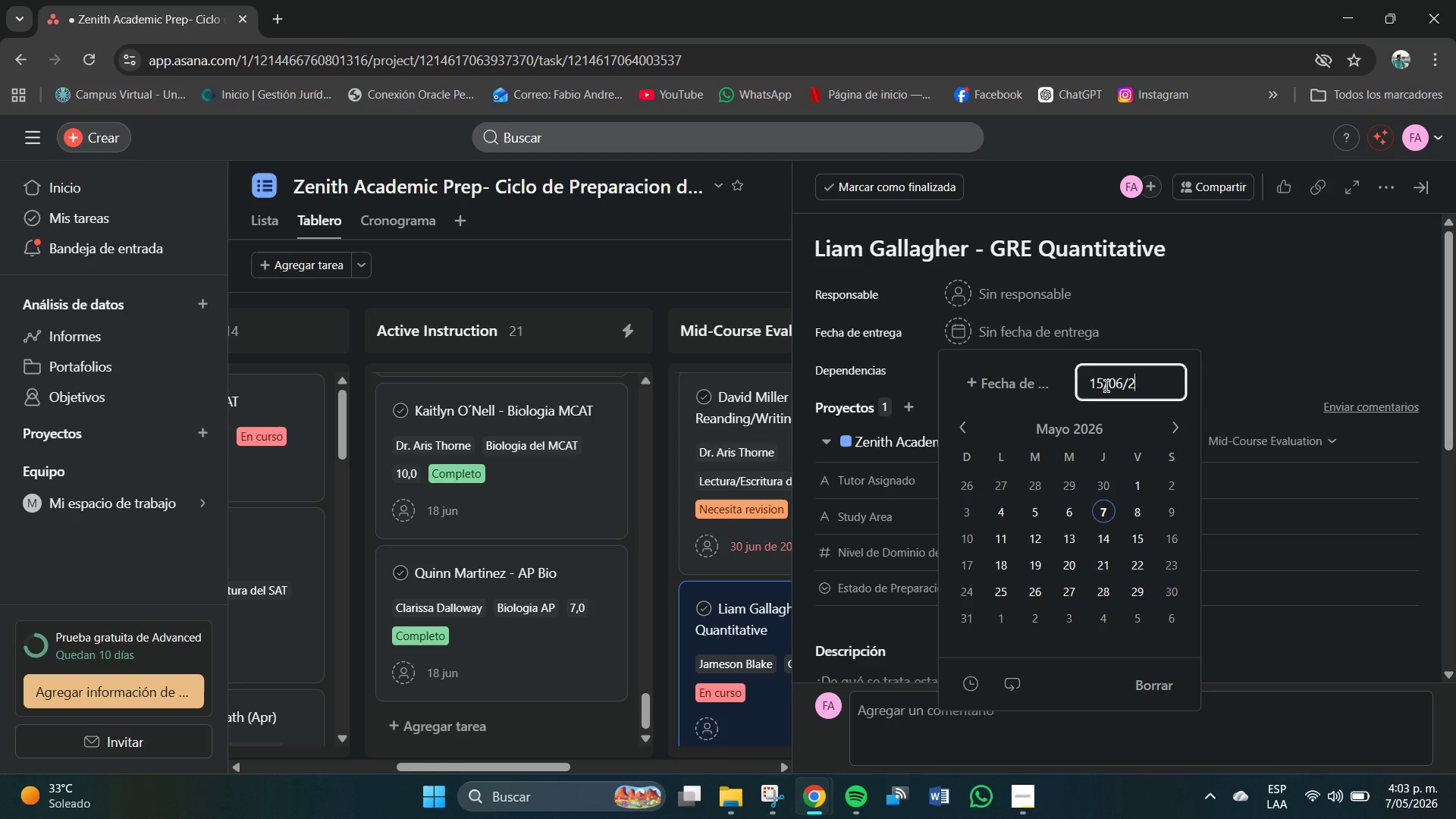 
key(Numpad0)
 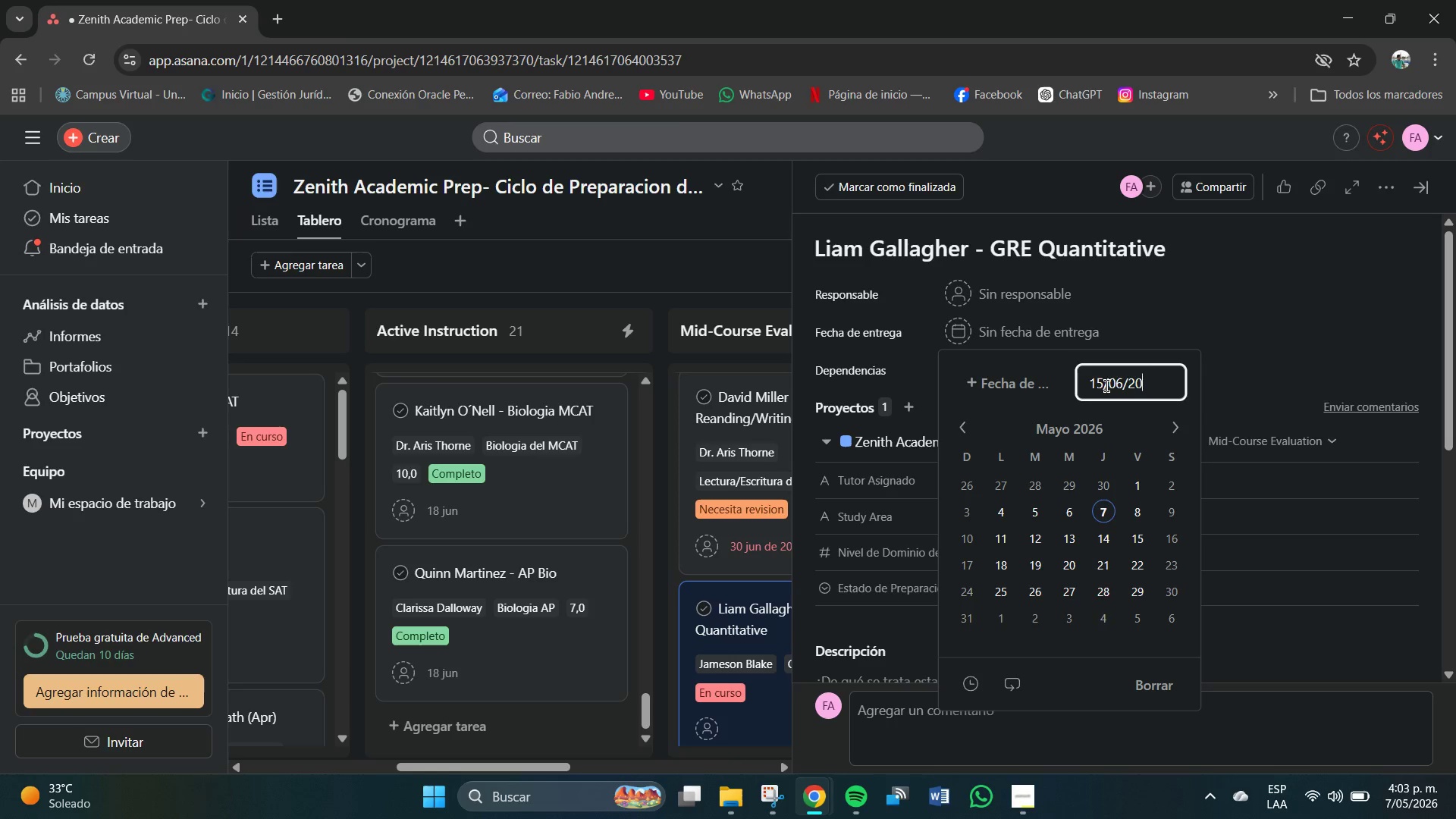 
key(Numpad2)
 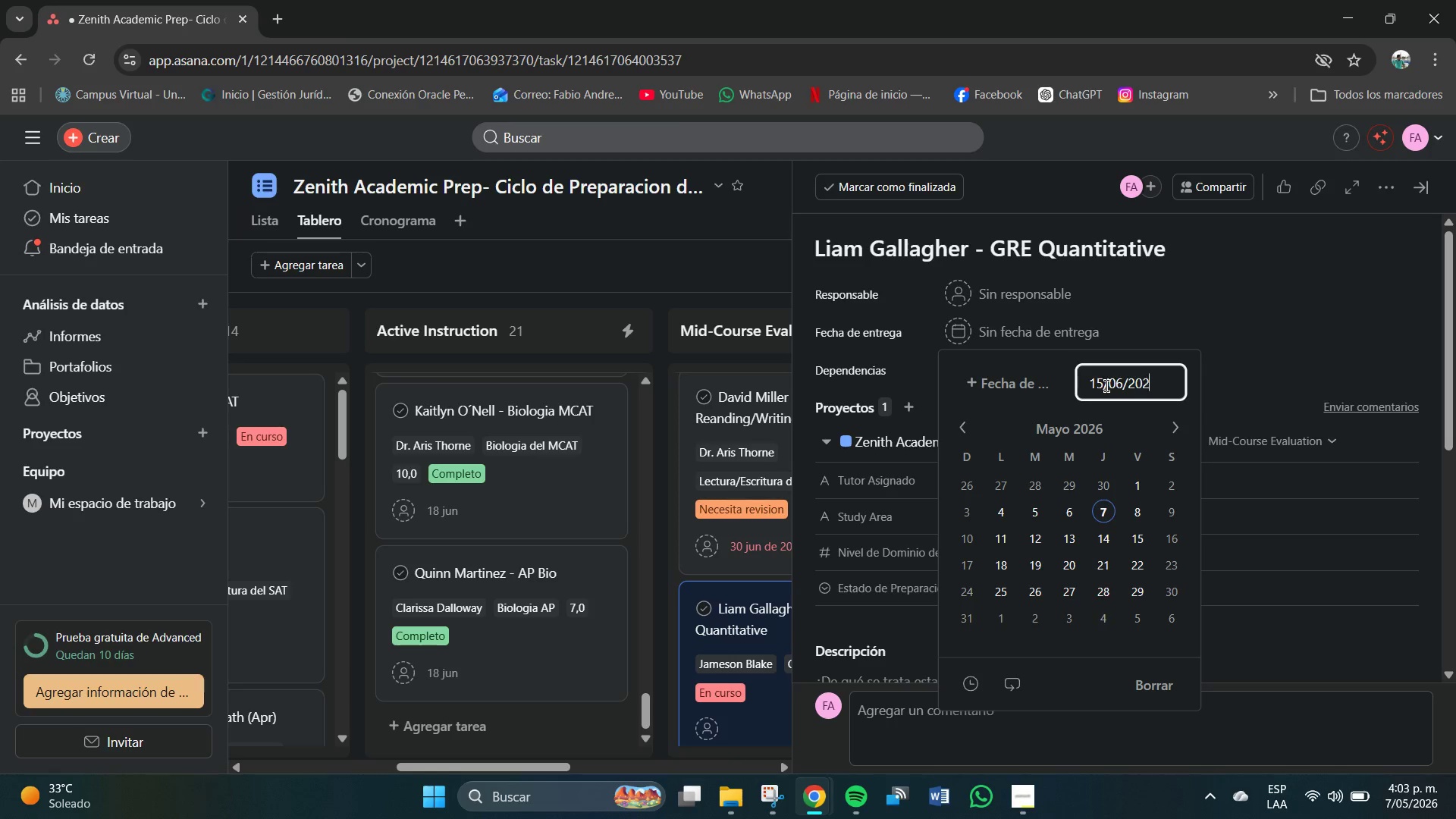 
key(Numpad4)
 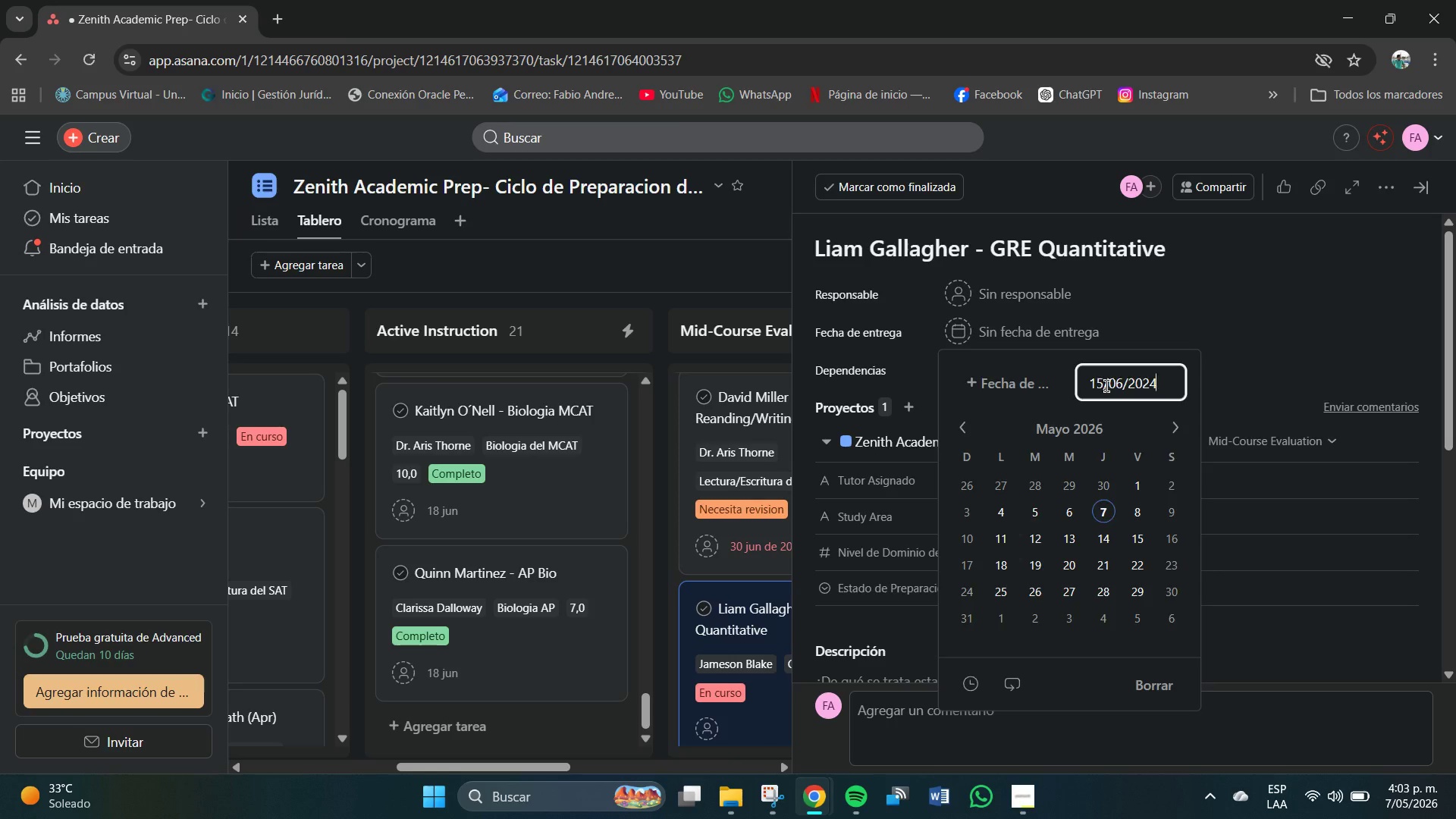 
key(NumpadEnter)
 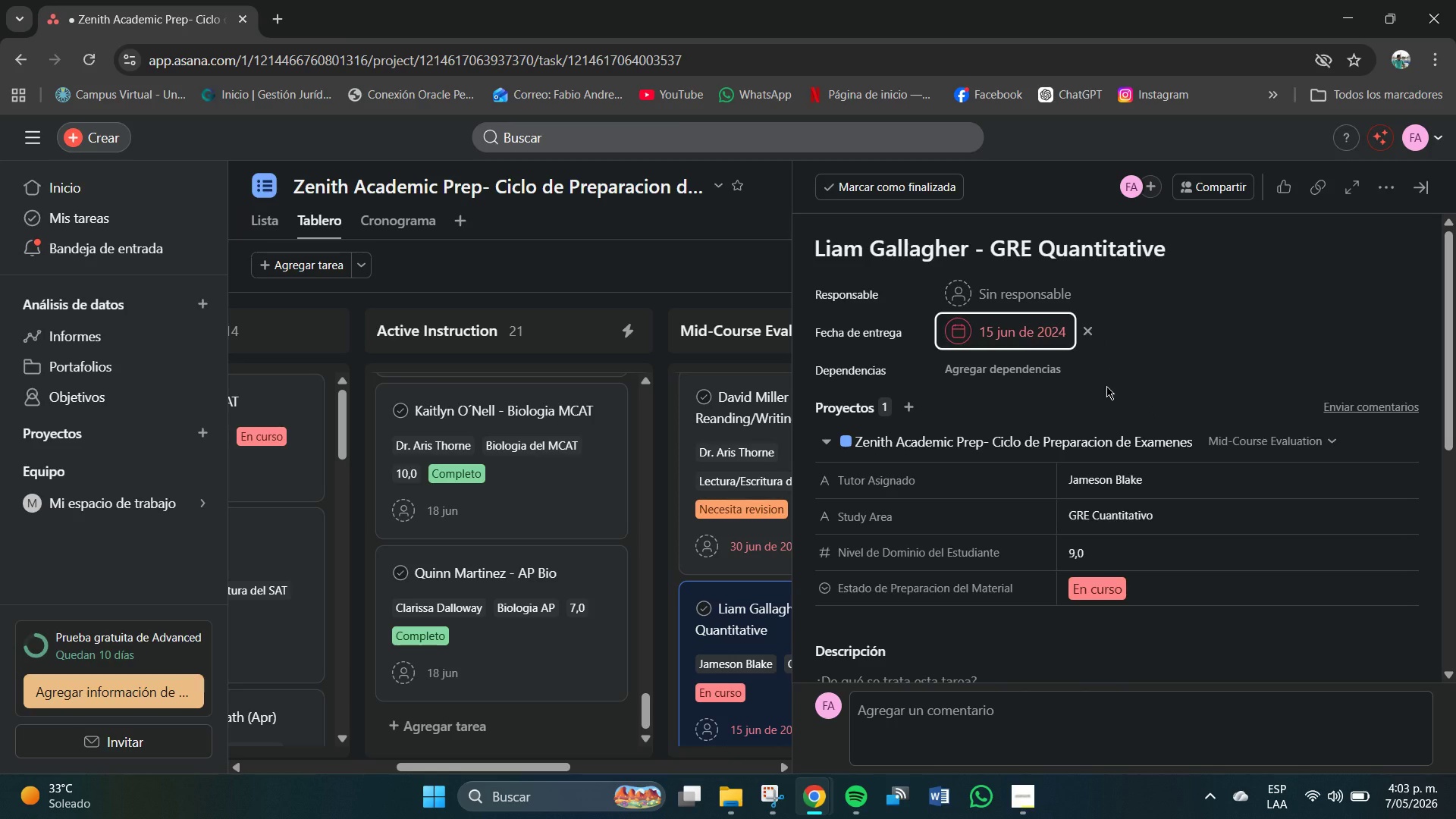 
wait(10.33)
 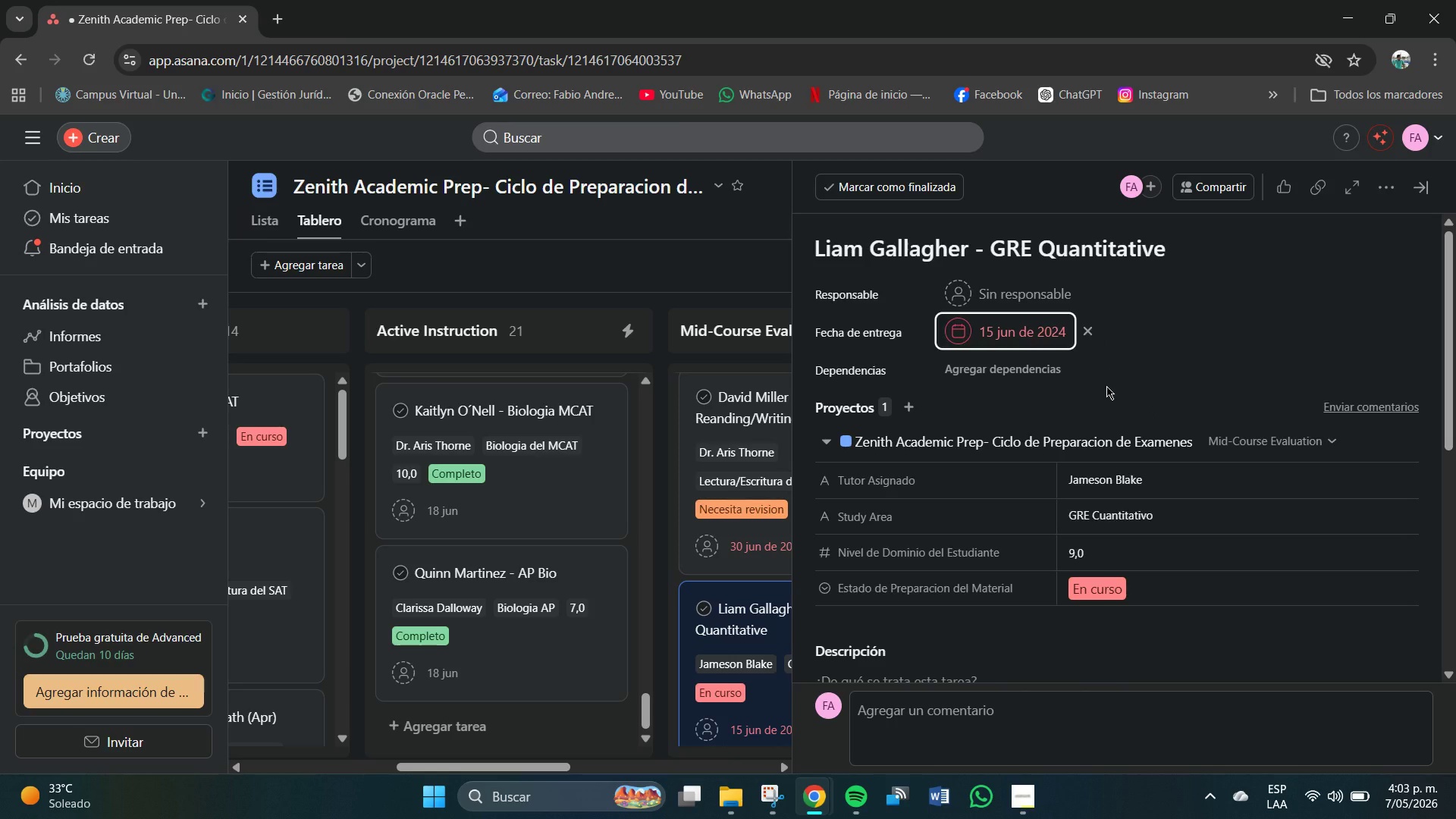 
left_click([720, 268])
 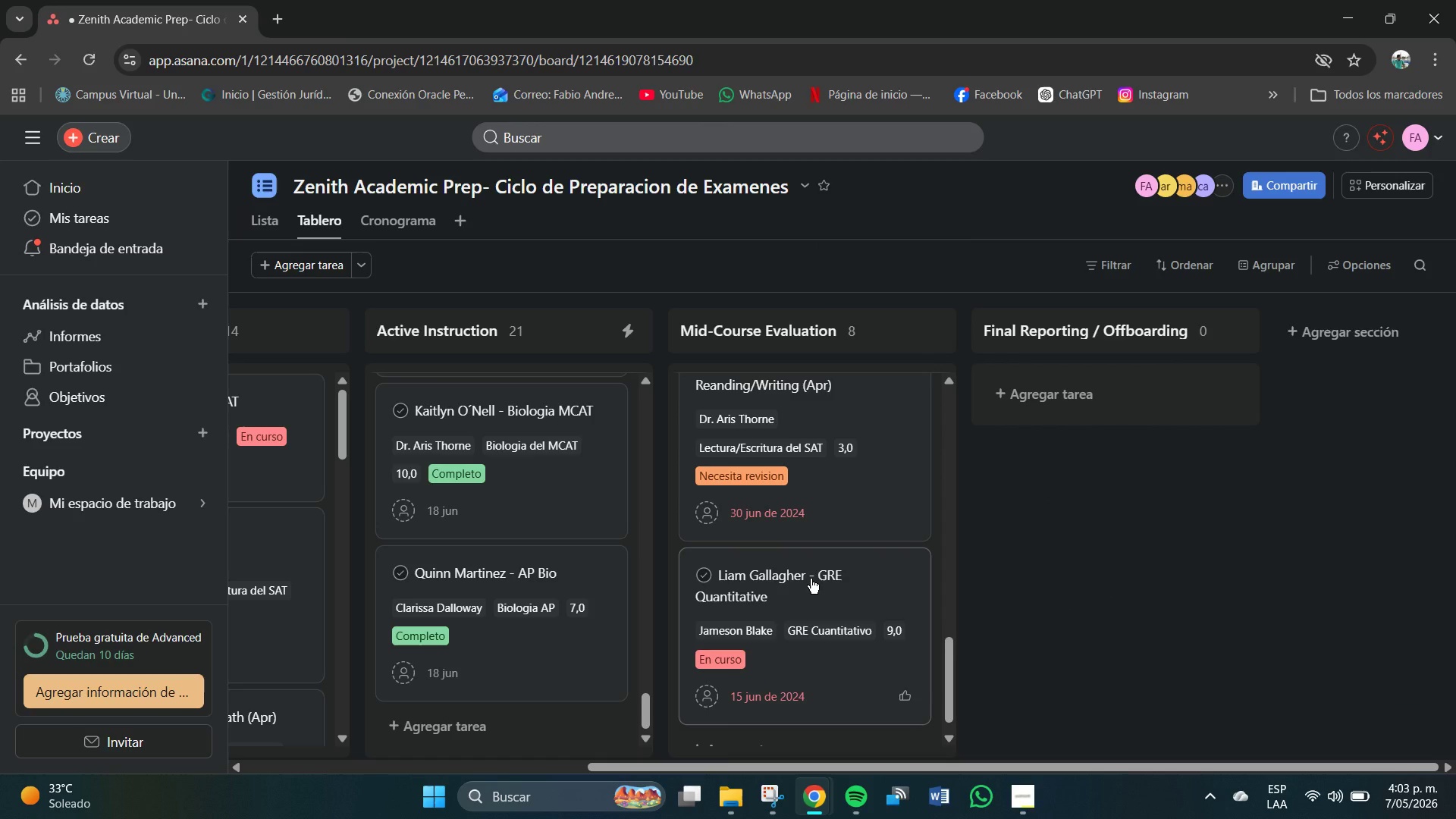 
wait(8.03)
 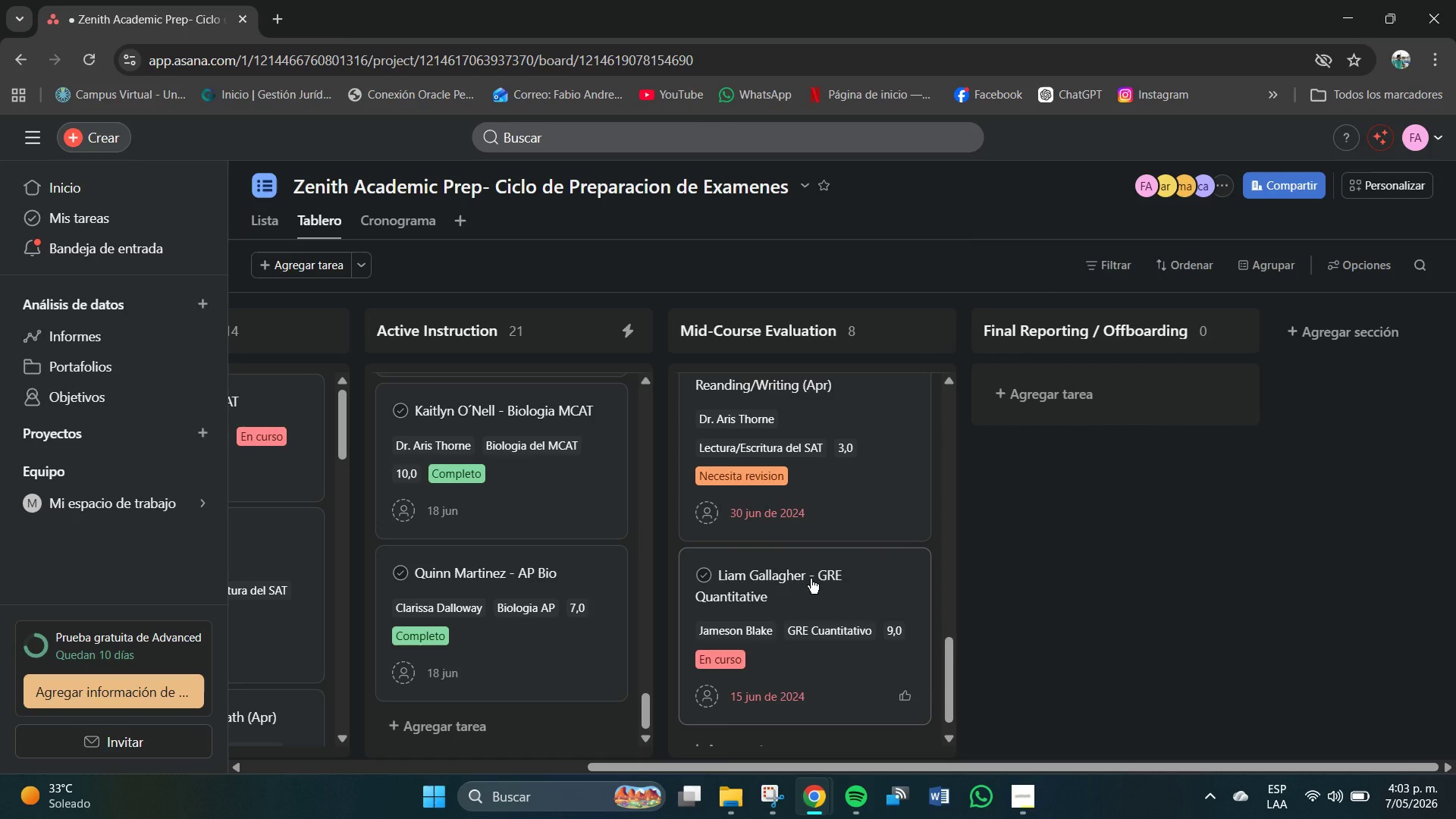 
scroll: coordinate [798, 579], scroll_direction: down, amount: 6.0
 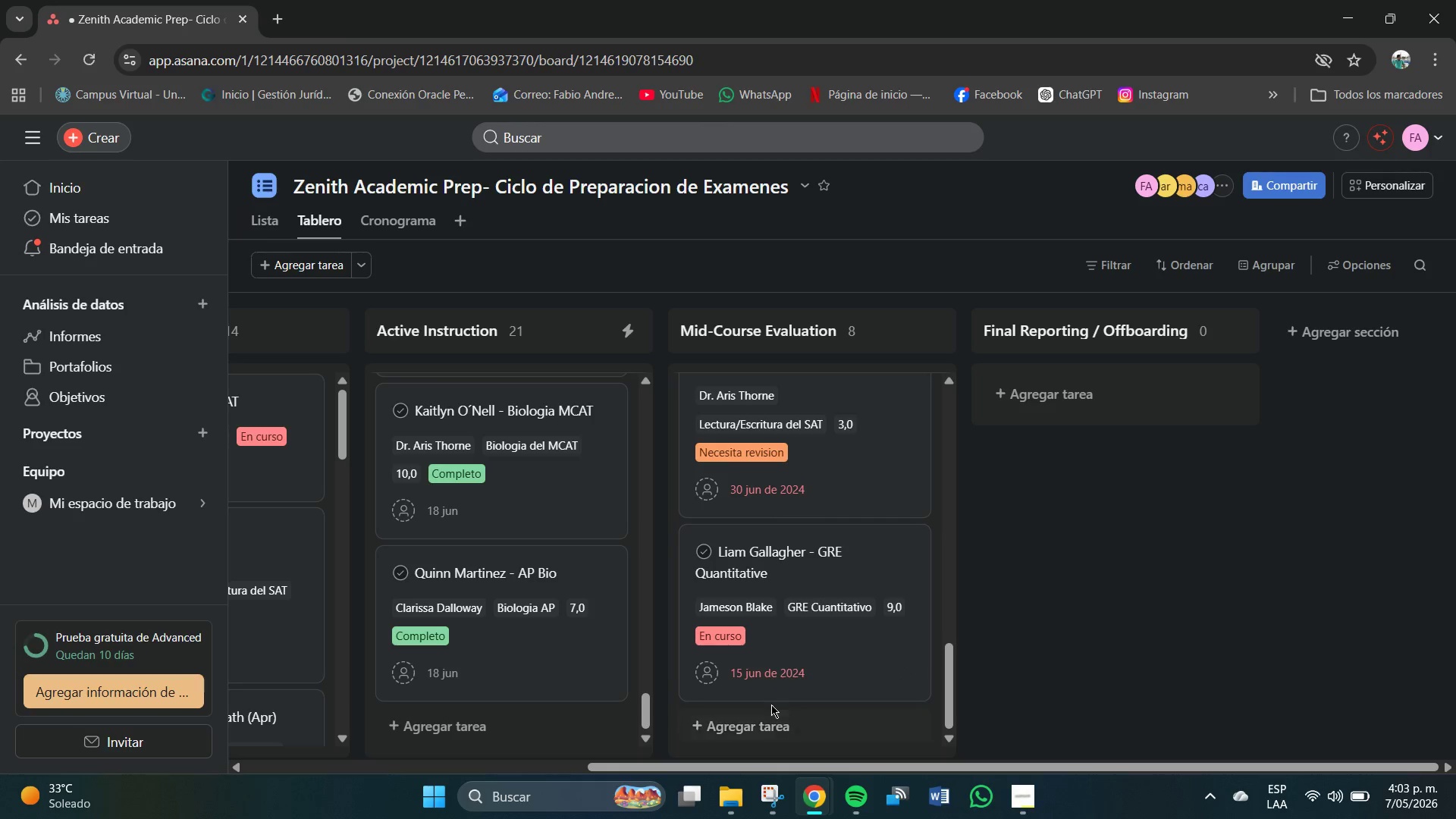 
left_click([767, 713])
 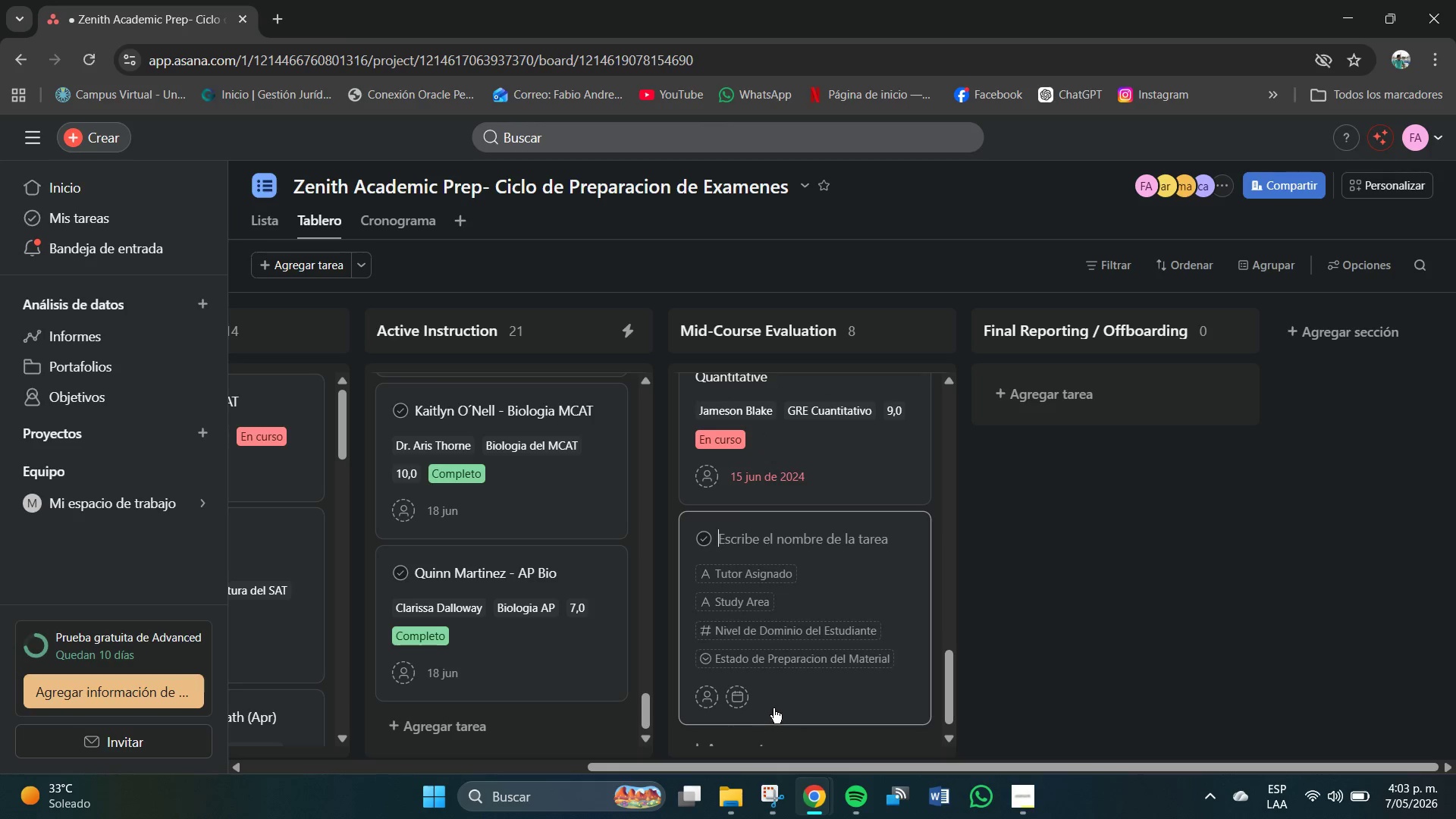 
scroll: coordinate [782, 698], scroll_direction: down, amount: 2.0
 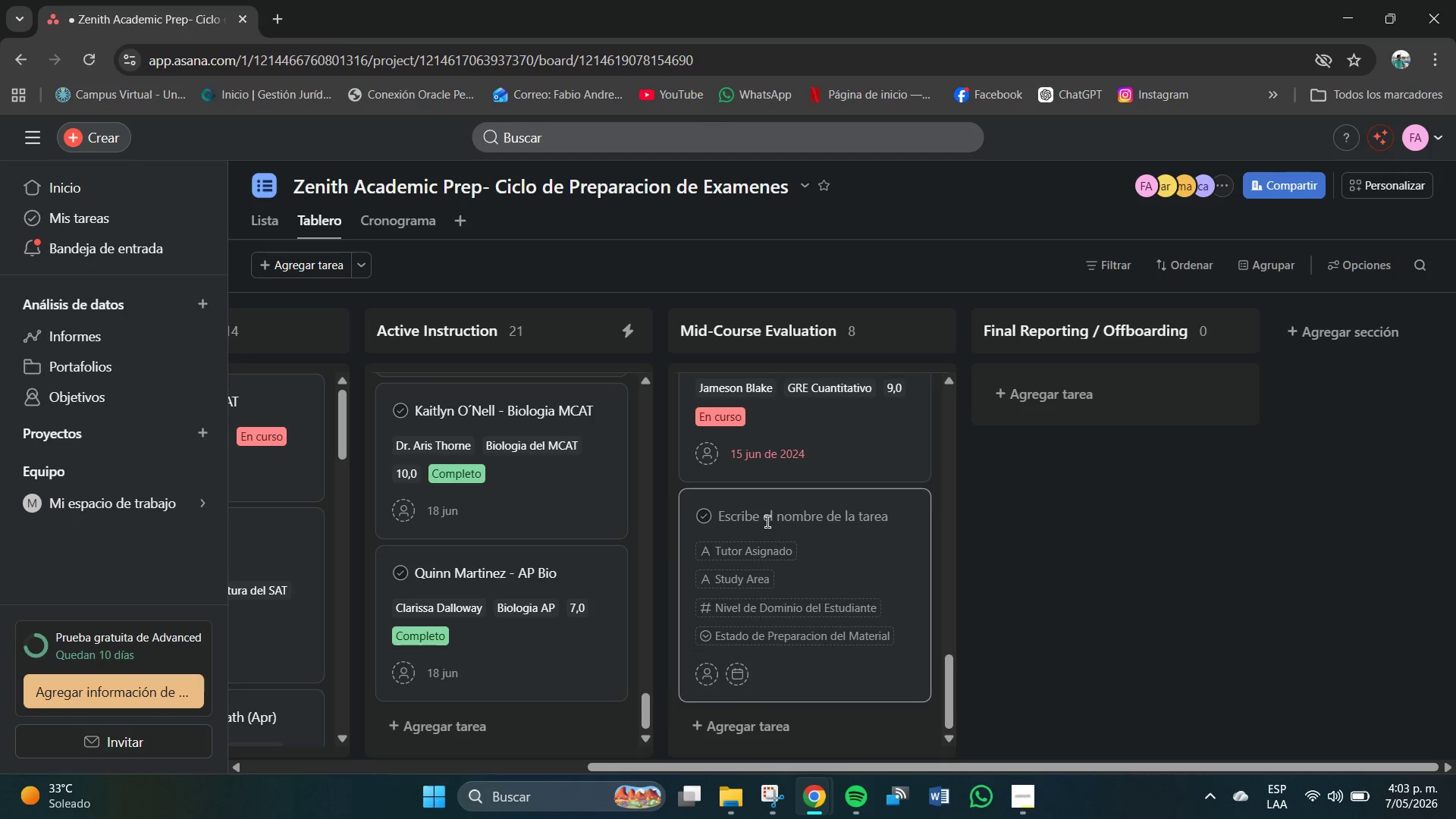 
left_click([766, 518])
 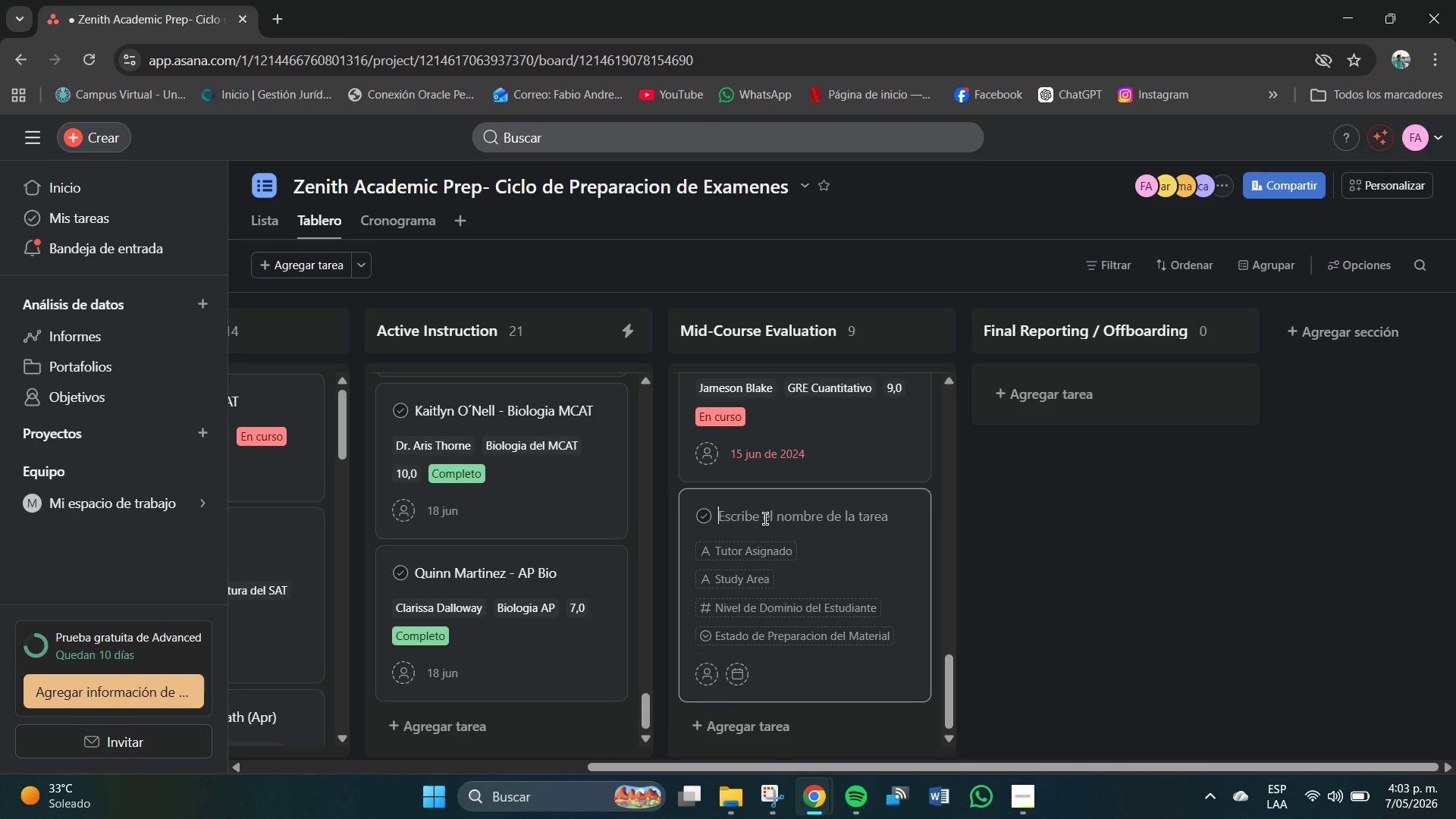 
type(Thomas Wright- GMAT)
 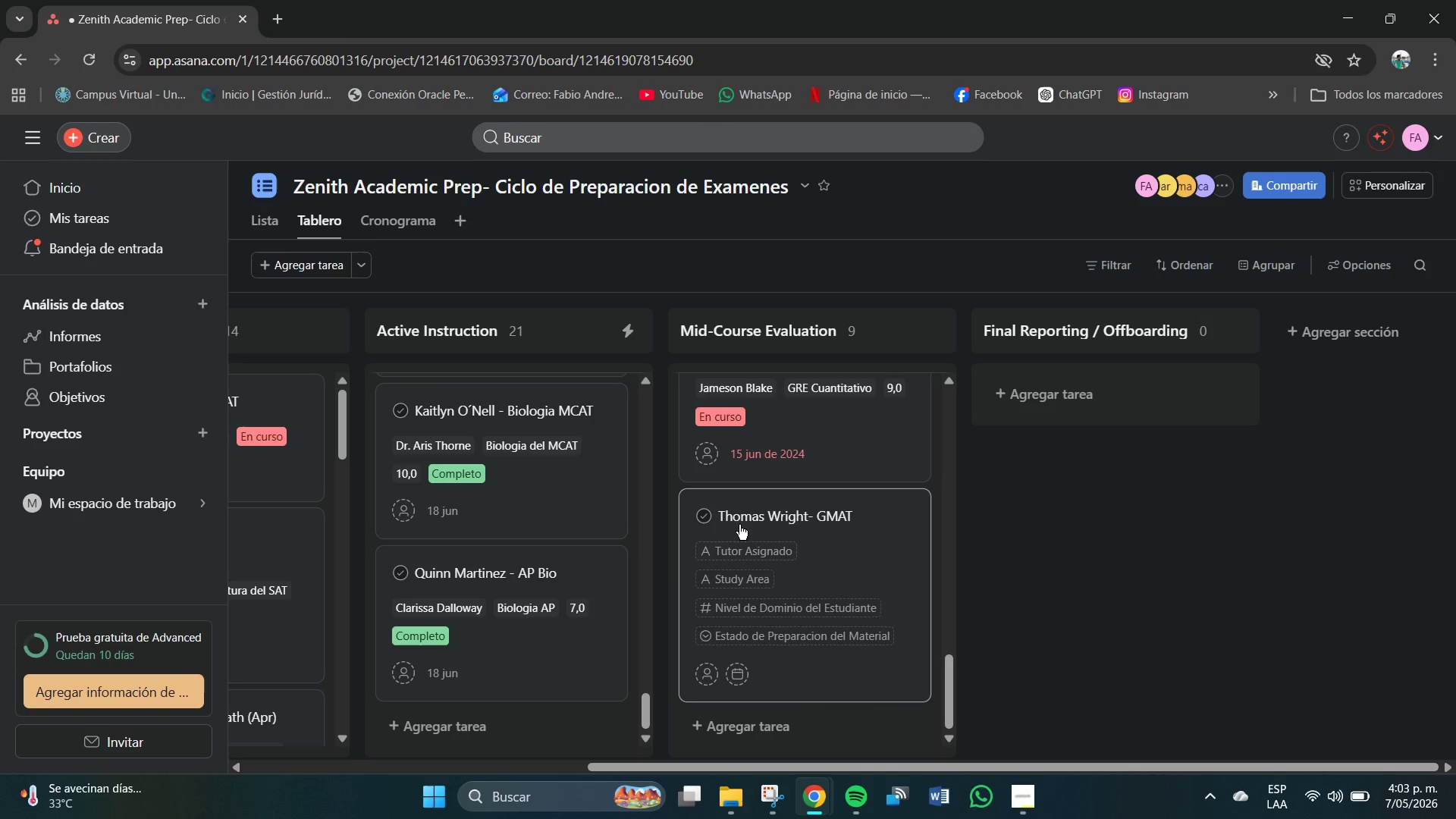 
left_click([745, 551])
 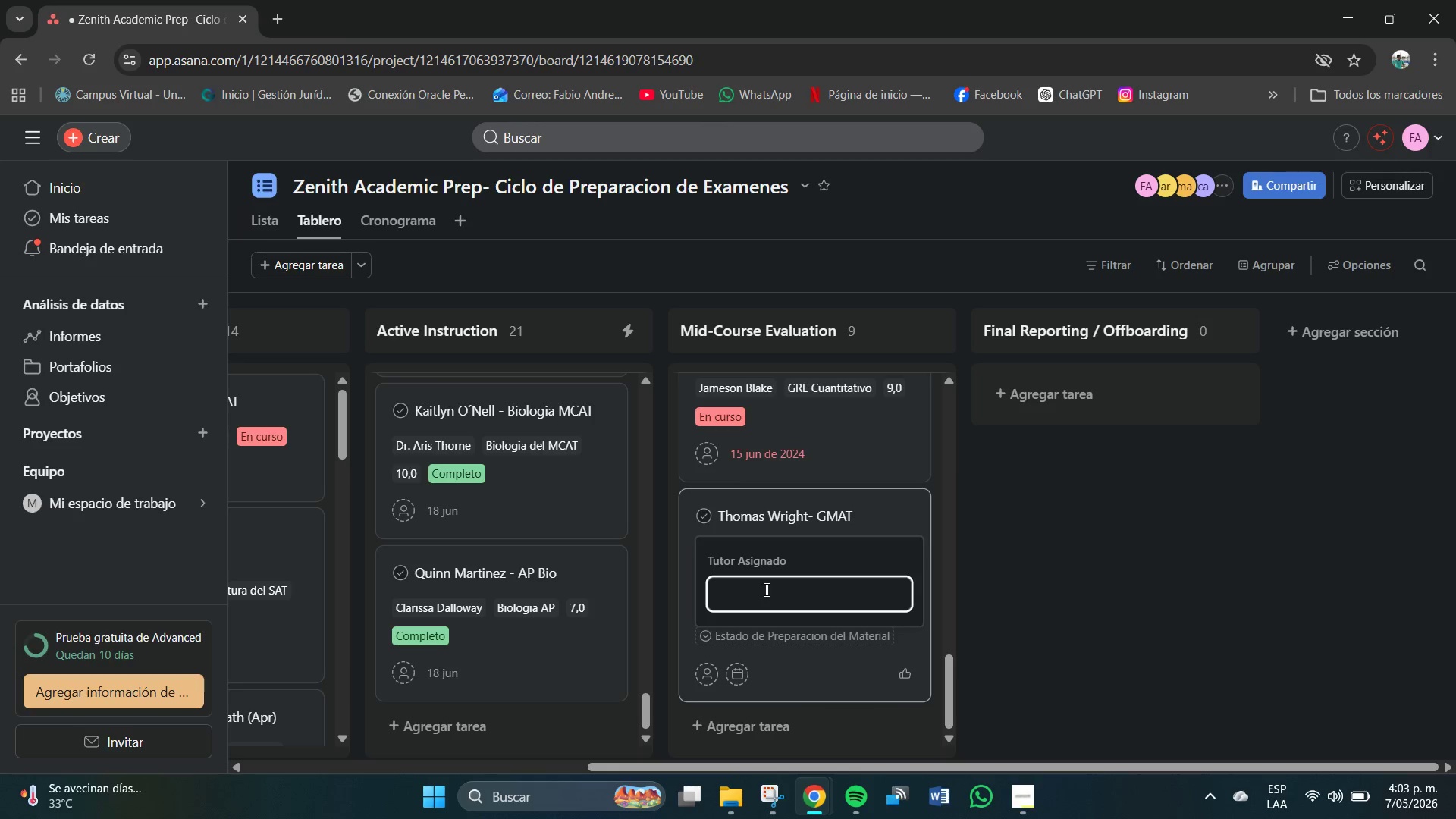 
left_click([767, 590])
 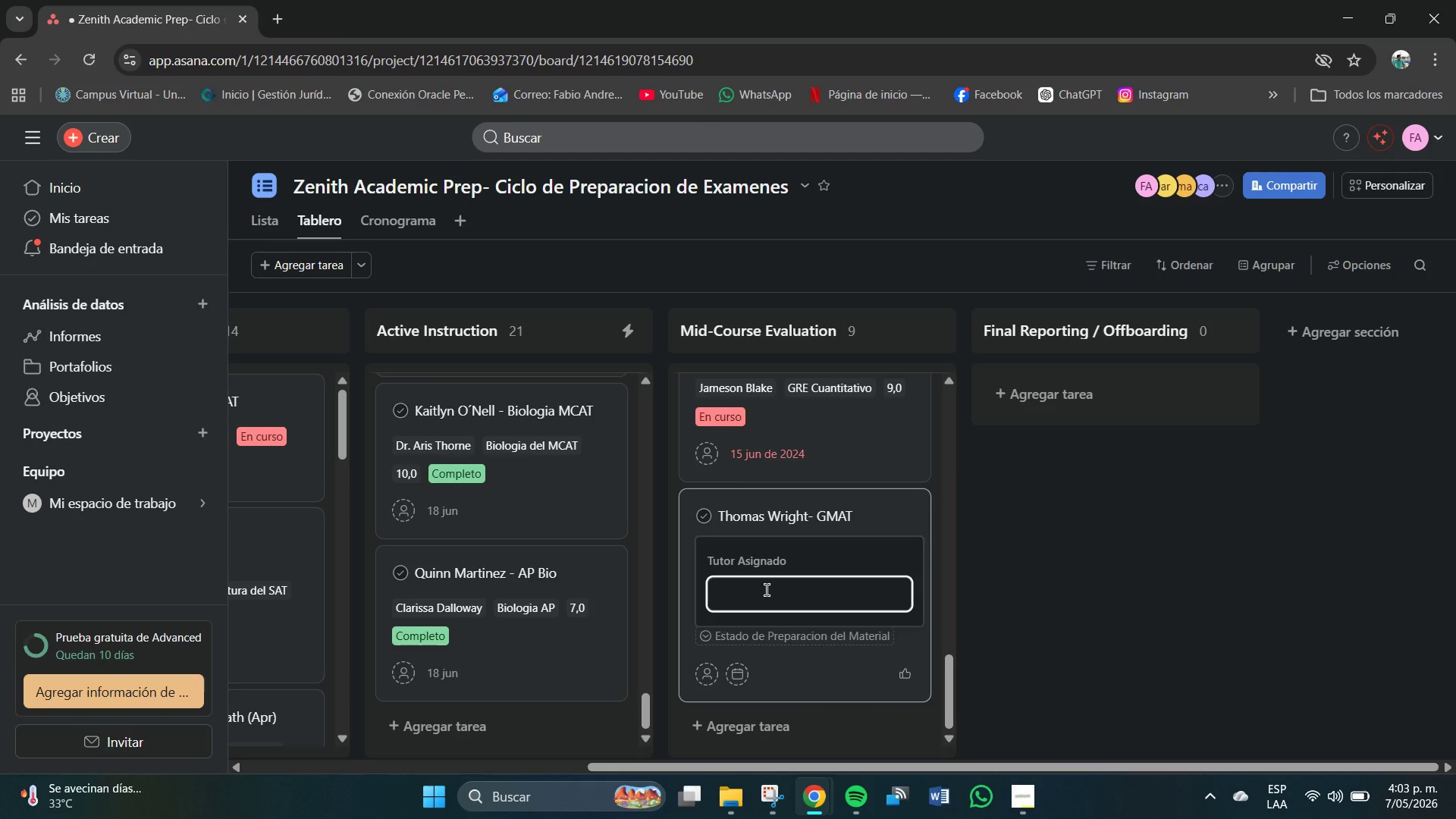 
type(Linda Za)
key(Backspace)
type(hao)
 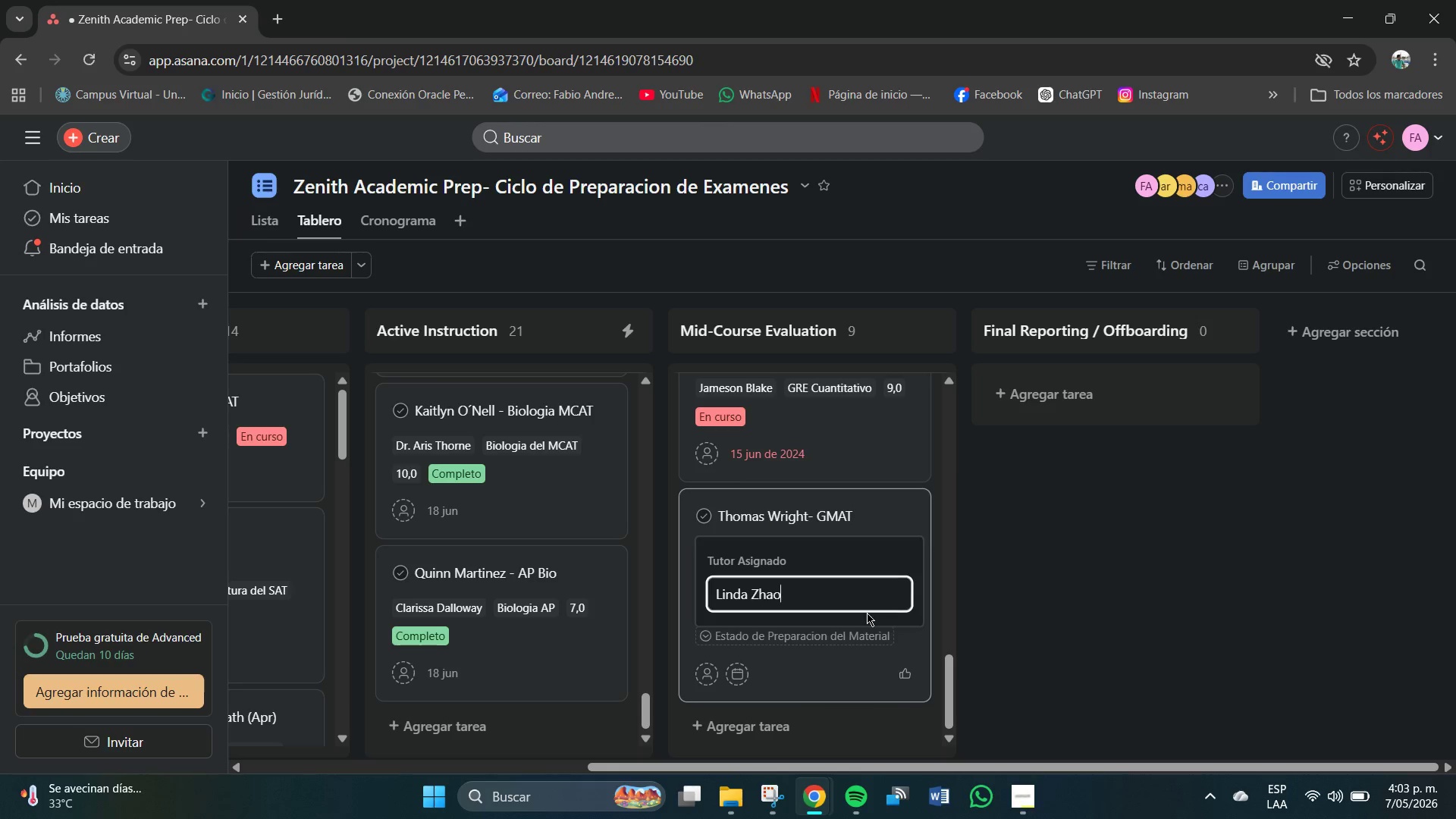 
key(Enter)
 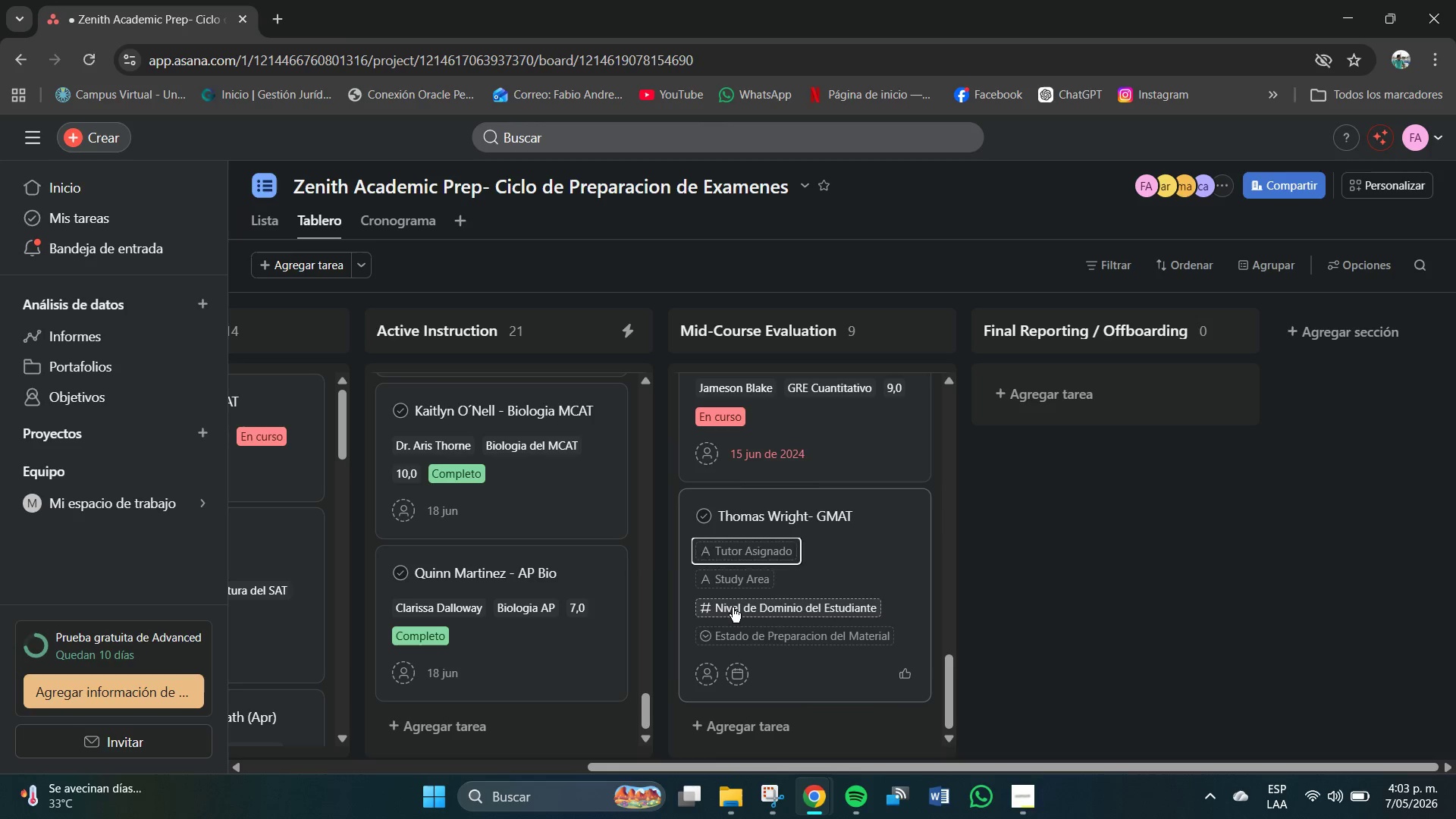 
mouse_move([745, 611])
 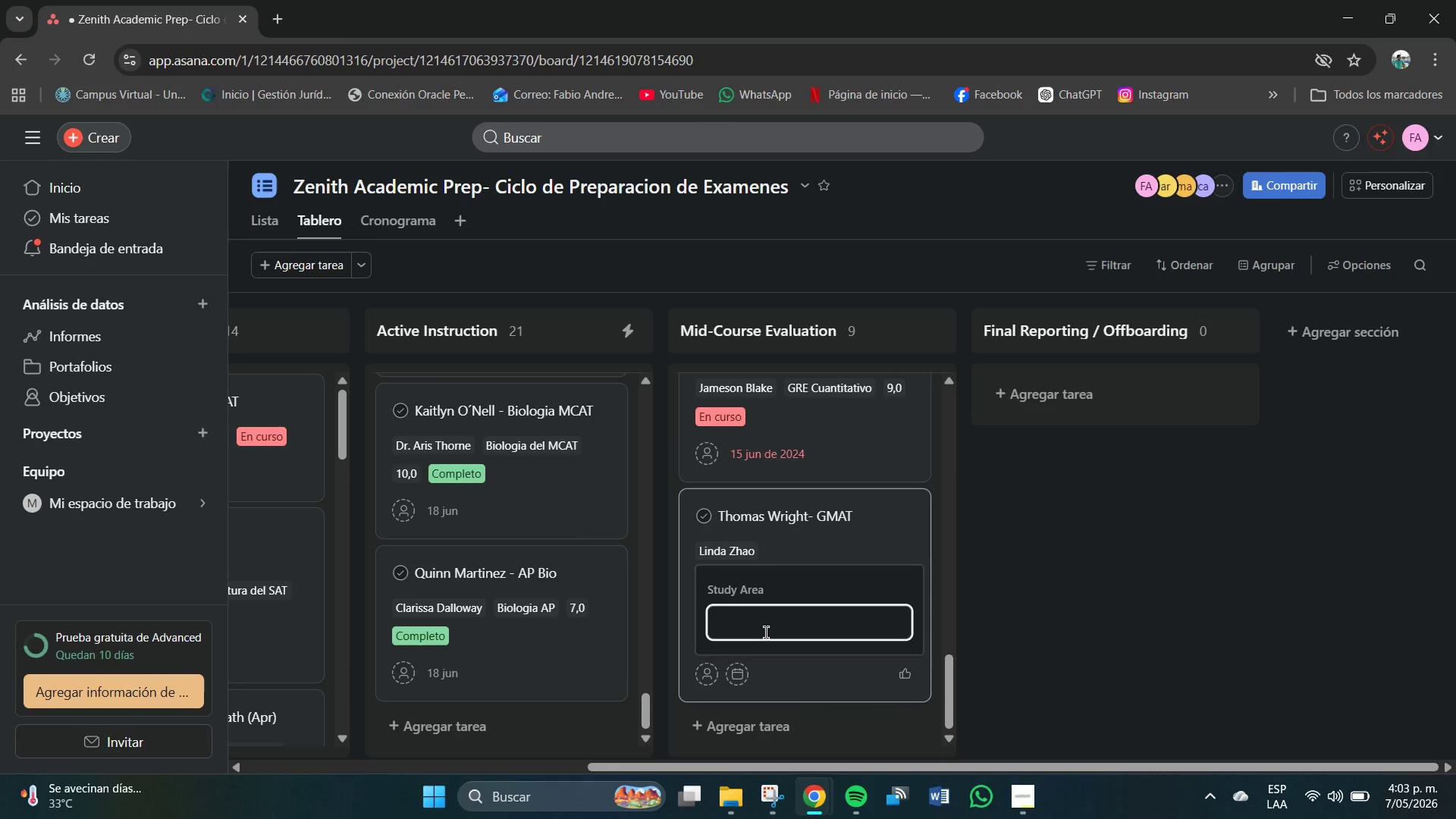 
left_click([766, 632])
 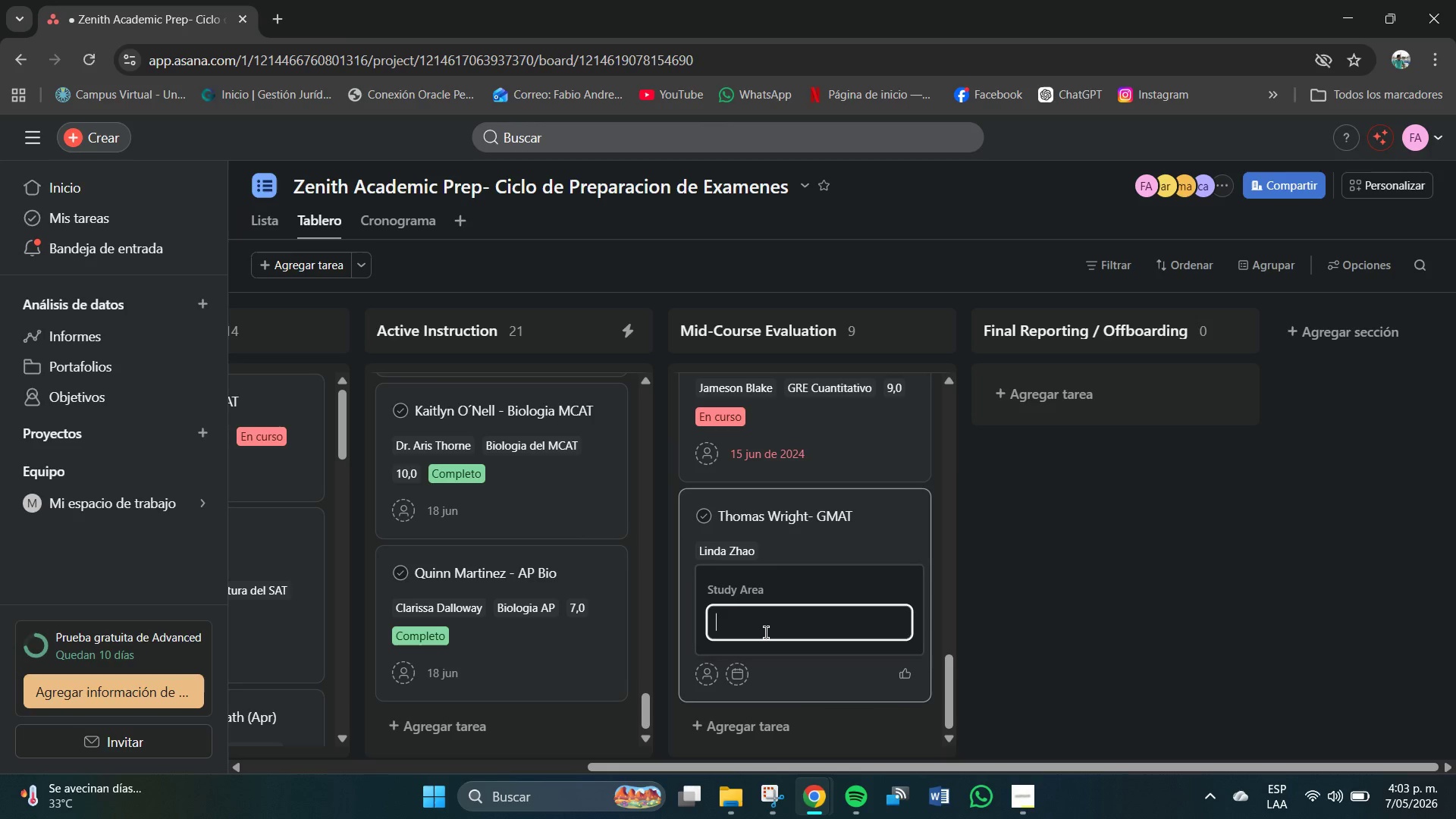 
type(GTMA)
key(Backspace)
key(Backspace)
key(Backspace)
type(MAT)
 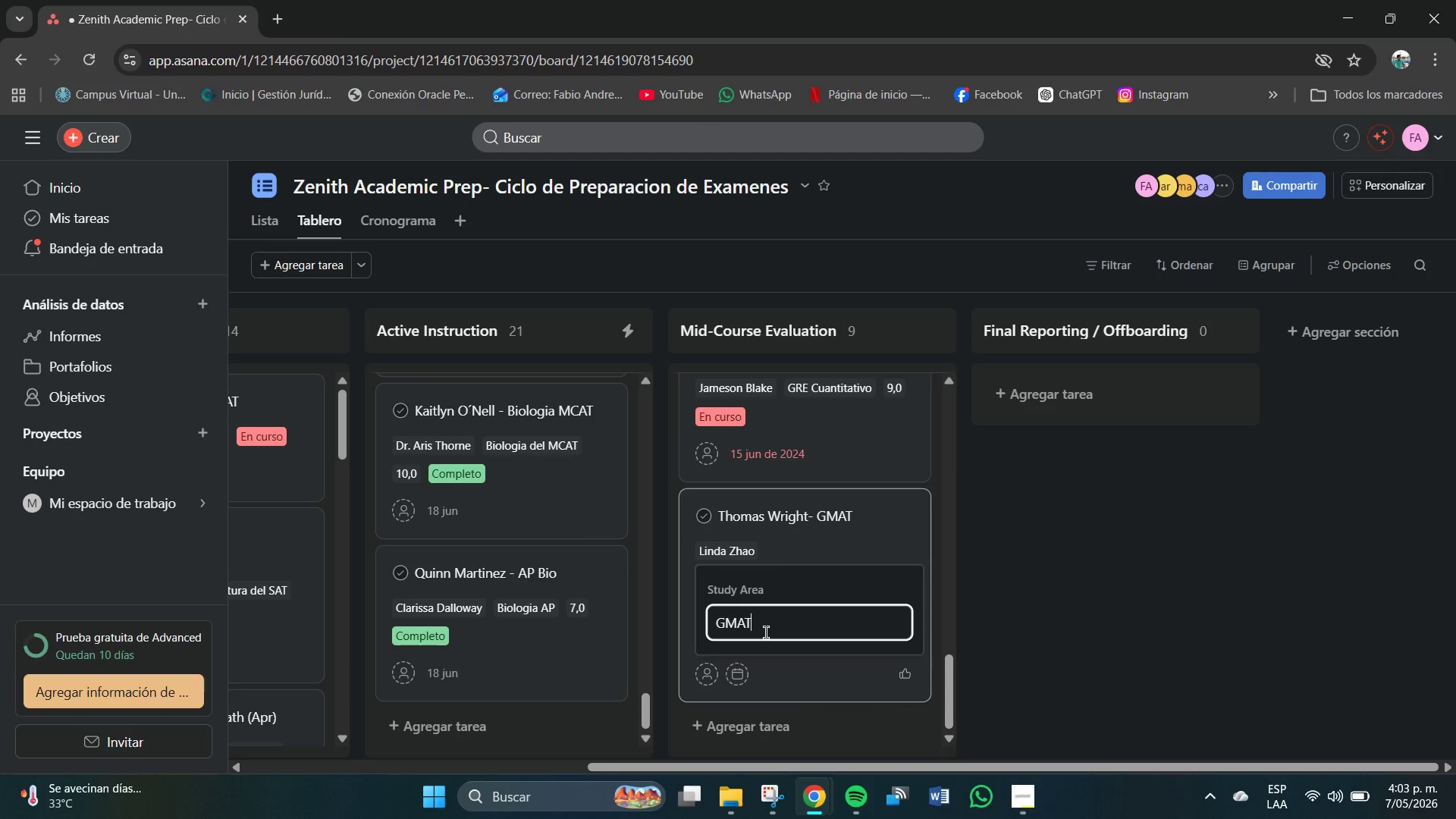 
key(Enter)
 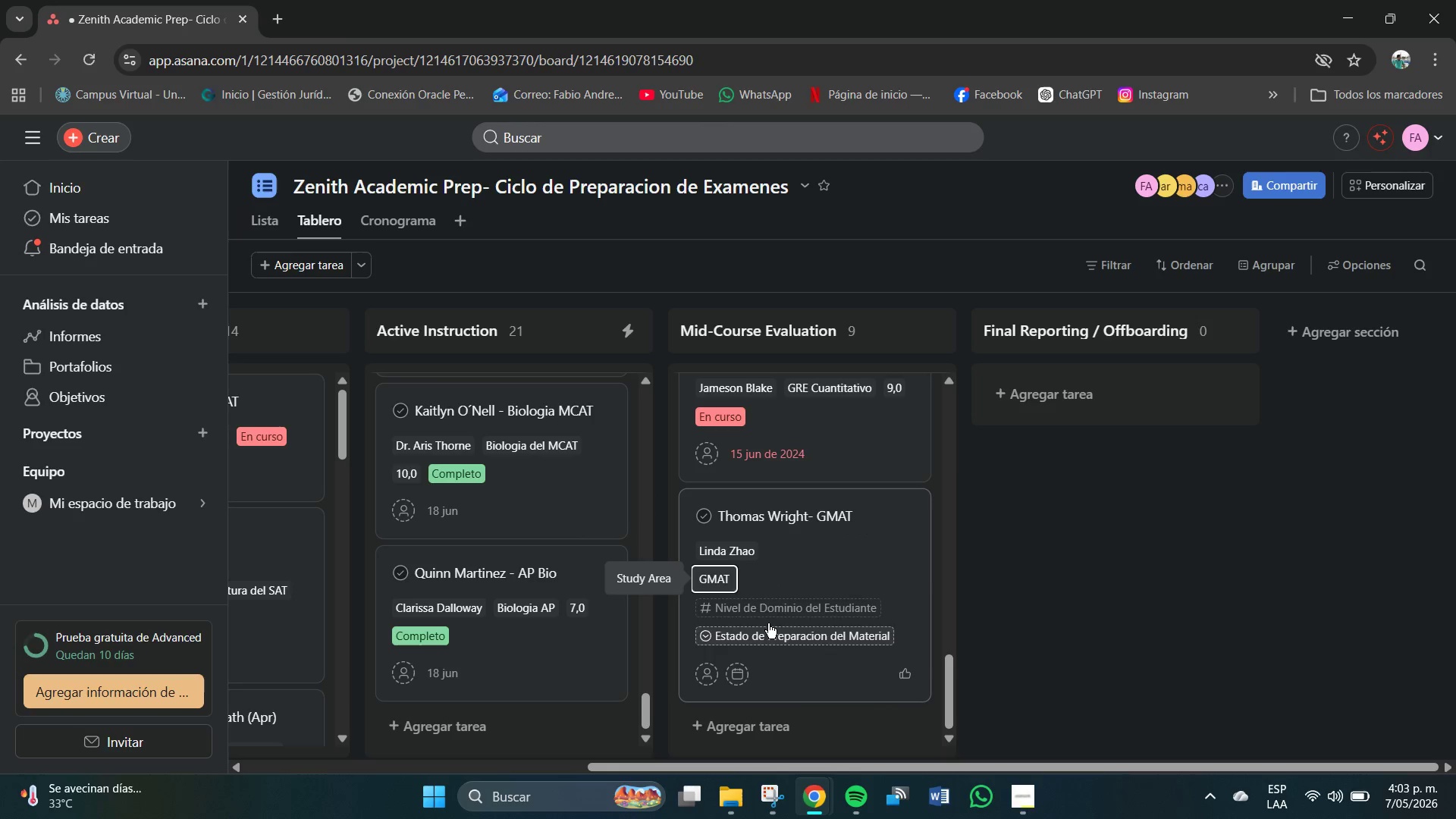 
left_click([771, 613])
 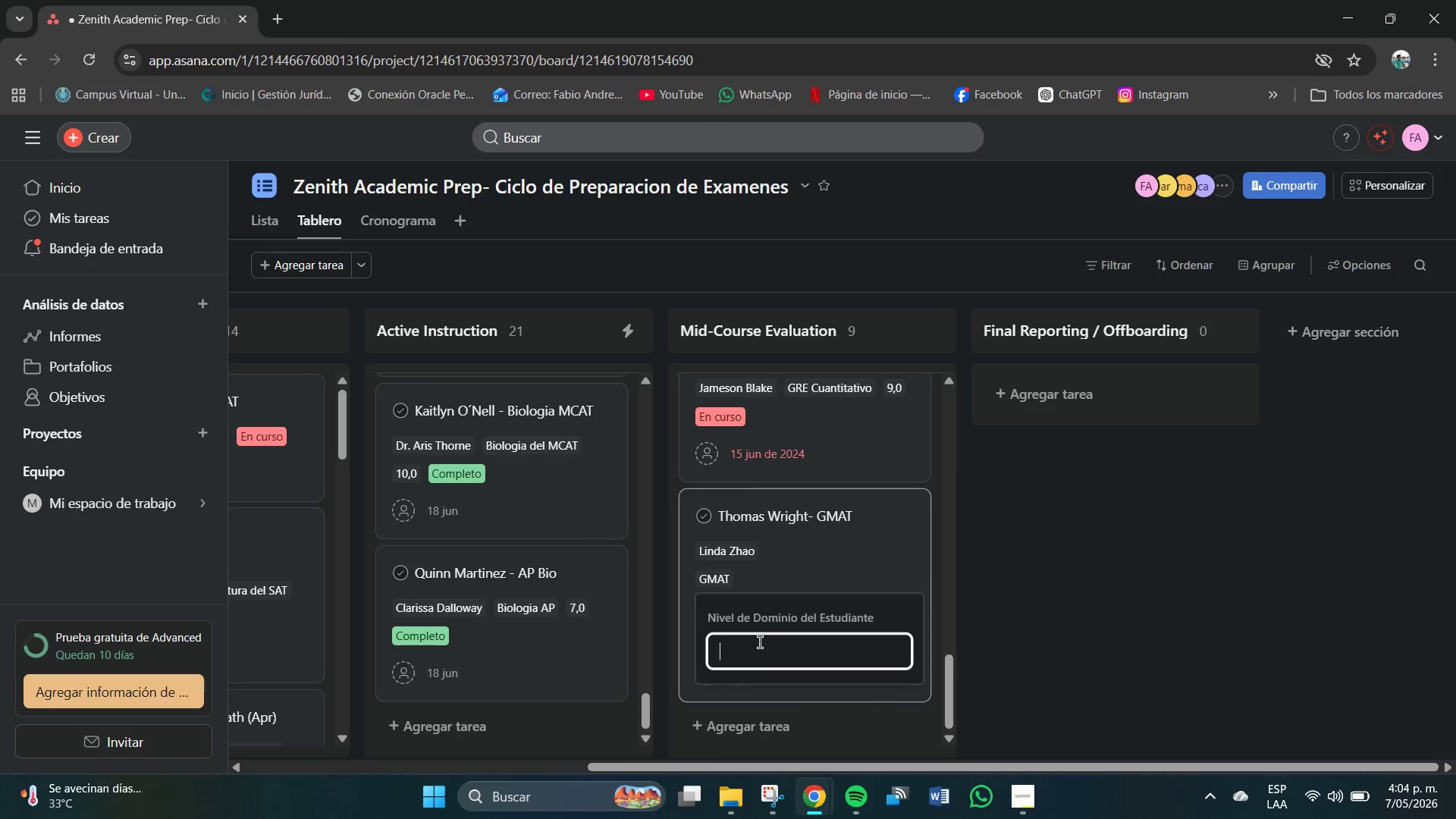 
left_click([759, 648])
 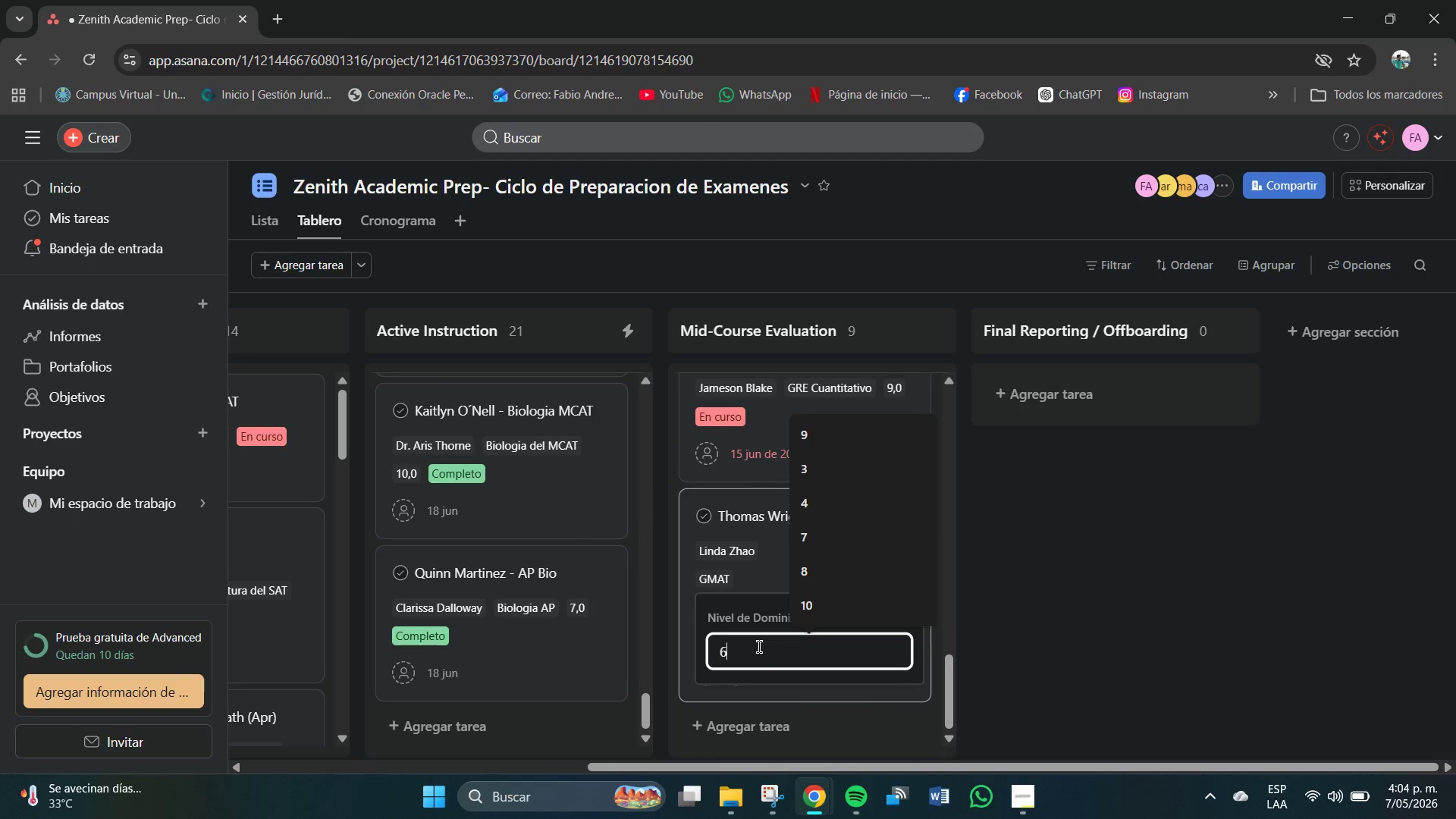 
key(Numpad6)
 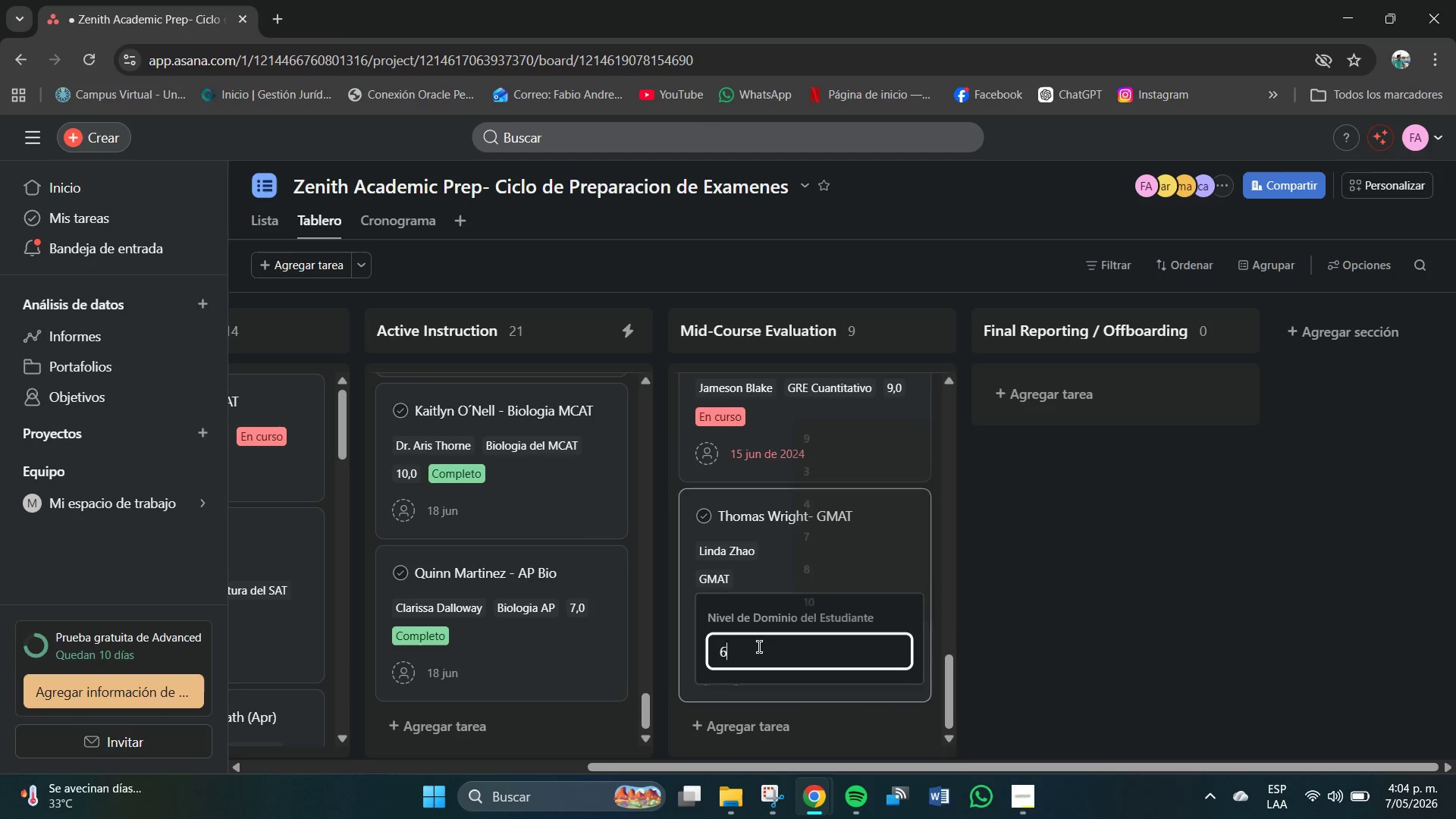 
key(NumpadEnter)
 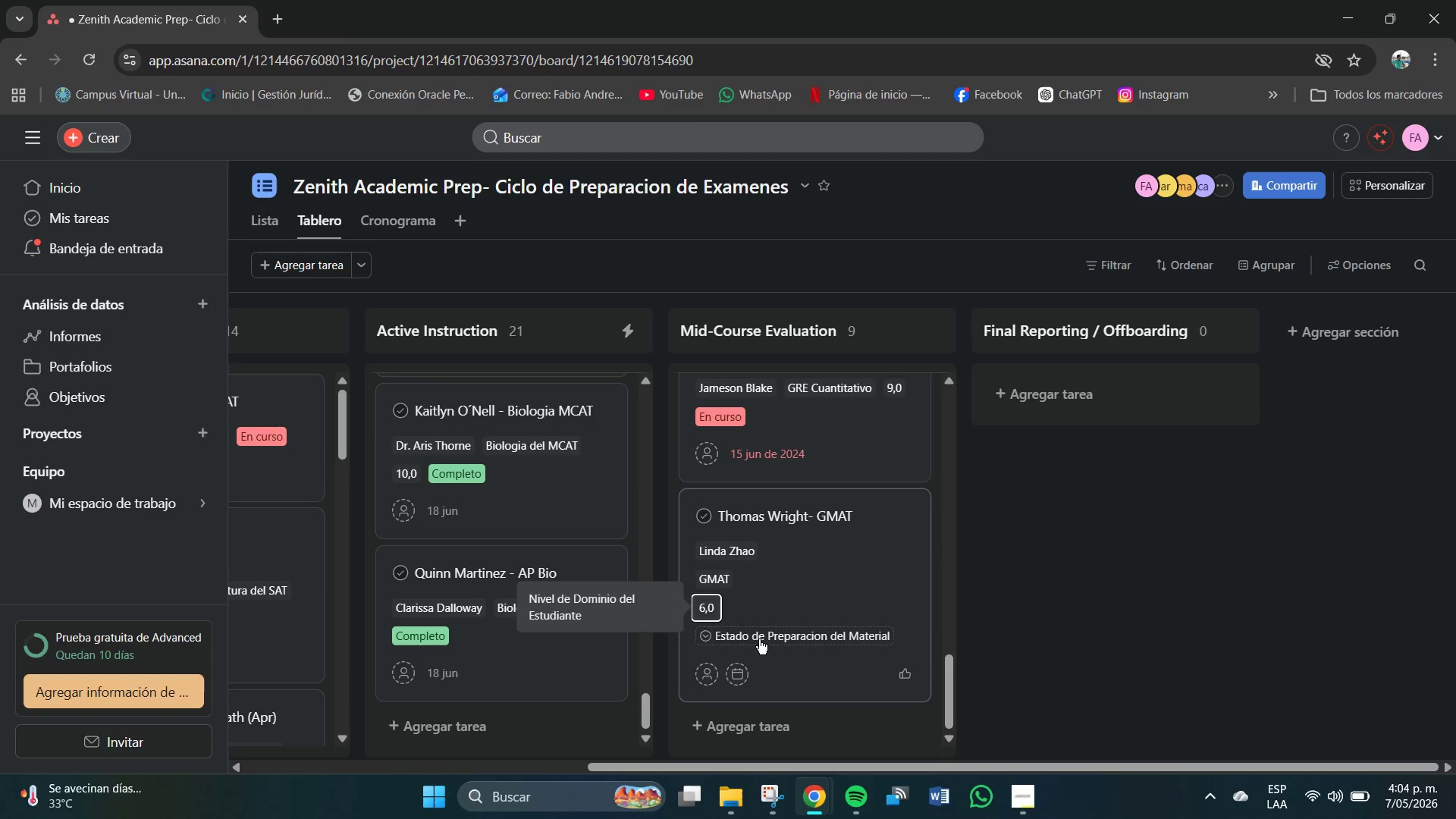 
left_click([759, 639])
 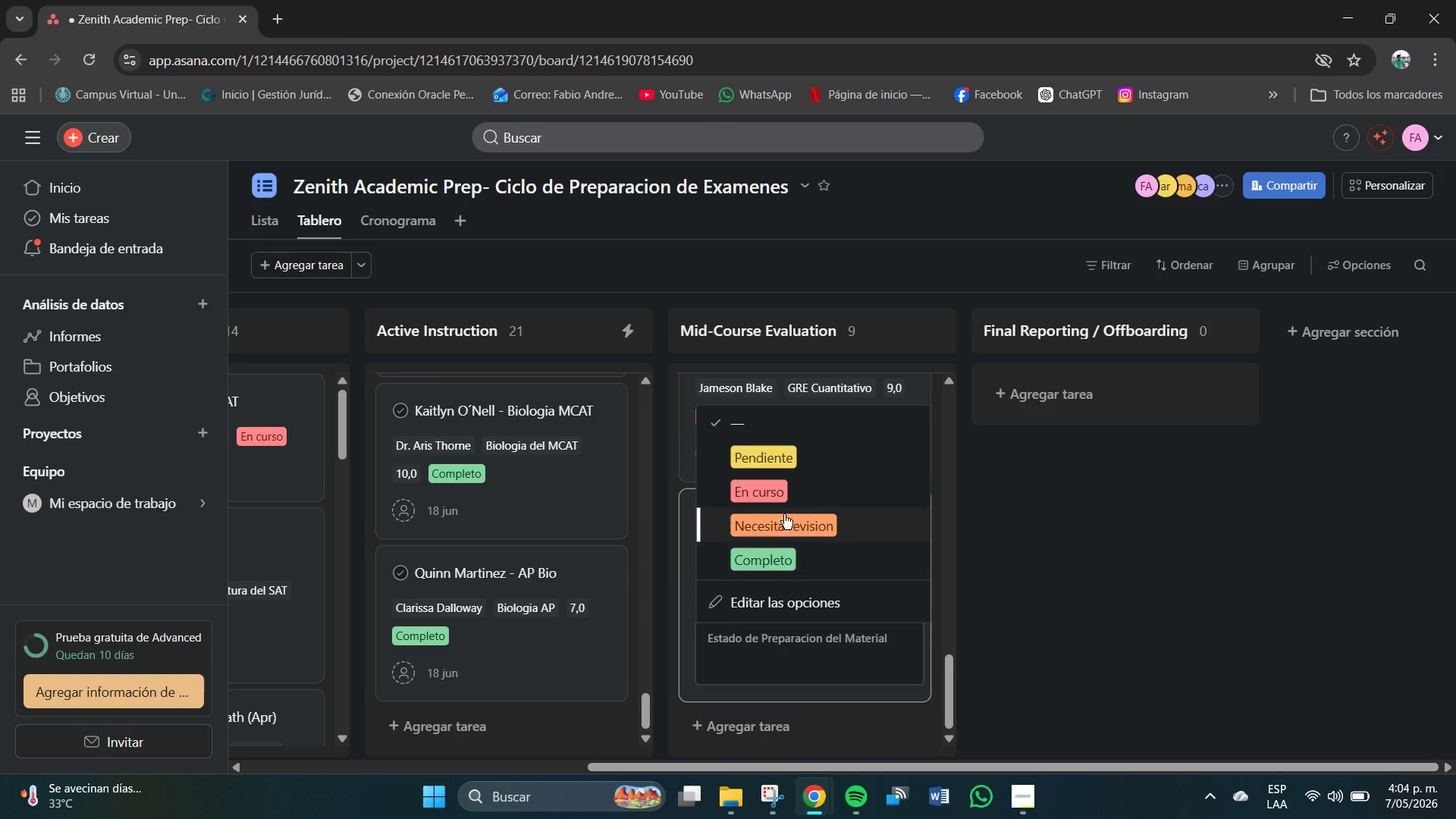 
left_click([761, 494])
 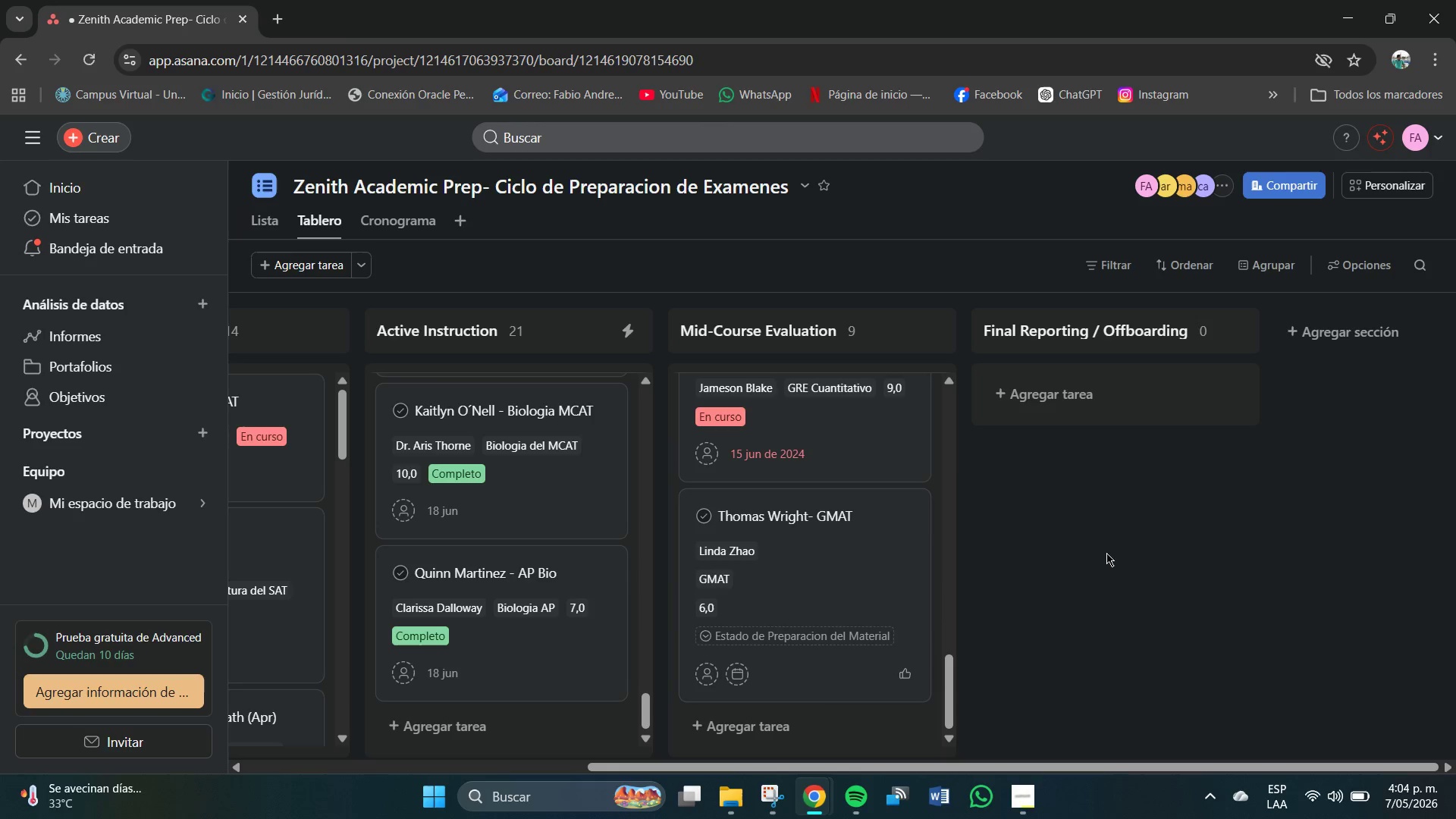 
scroll: coordinate [1053, 585], scroll_direction: down, amount: 2.0
 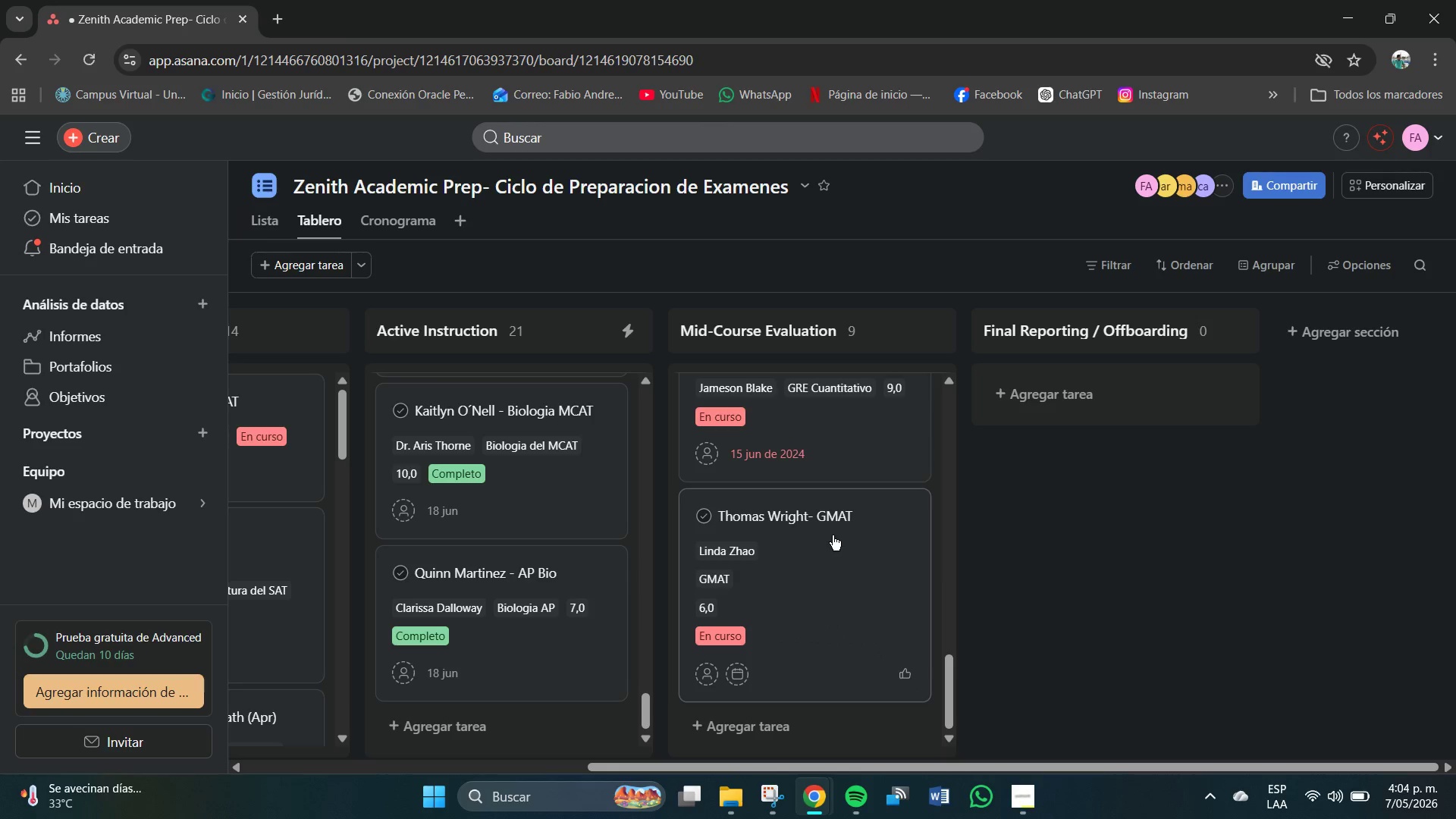 
left_click([817, 527])
 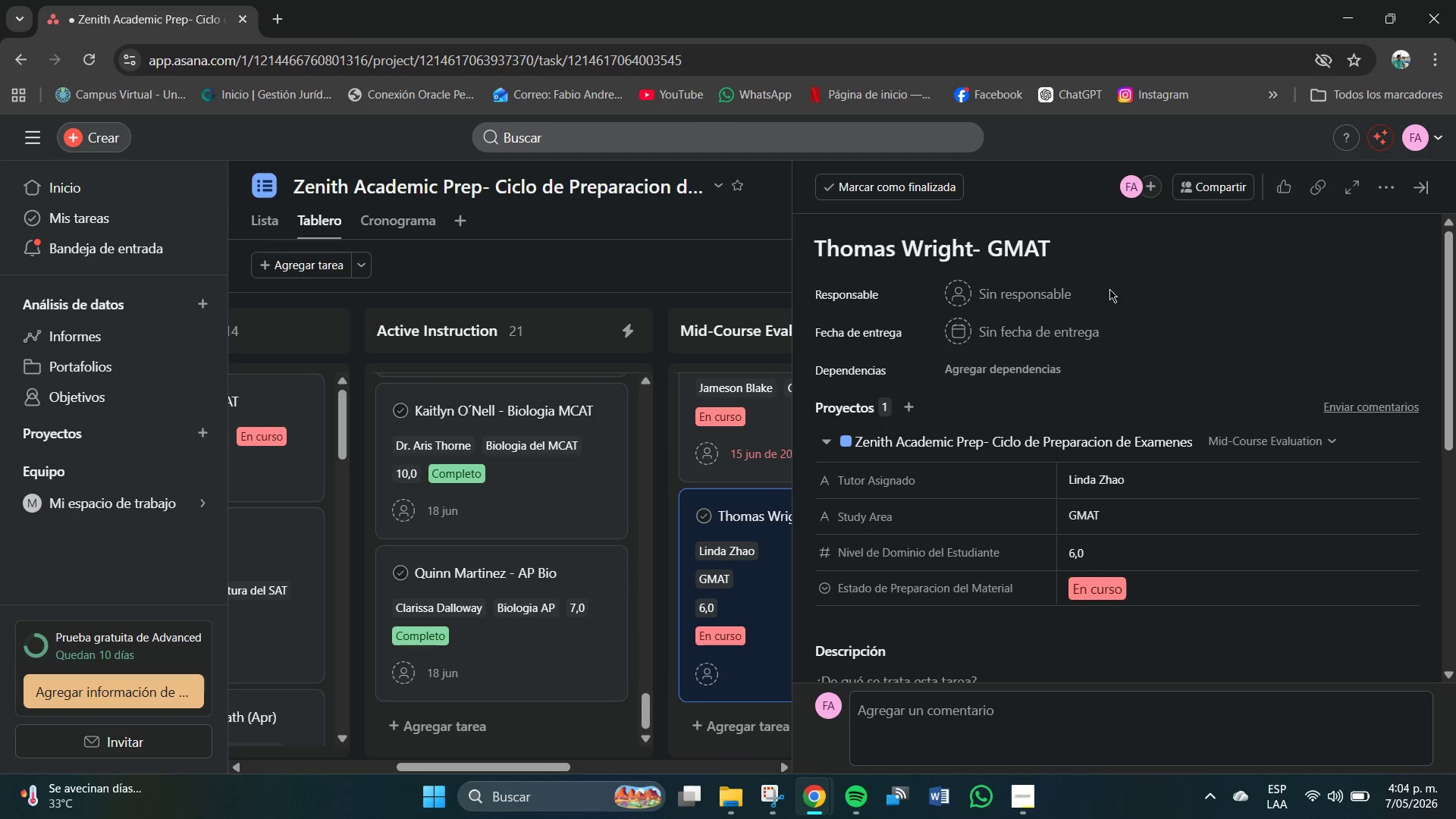 
left_click([1051, 325])
 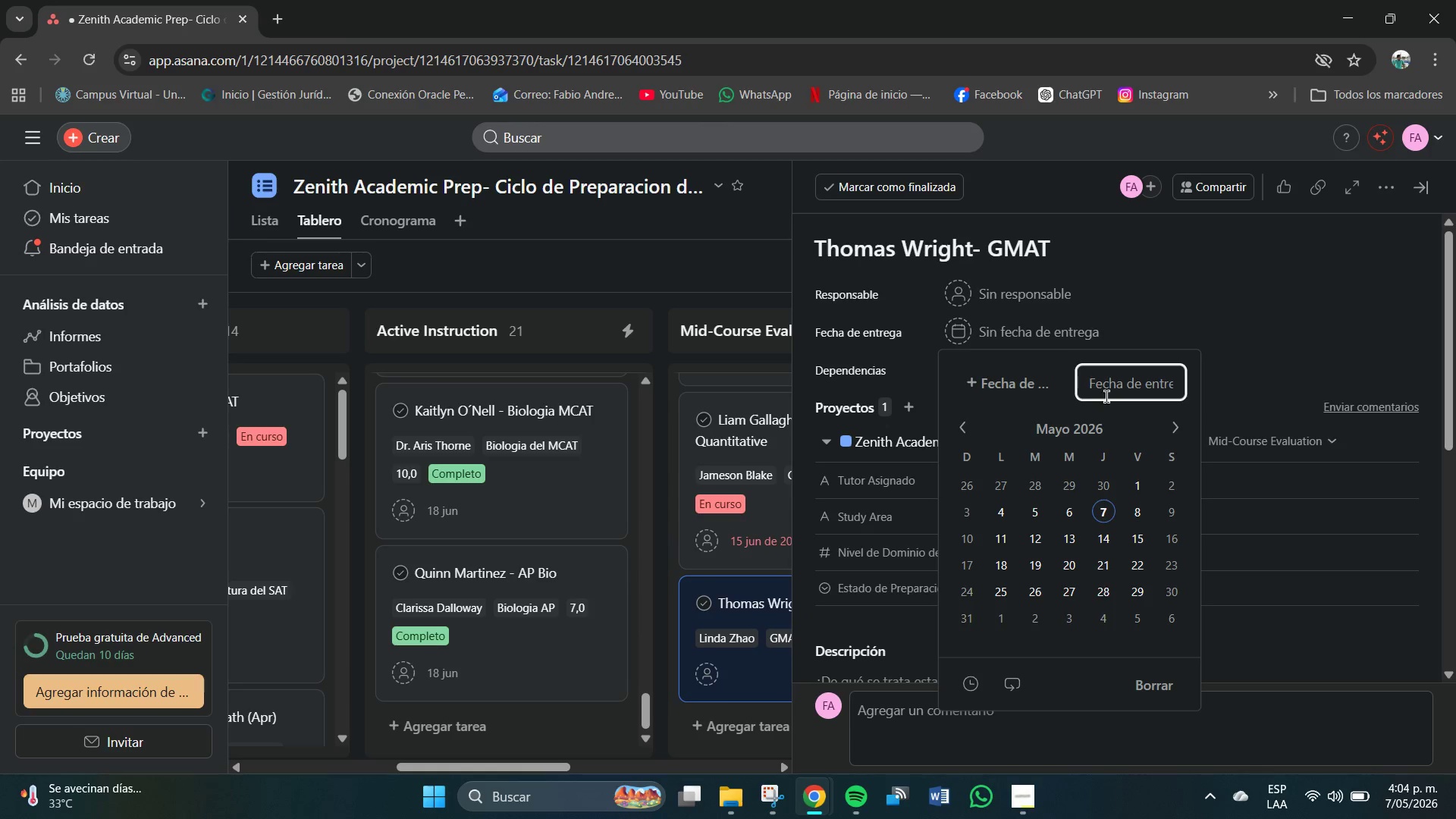 
left_click([1109, 388])
 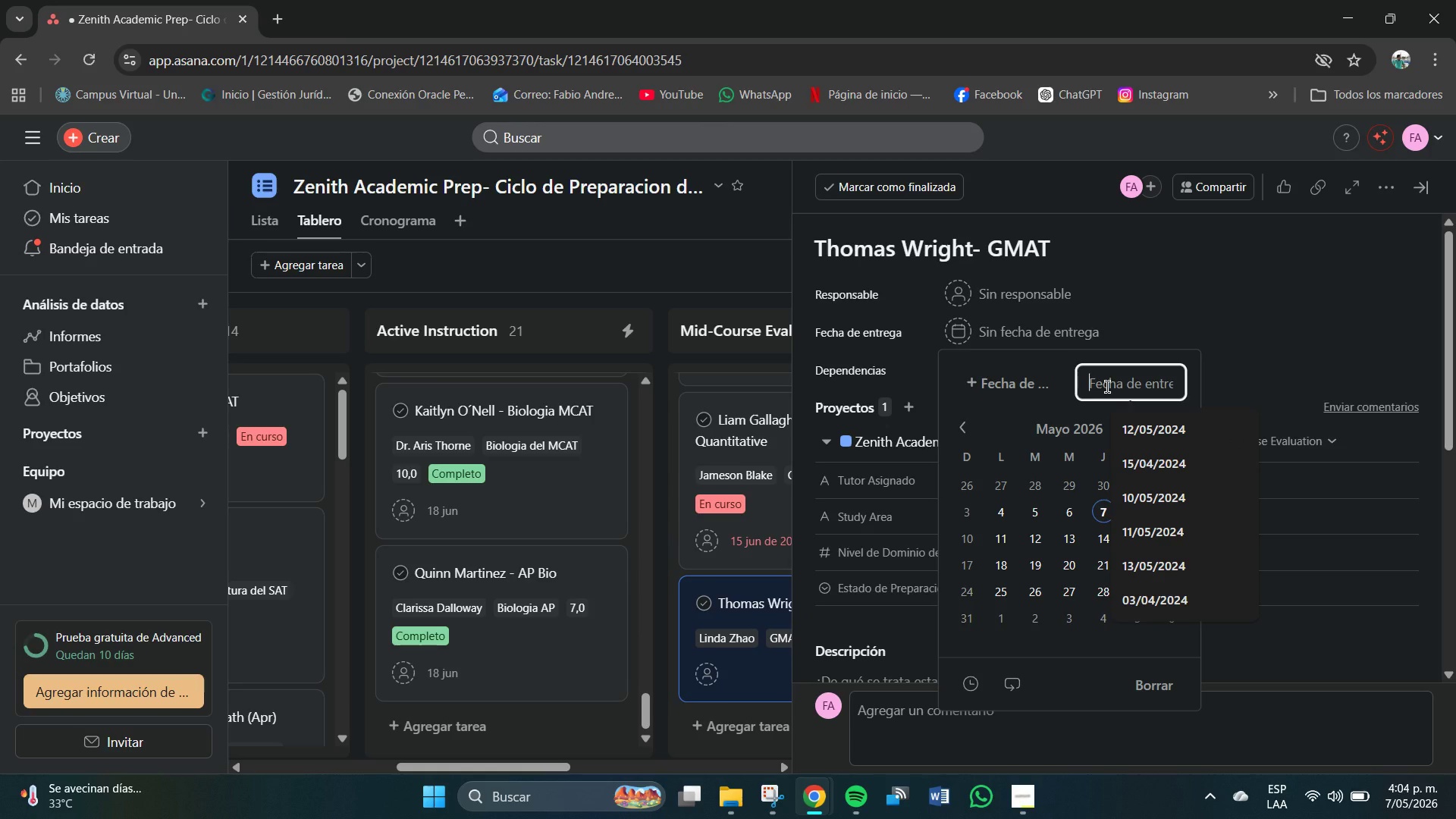 
key(Numpad1)
 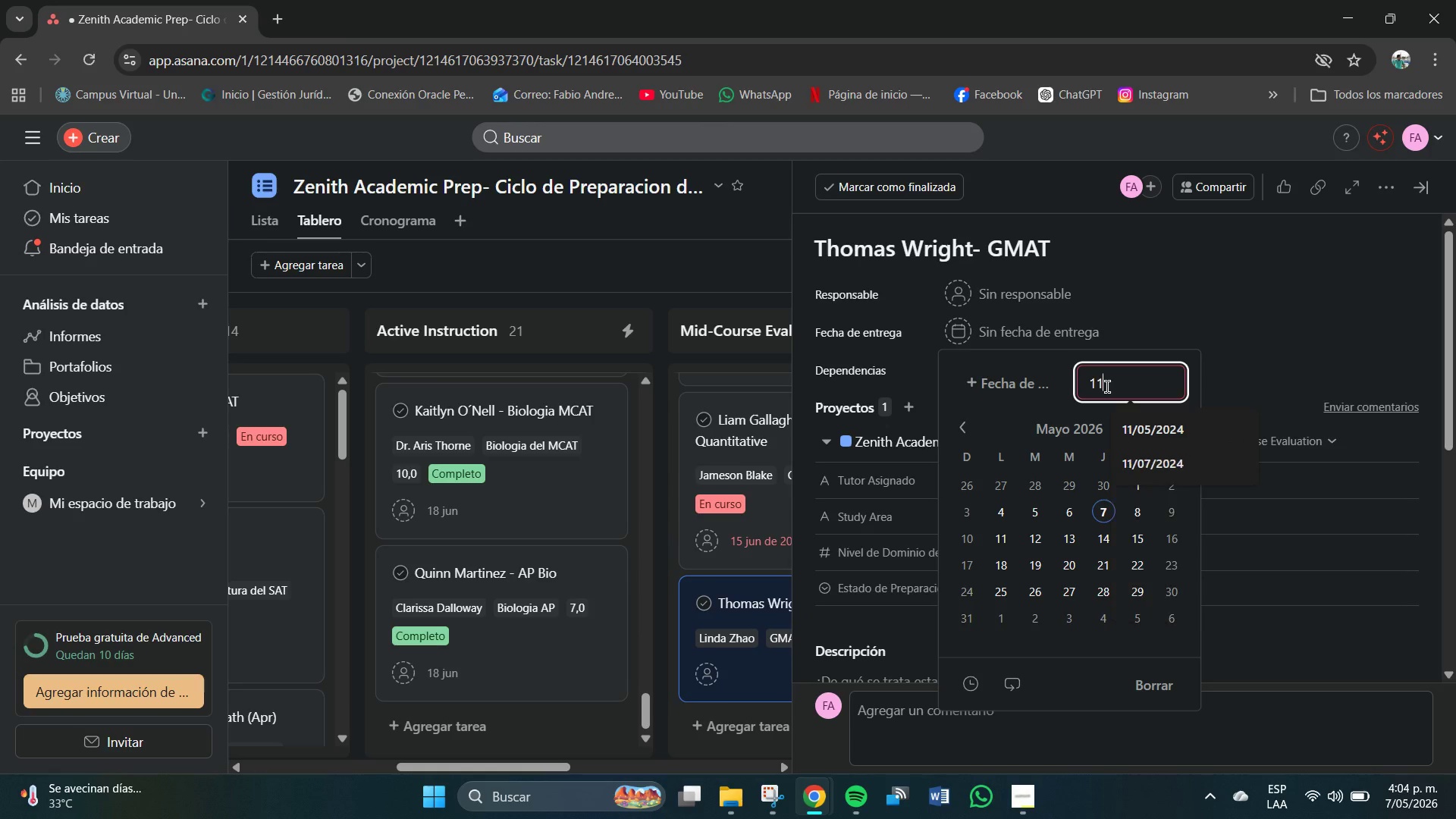 
key(Numpad1)
 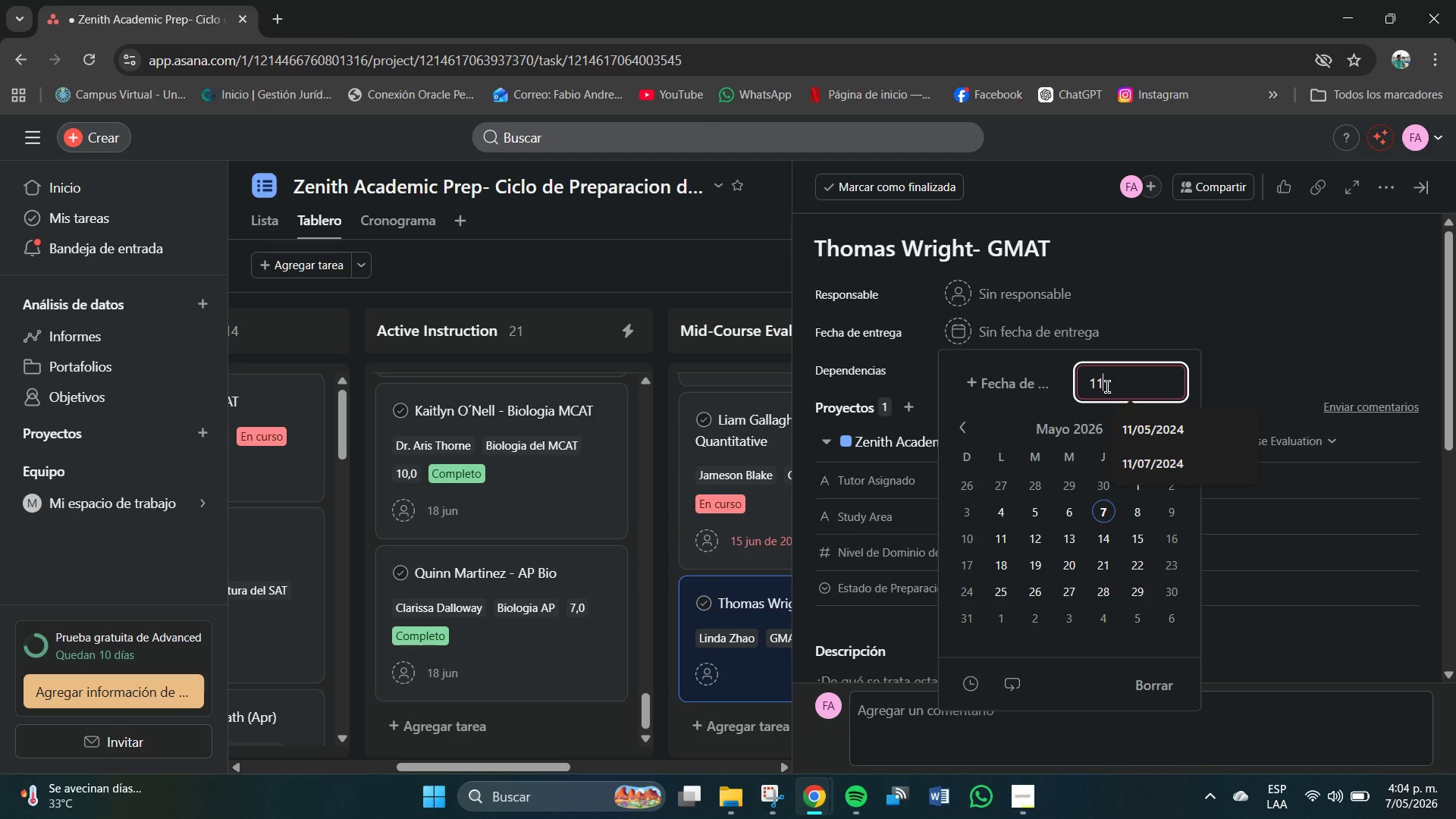 
key(Shift+7)
 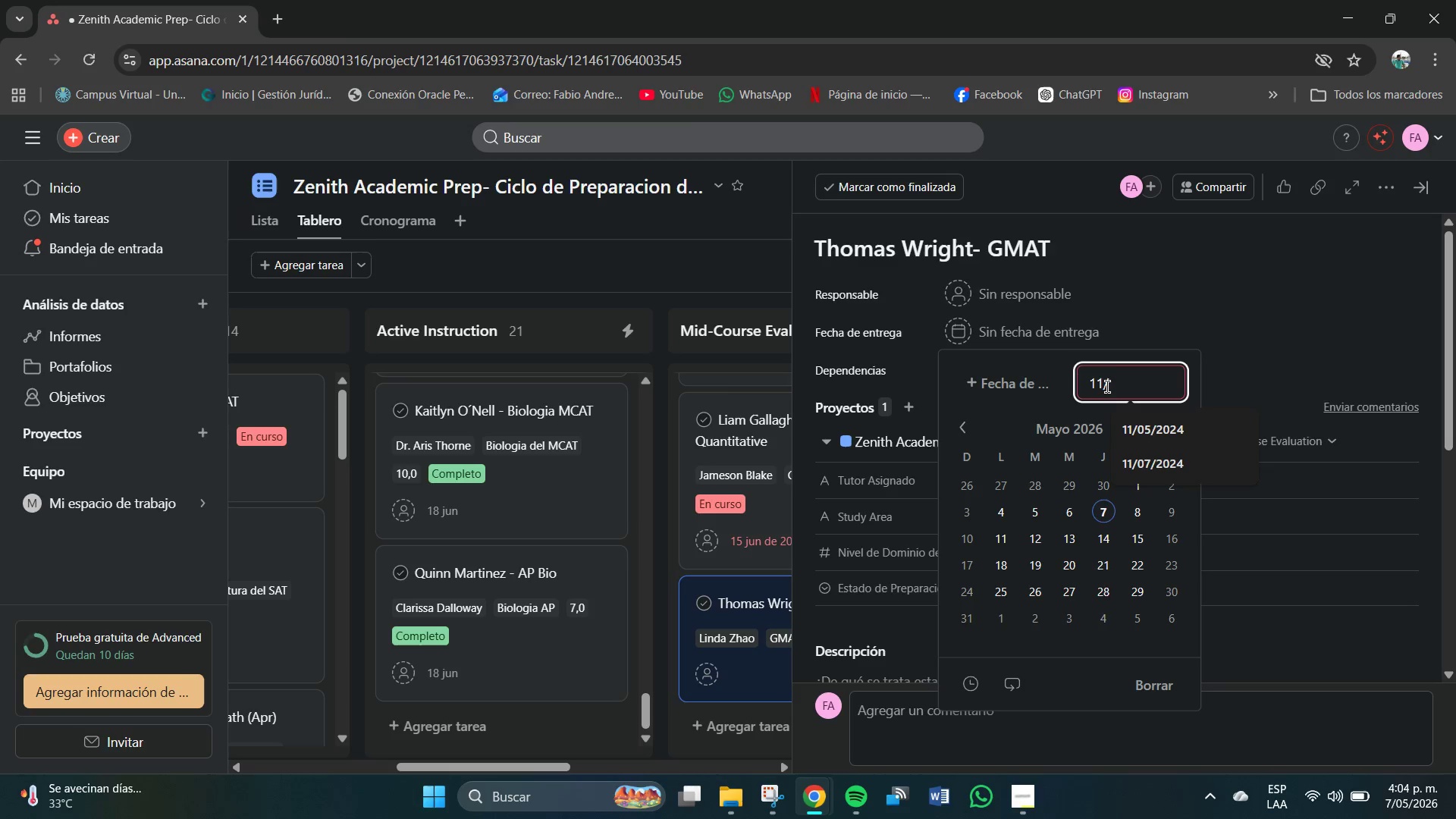 
key(Numpad0)
 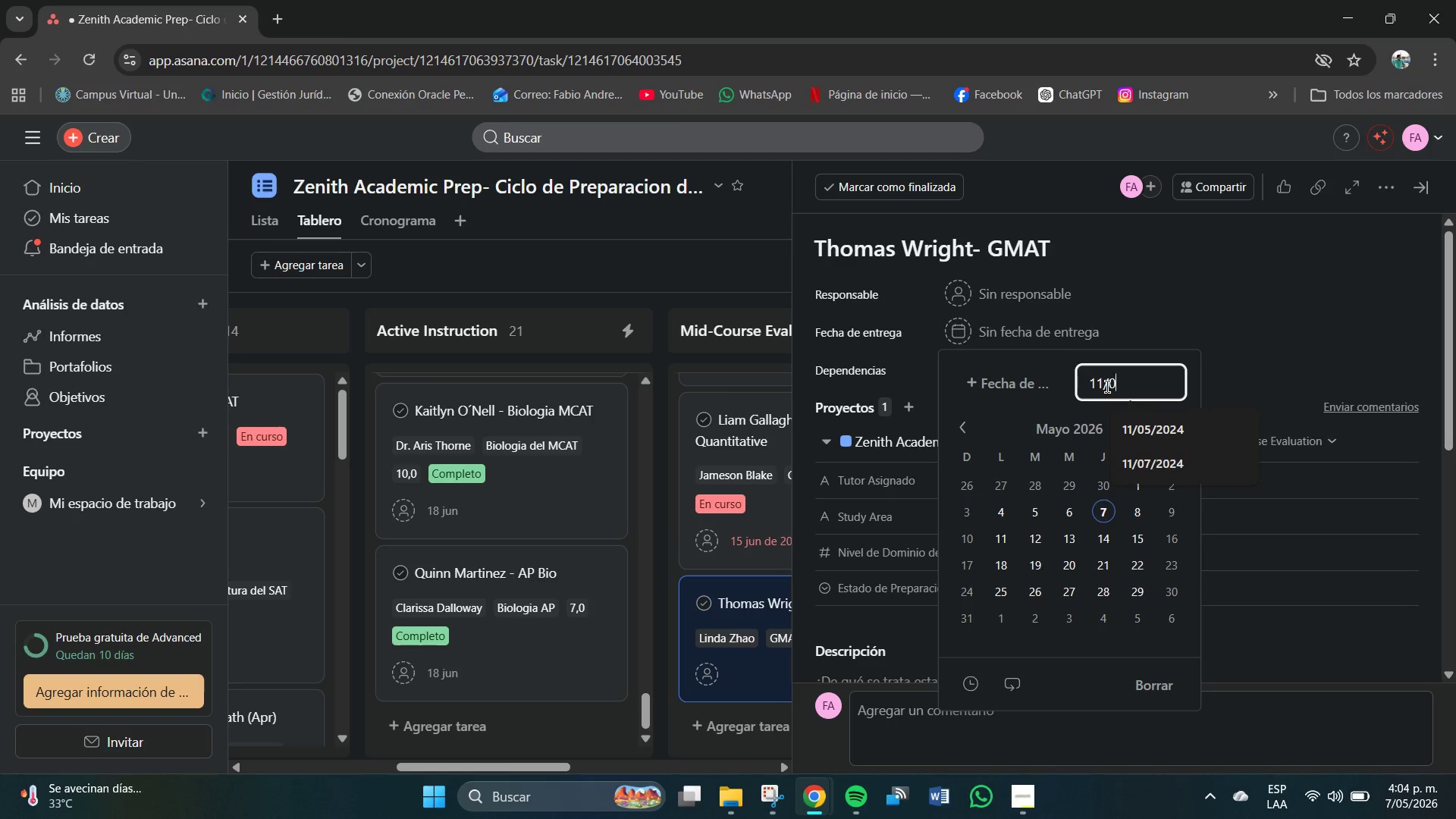 
key(Numpad6)
 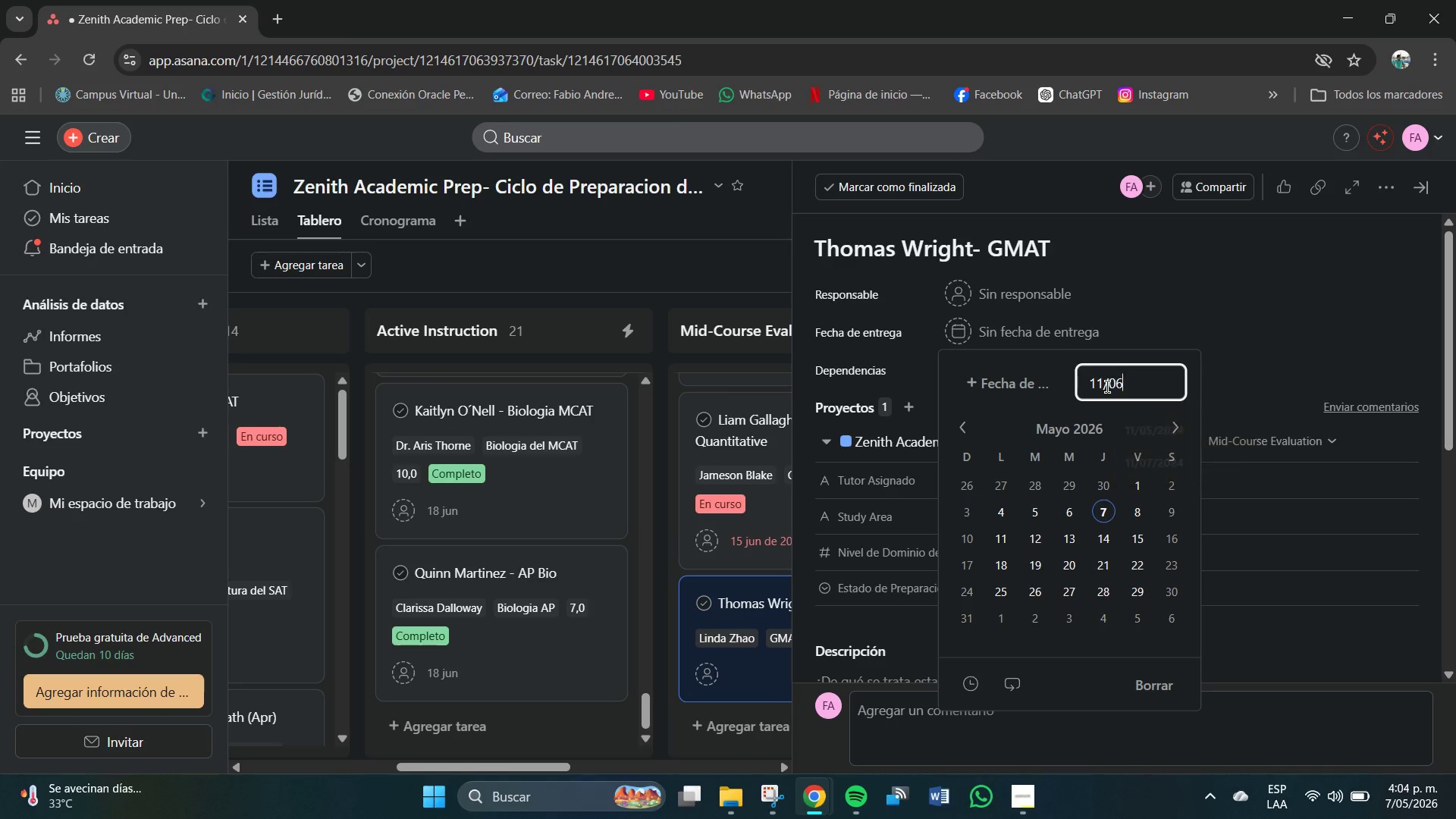 
key(Shift+7)
 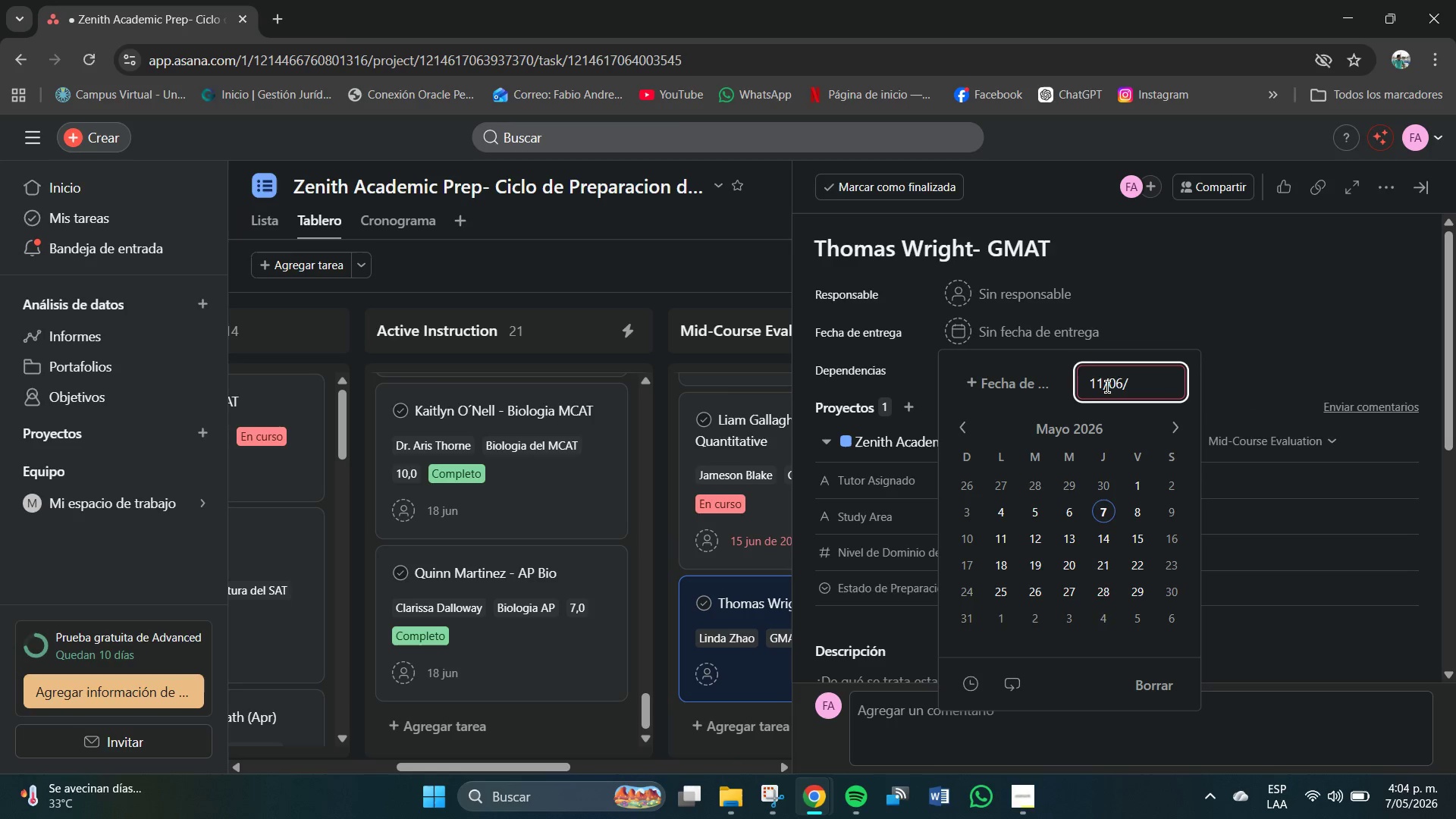 
key(Numpad2)
 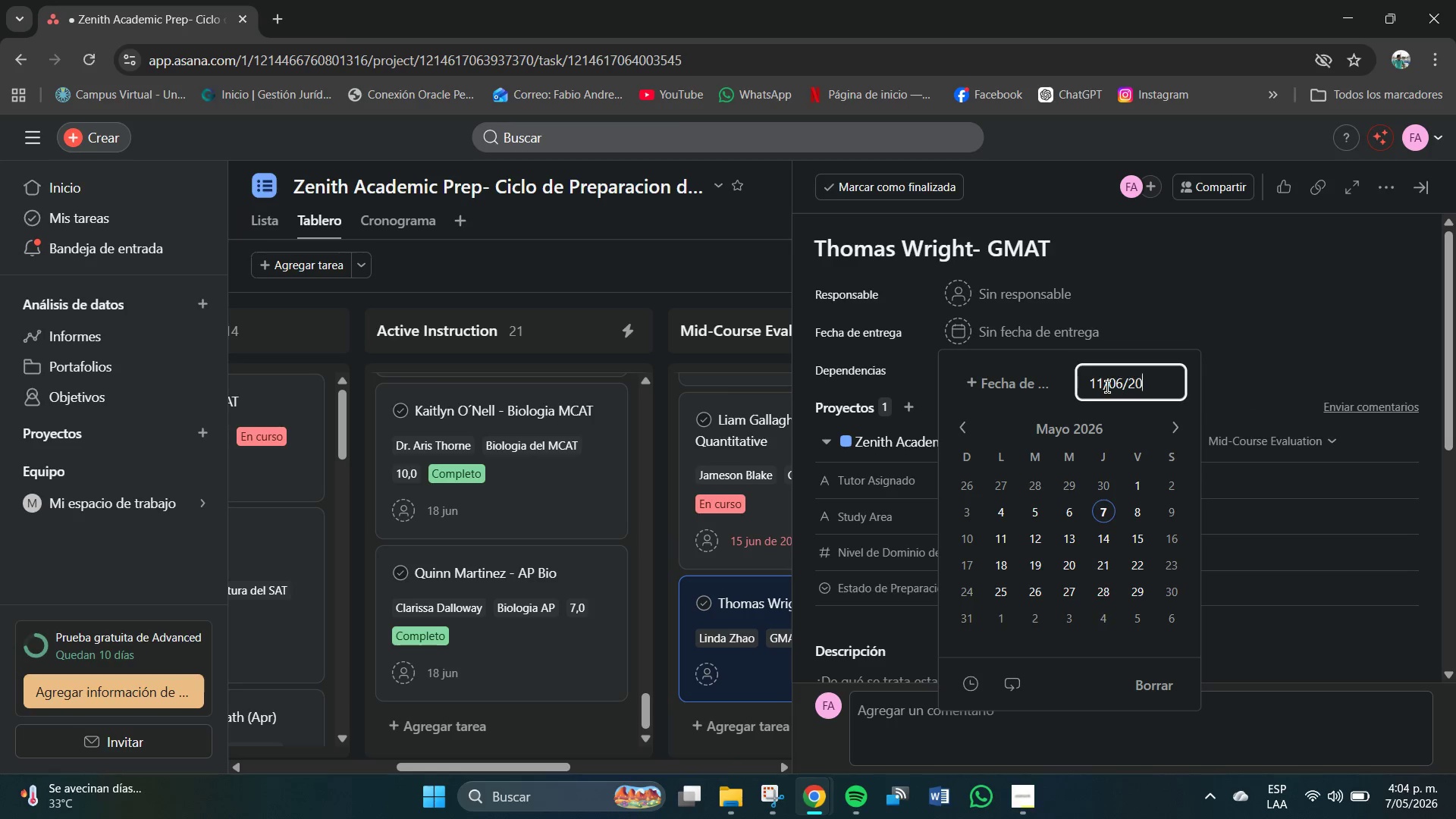 
key(Numpad0)
 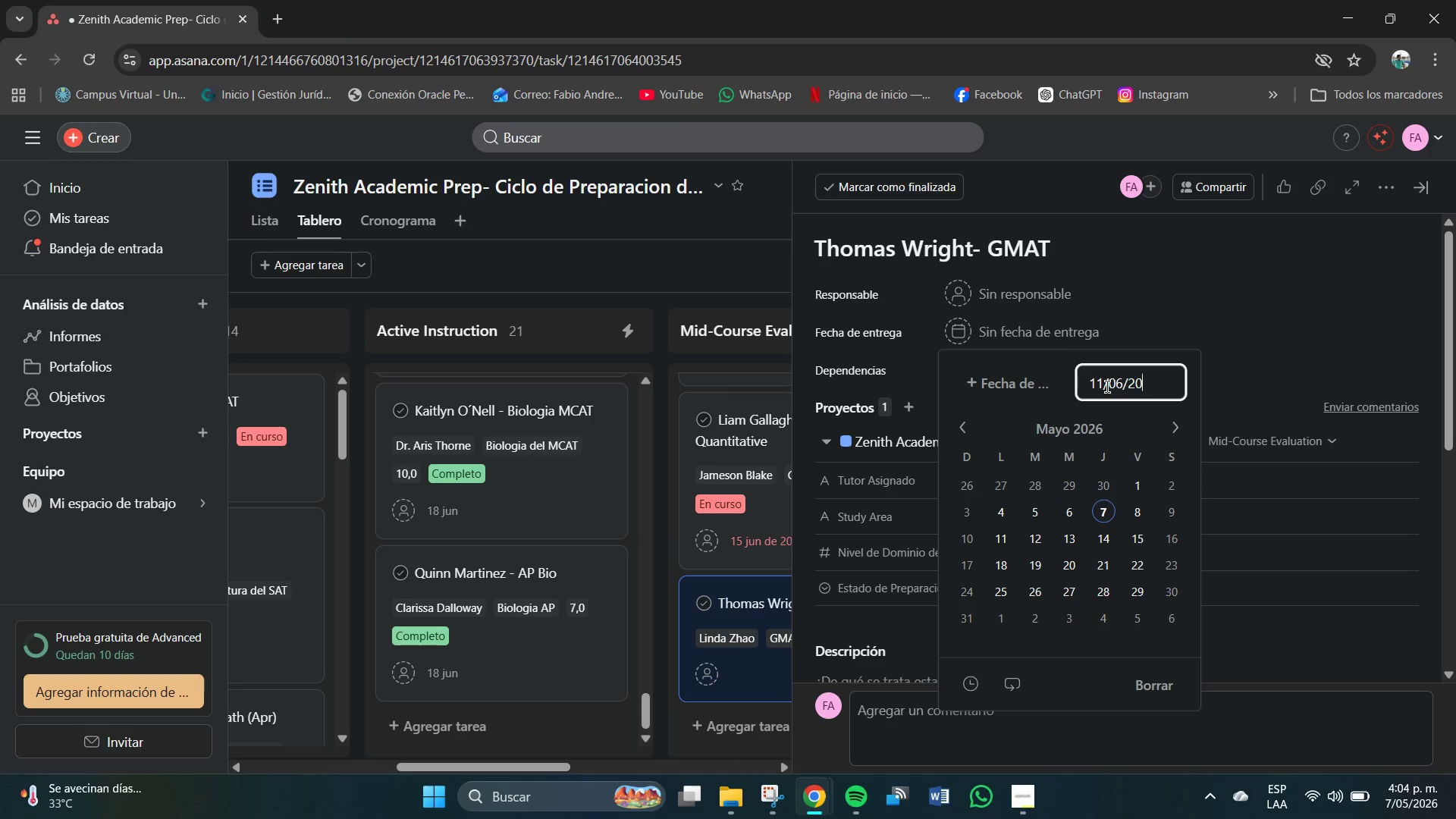 
key(Numpad3)
 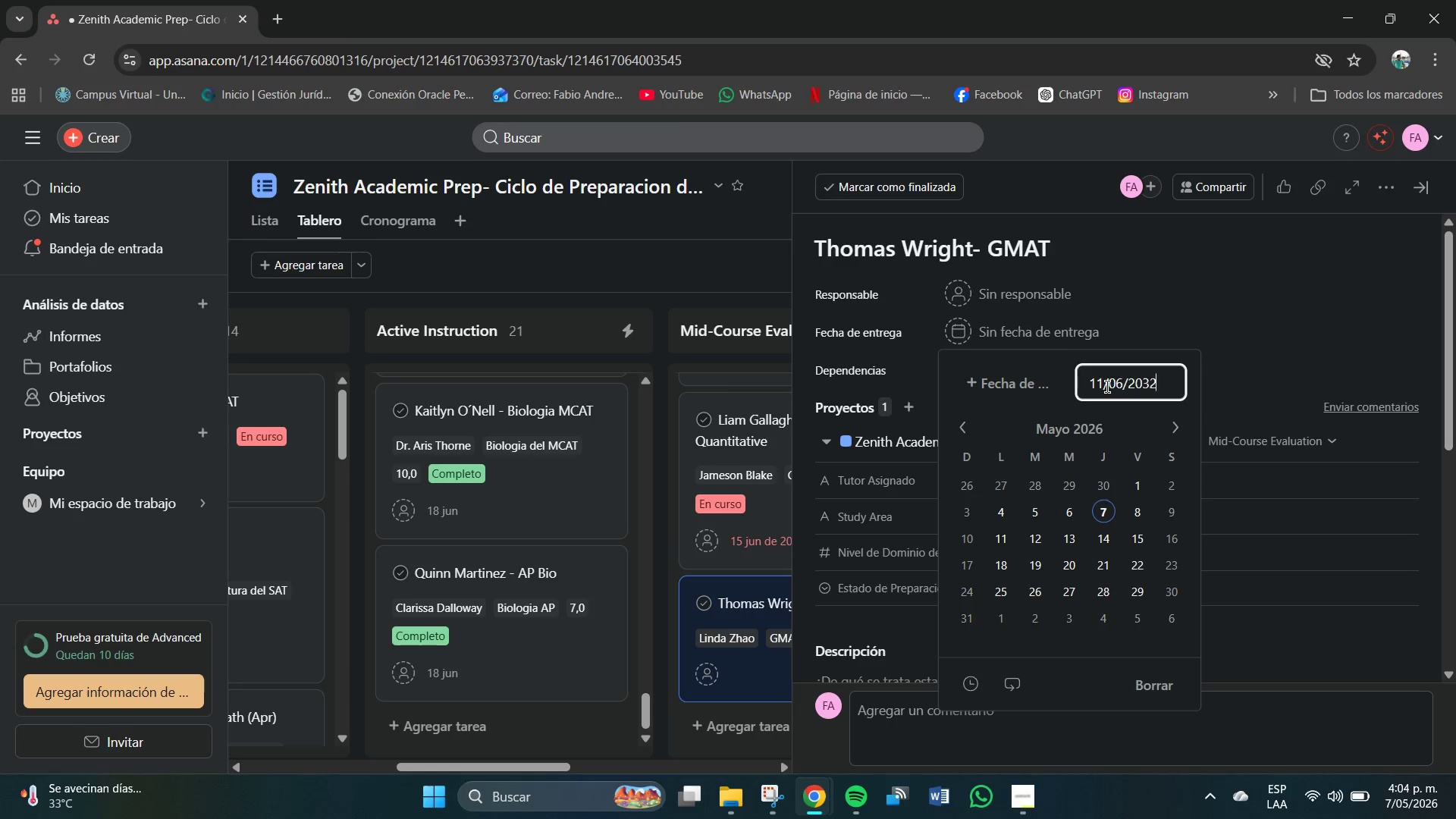 
key(Numpad2)
 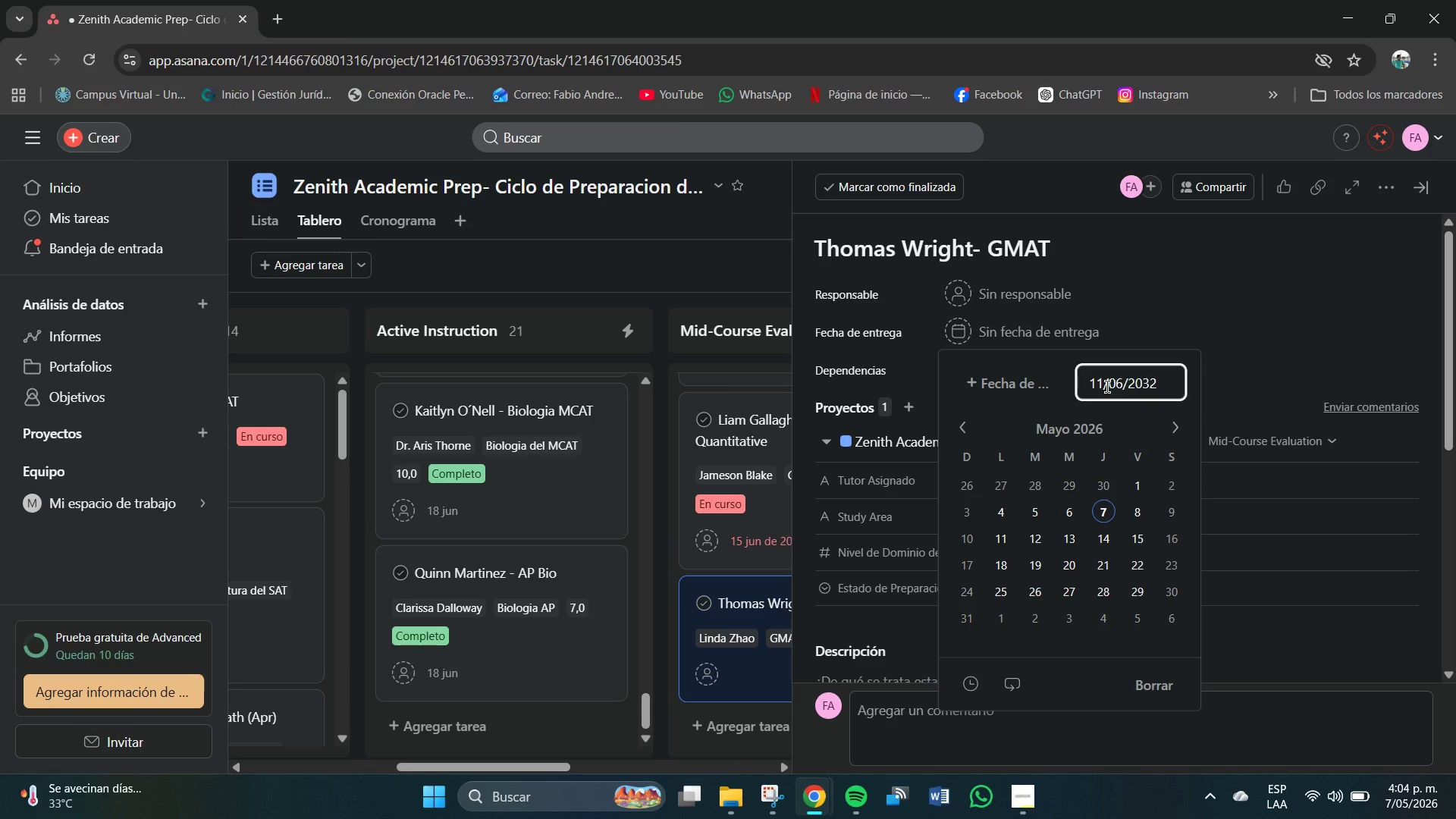 
key(Backspace)
 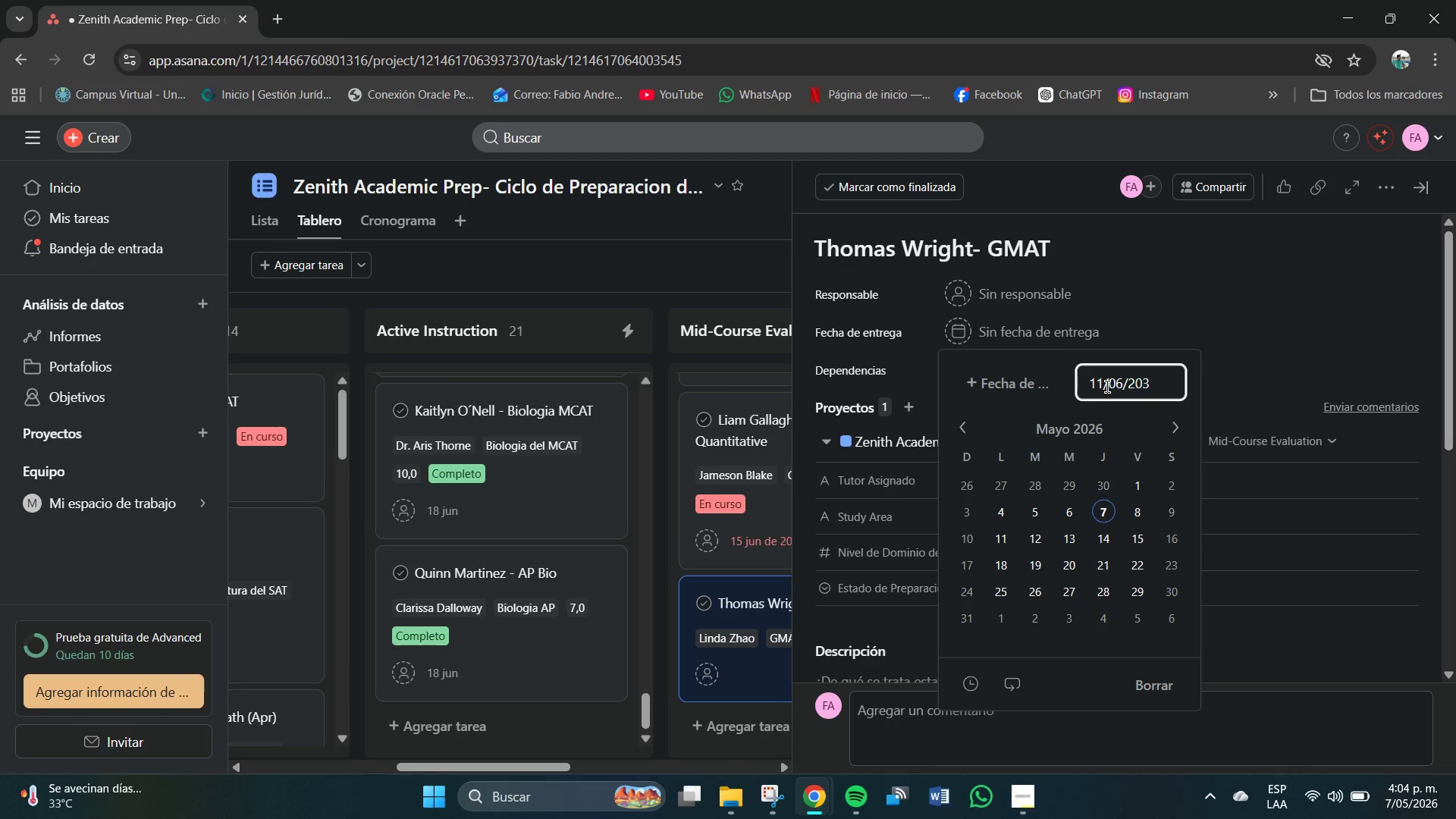 
key(Backspace)
 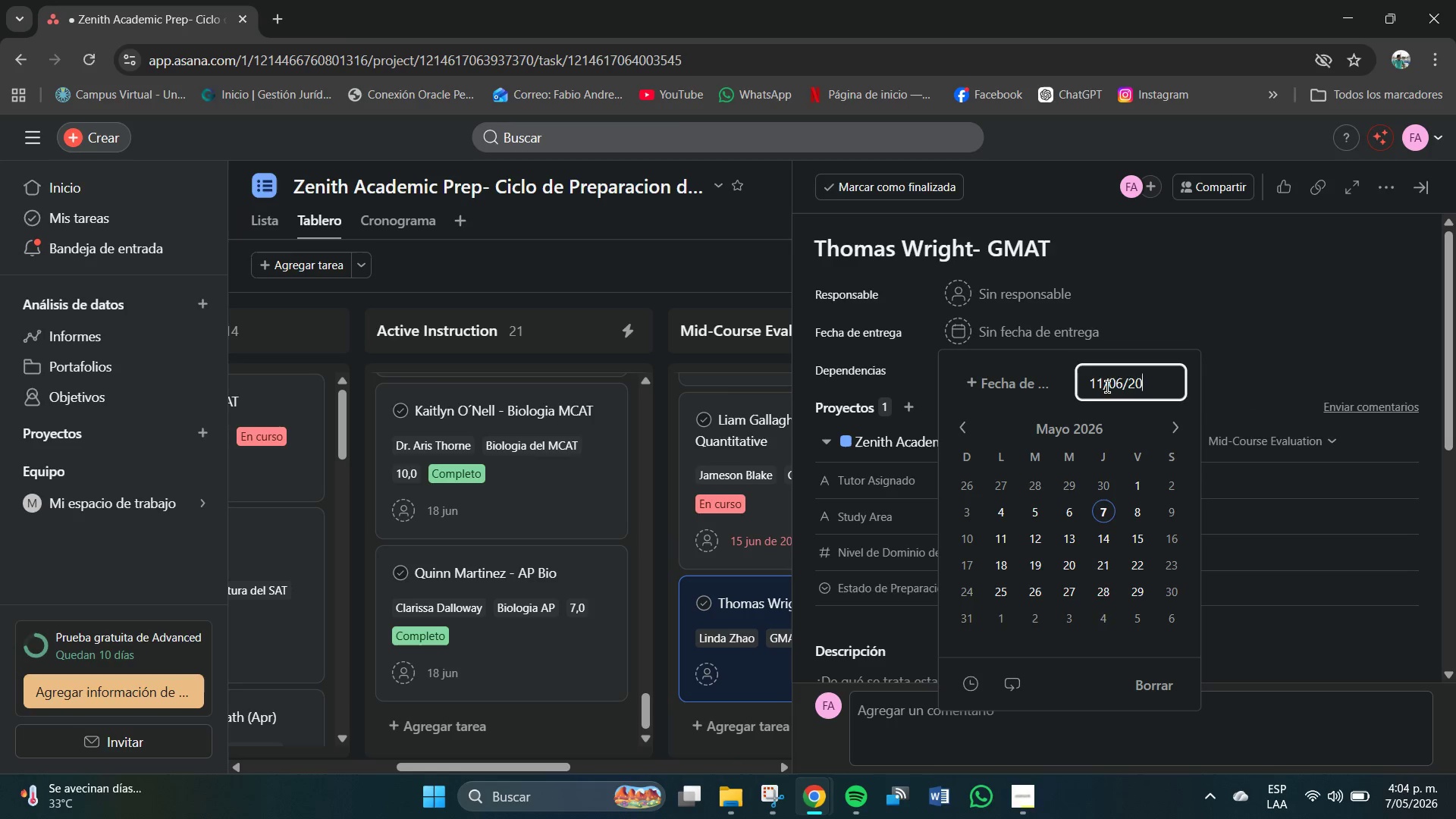 
key(Numpad2)
 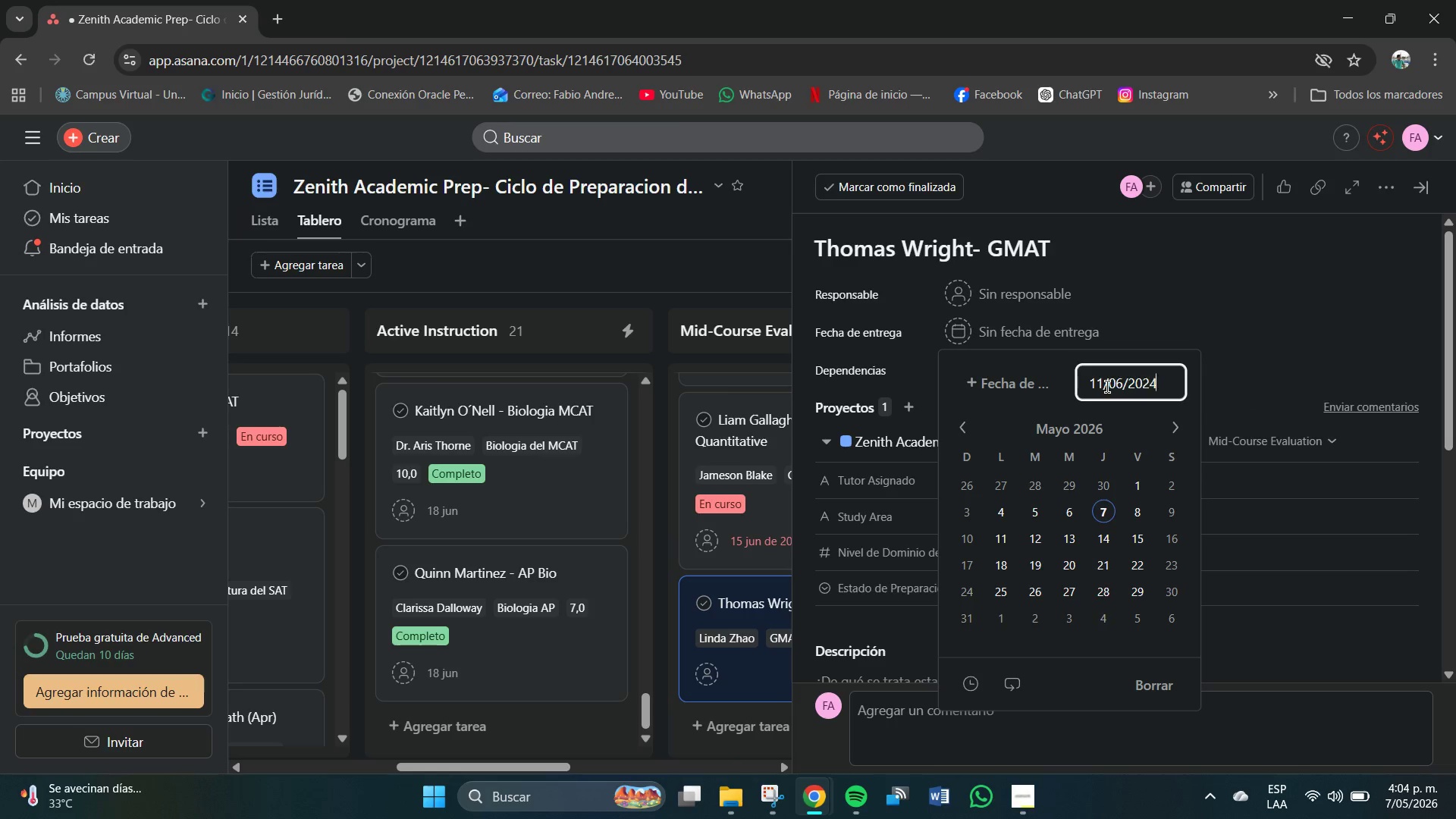 
key(Numpad4)
 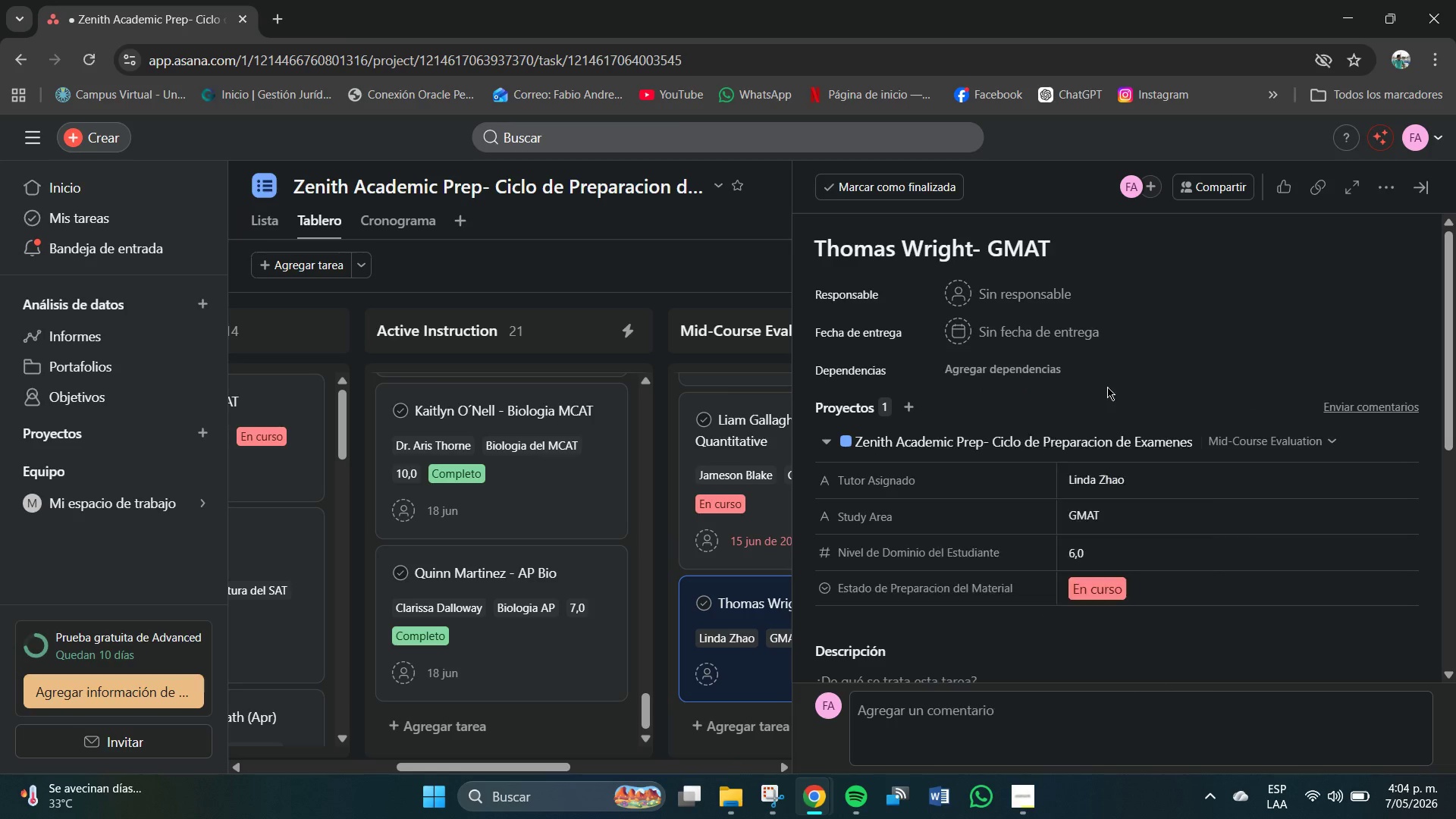 
key(NumpadEnter)
 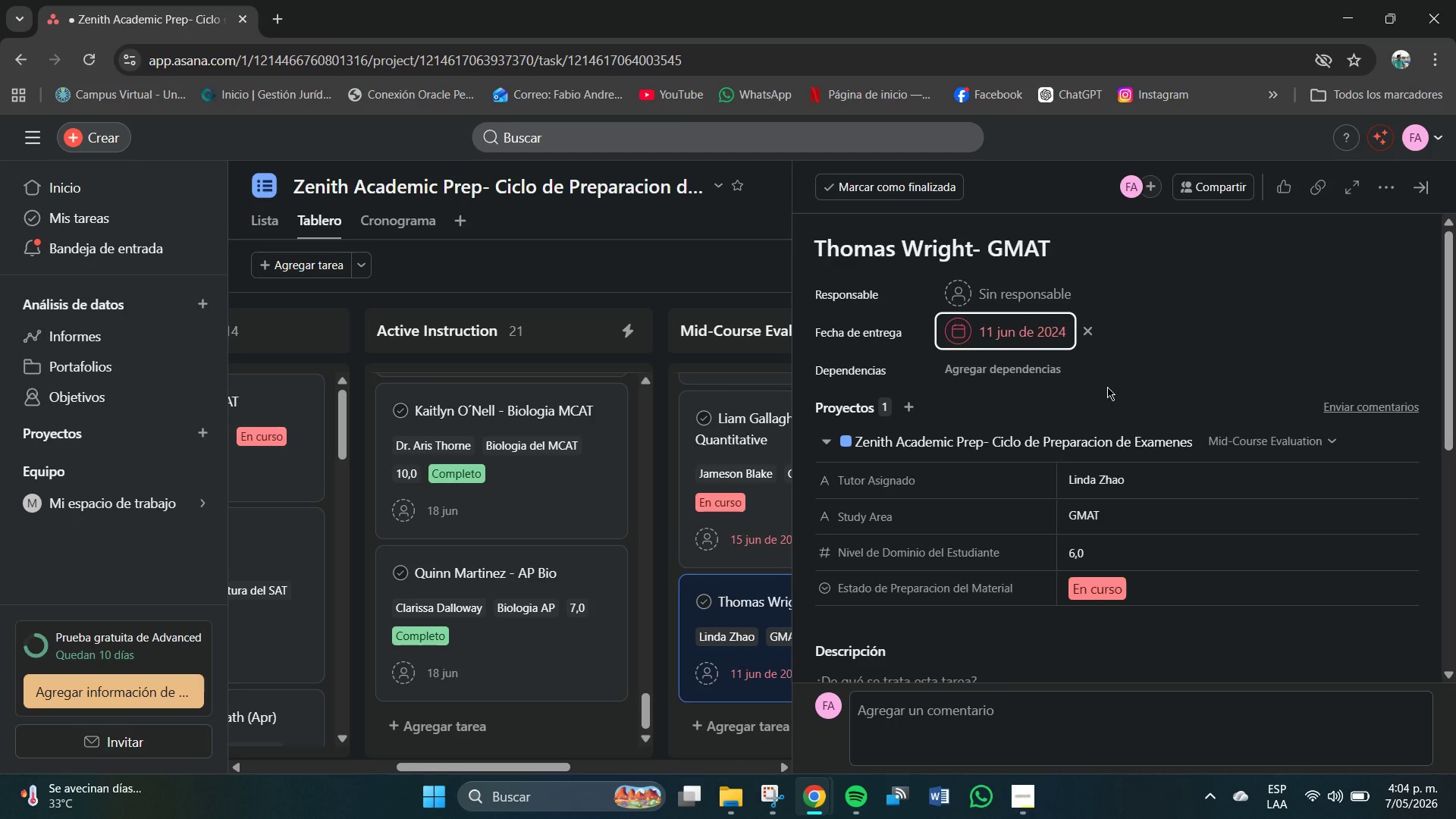 
wait(10.25)
 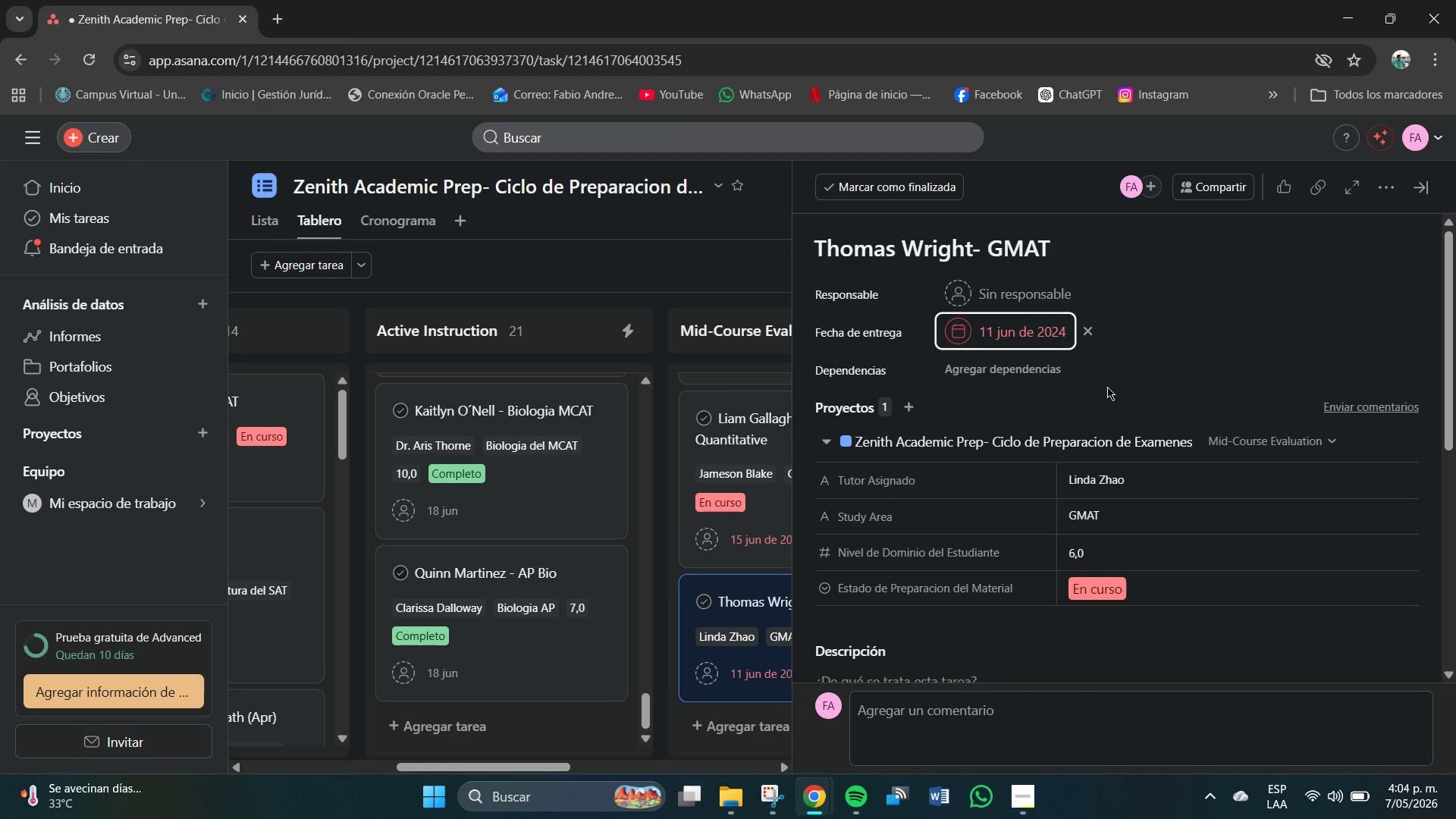 
left_click([700, 278])
 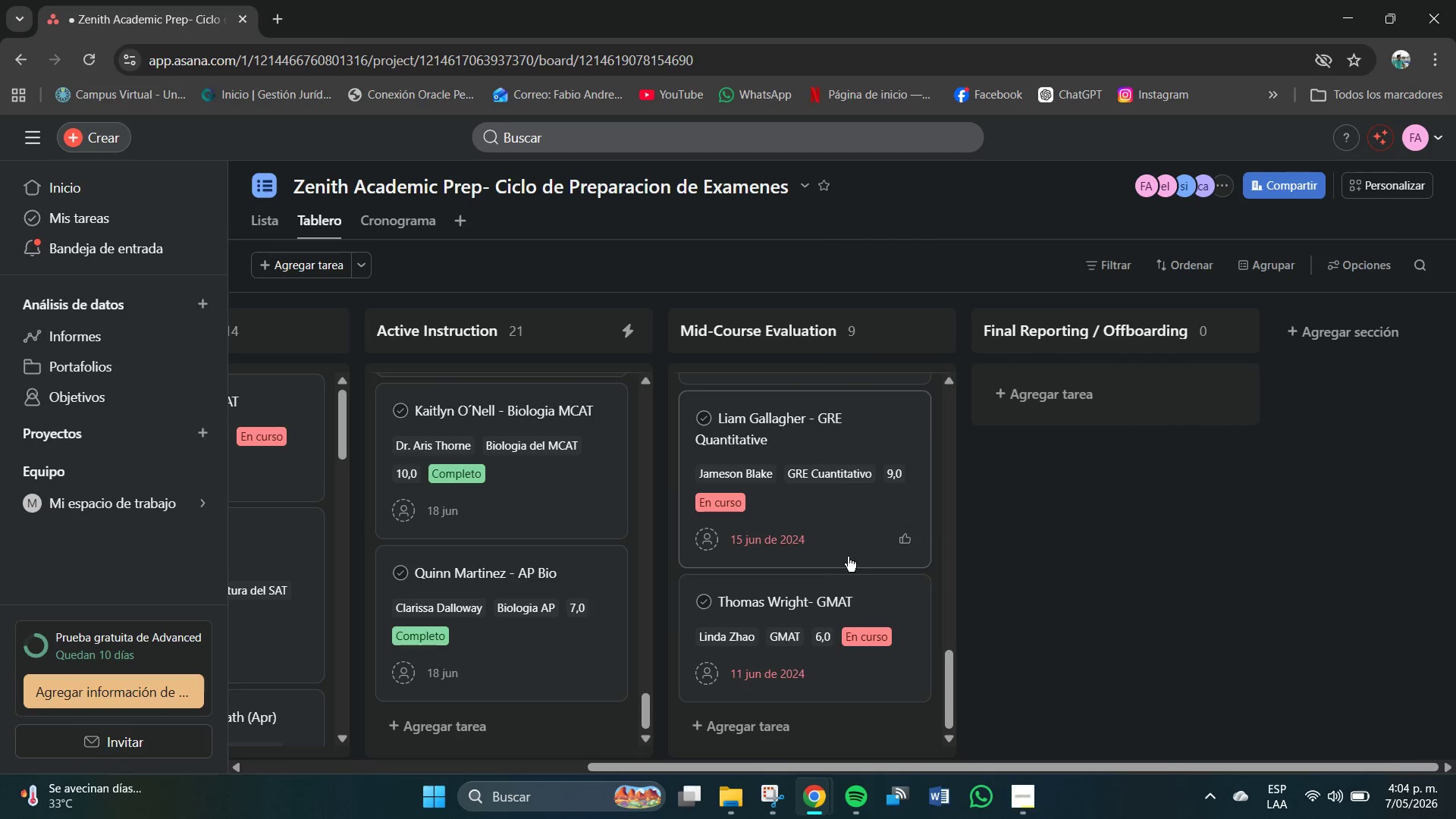 
left_click([767, 728])
 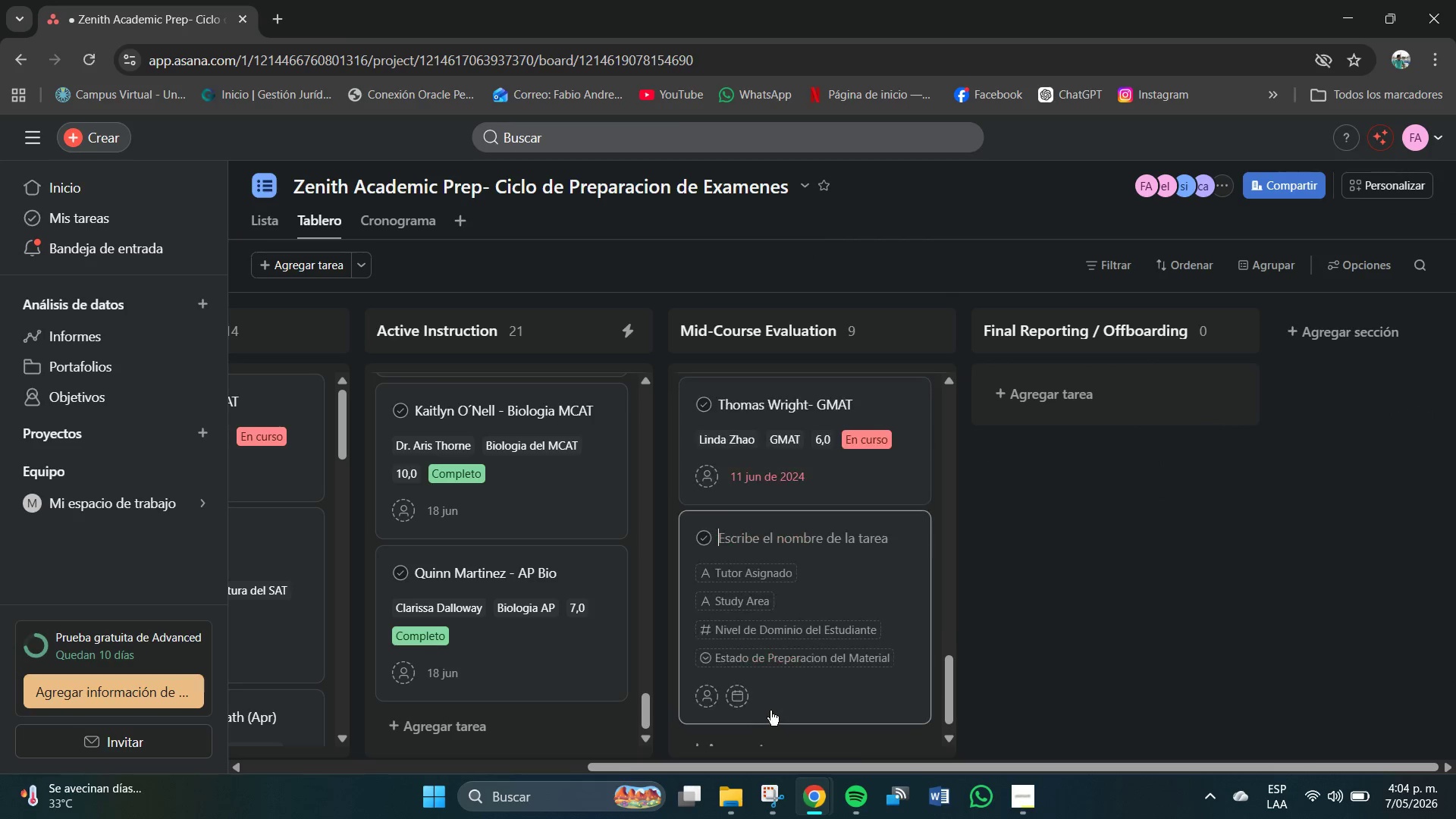 
scroll: coordinate [770, 711], scroll_direction: down, amount: 6.0
 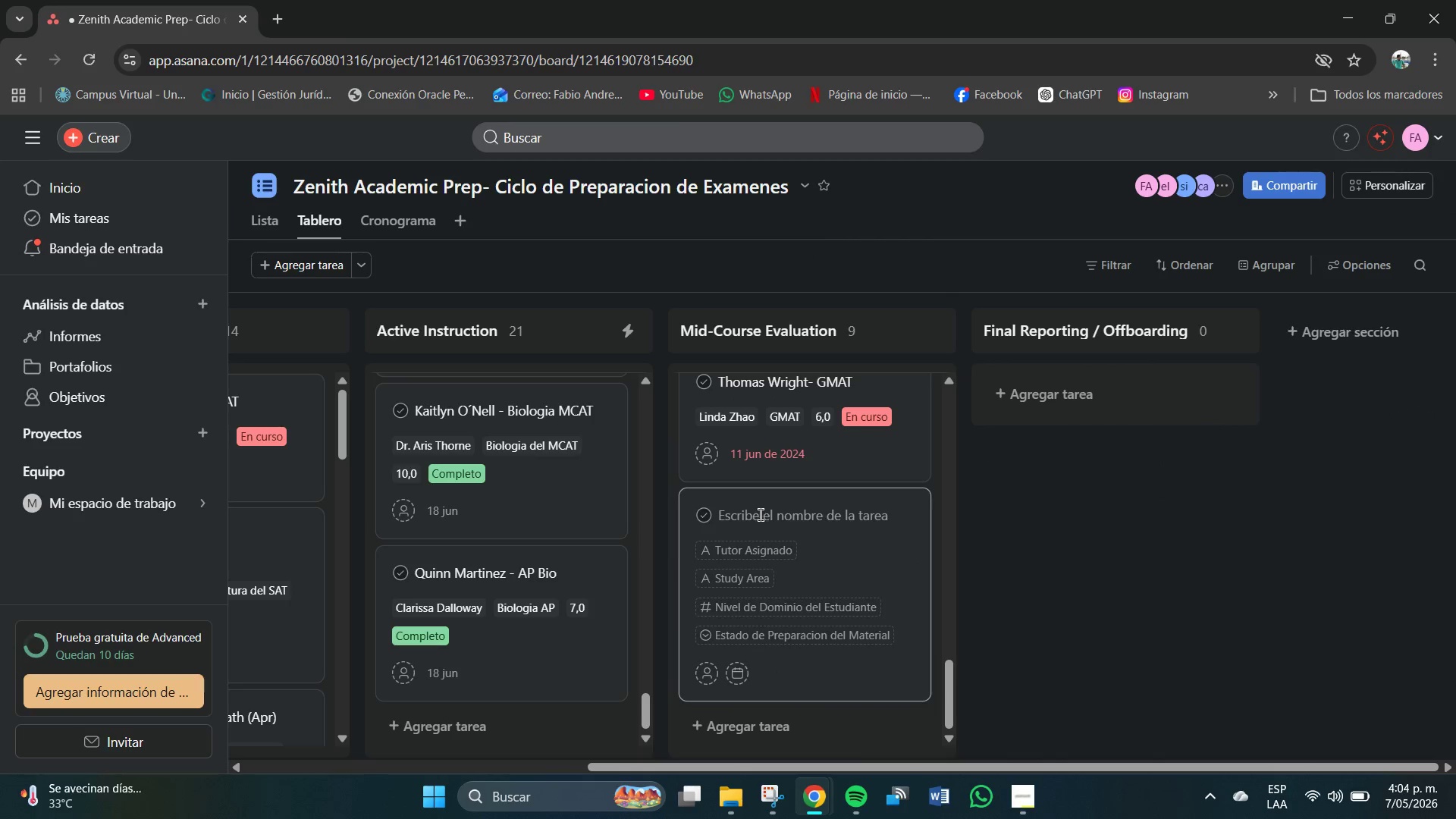 
left_click([761, 514])
 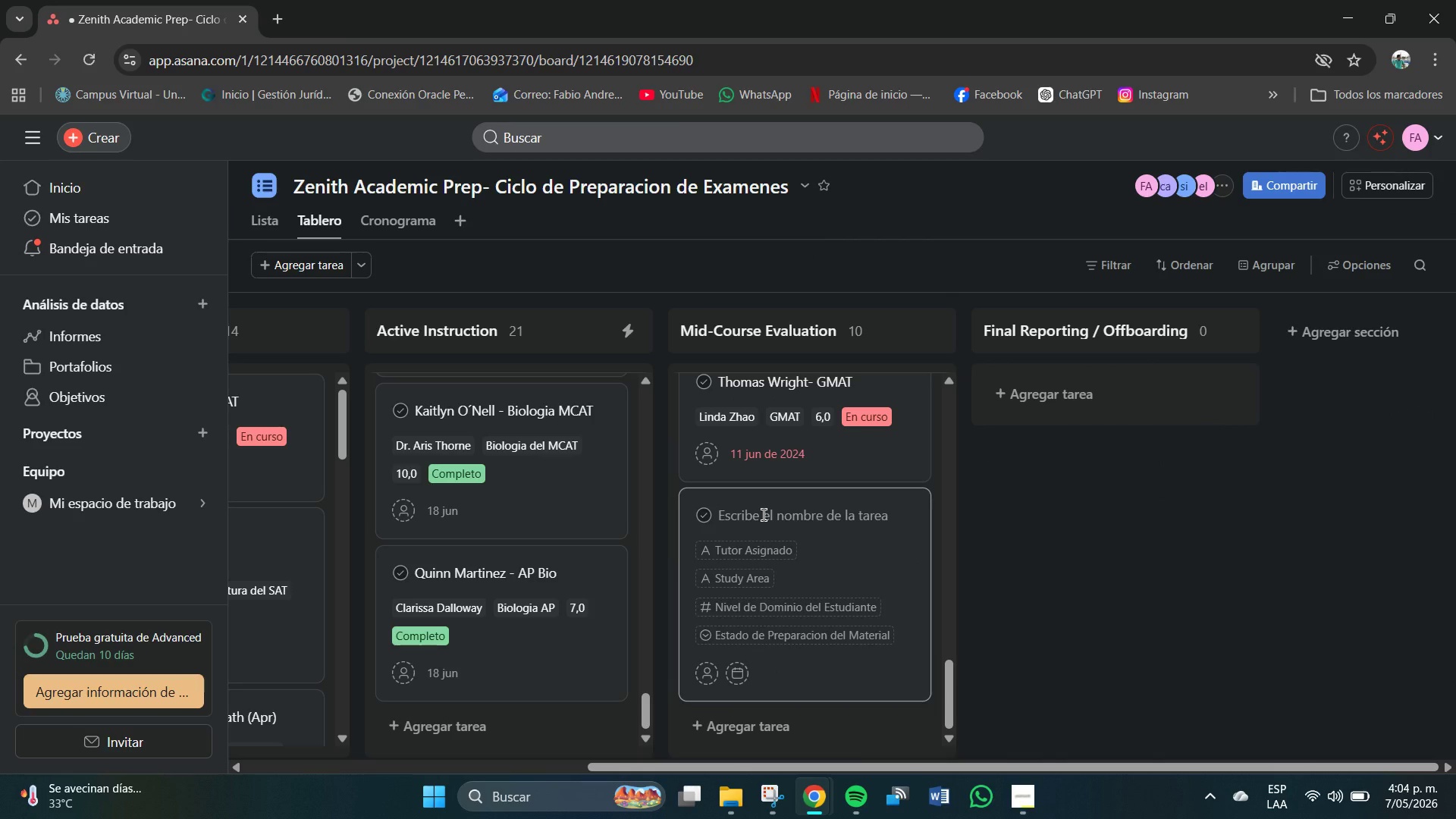 
type(Sh)
key(Backspace)
type(ophia Loren - MCAT Chem )
key(Backspace)
type(&Phys)
 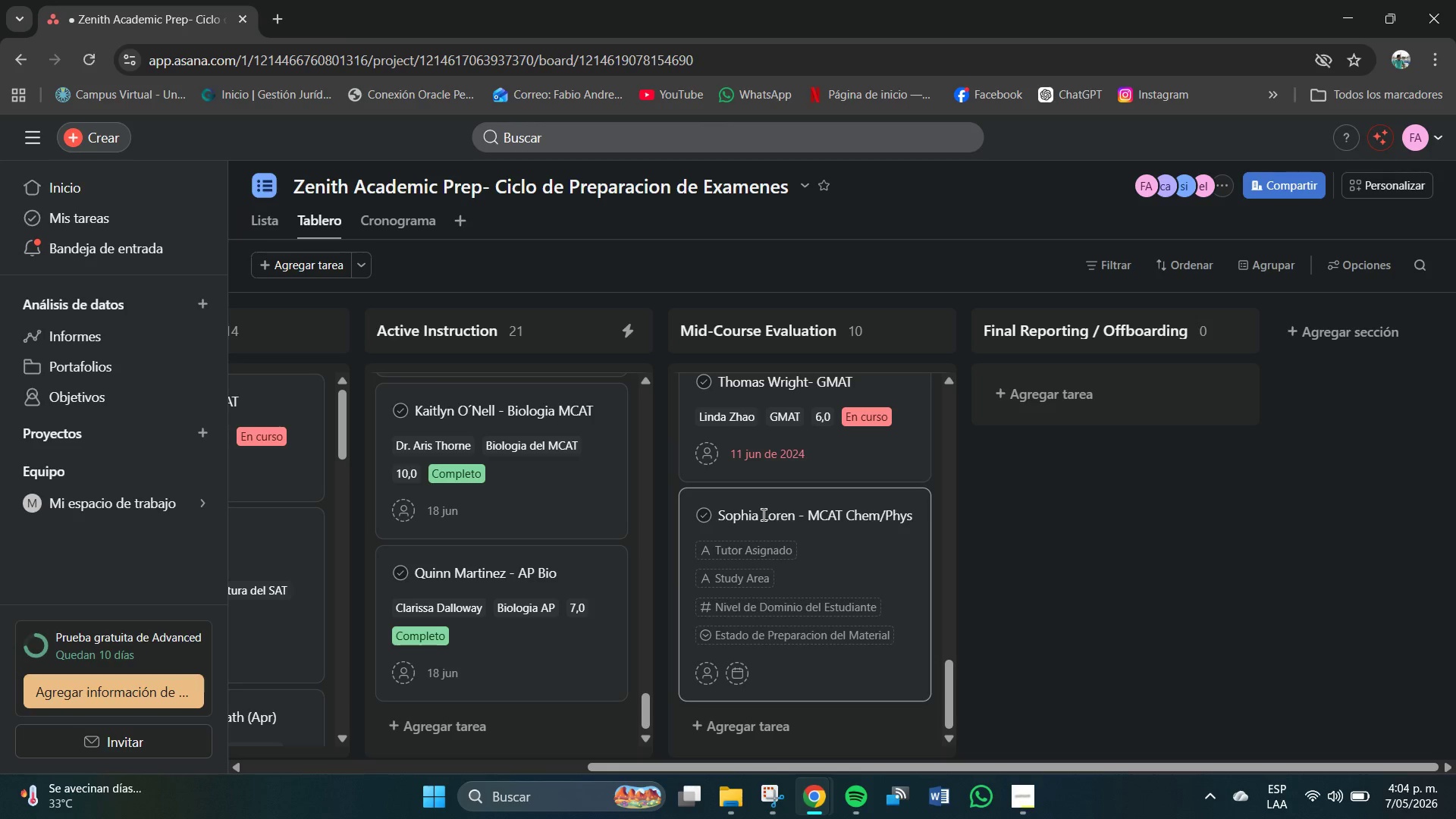 
left_click([733, 547])
 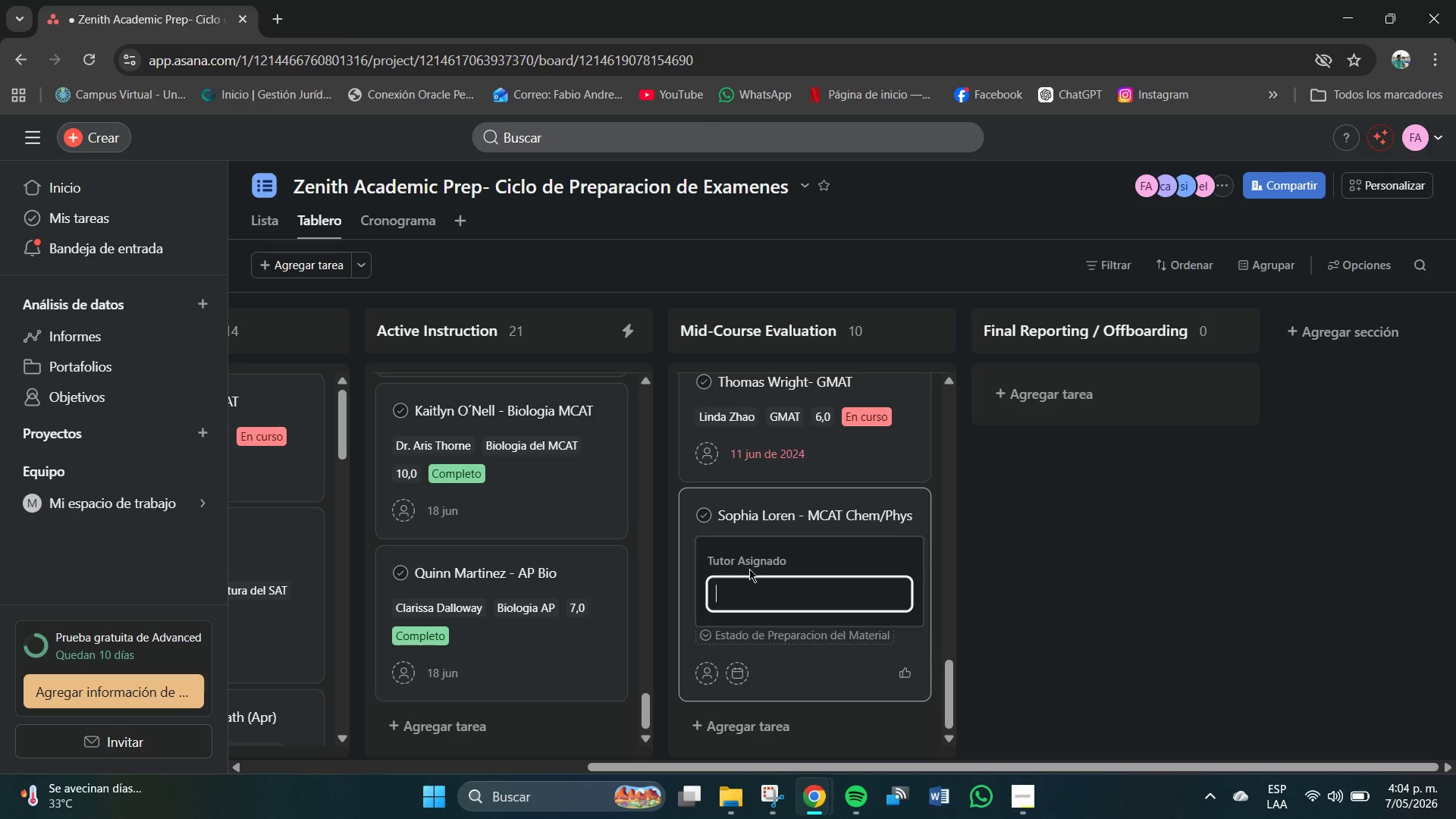 
left_click([760, 602])
 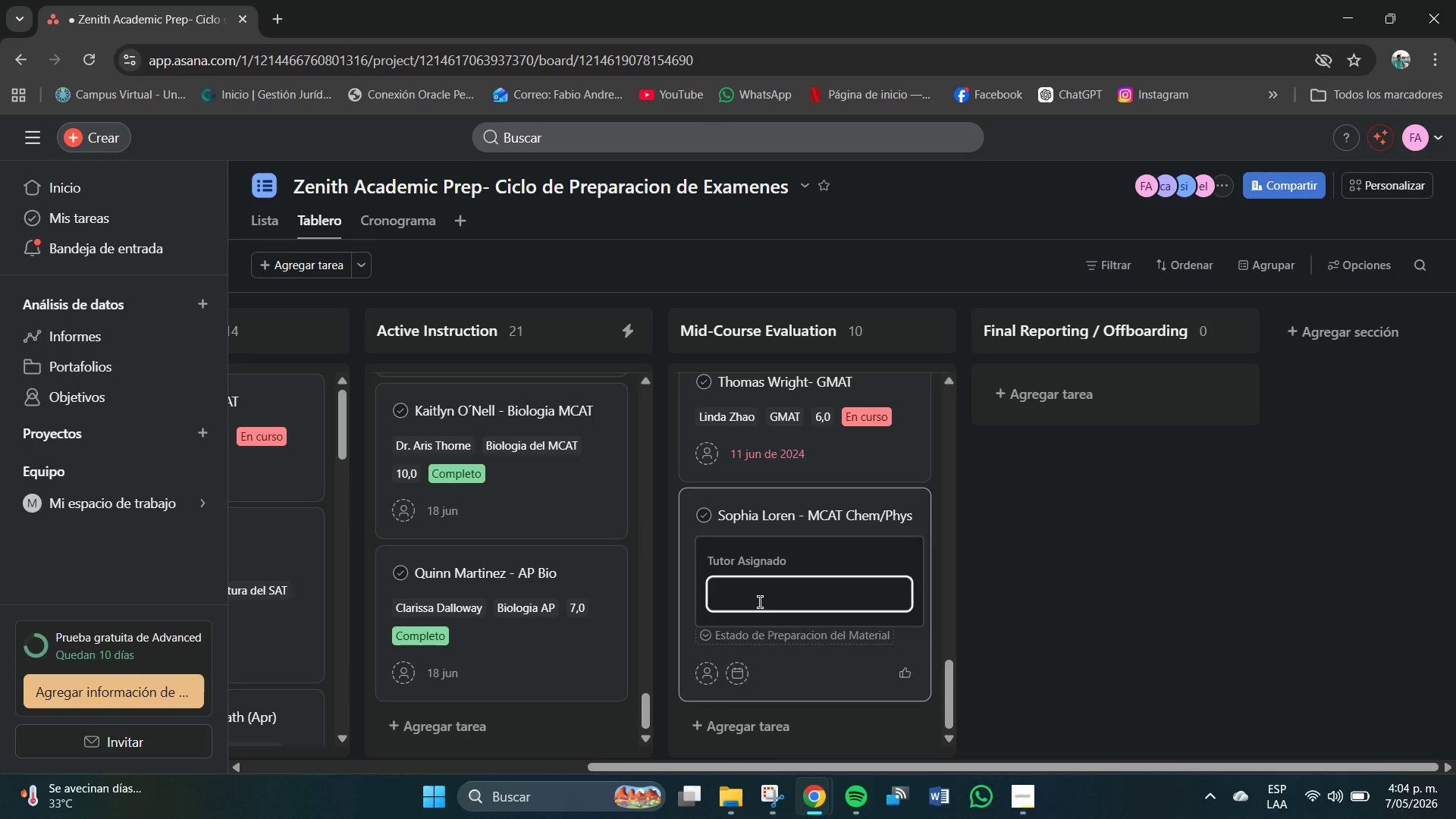 
type(Sarh)
key(Backspace)
type(ah Ja)
 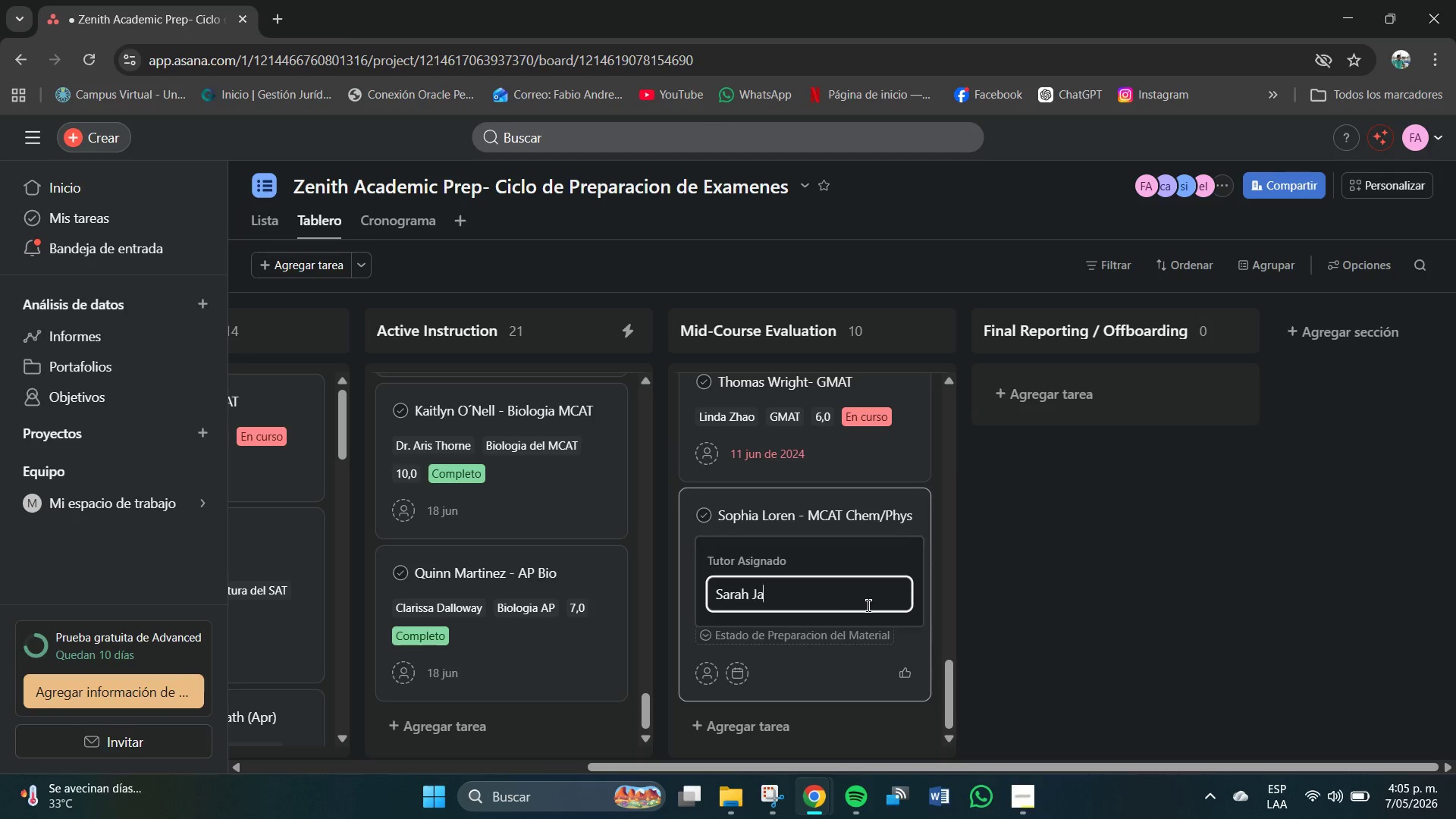 
key(Backspace)
type(enkins)
 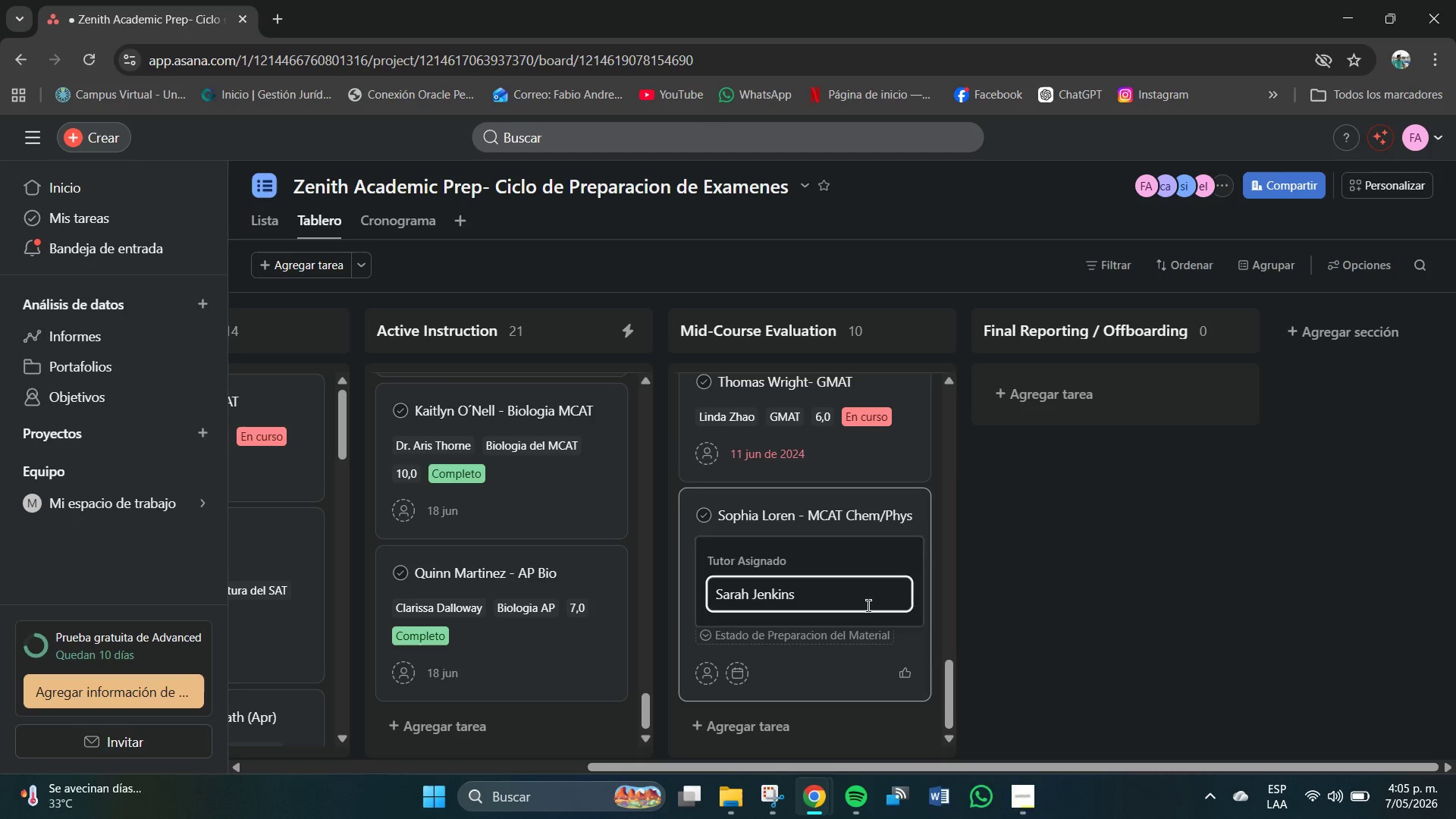 
key(Enter)
 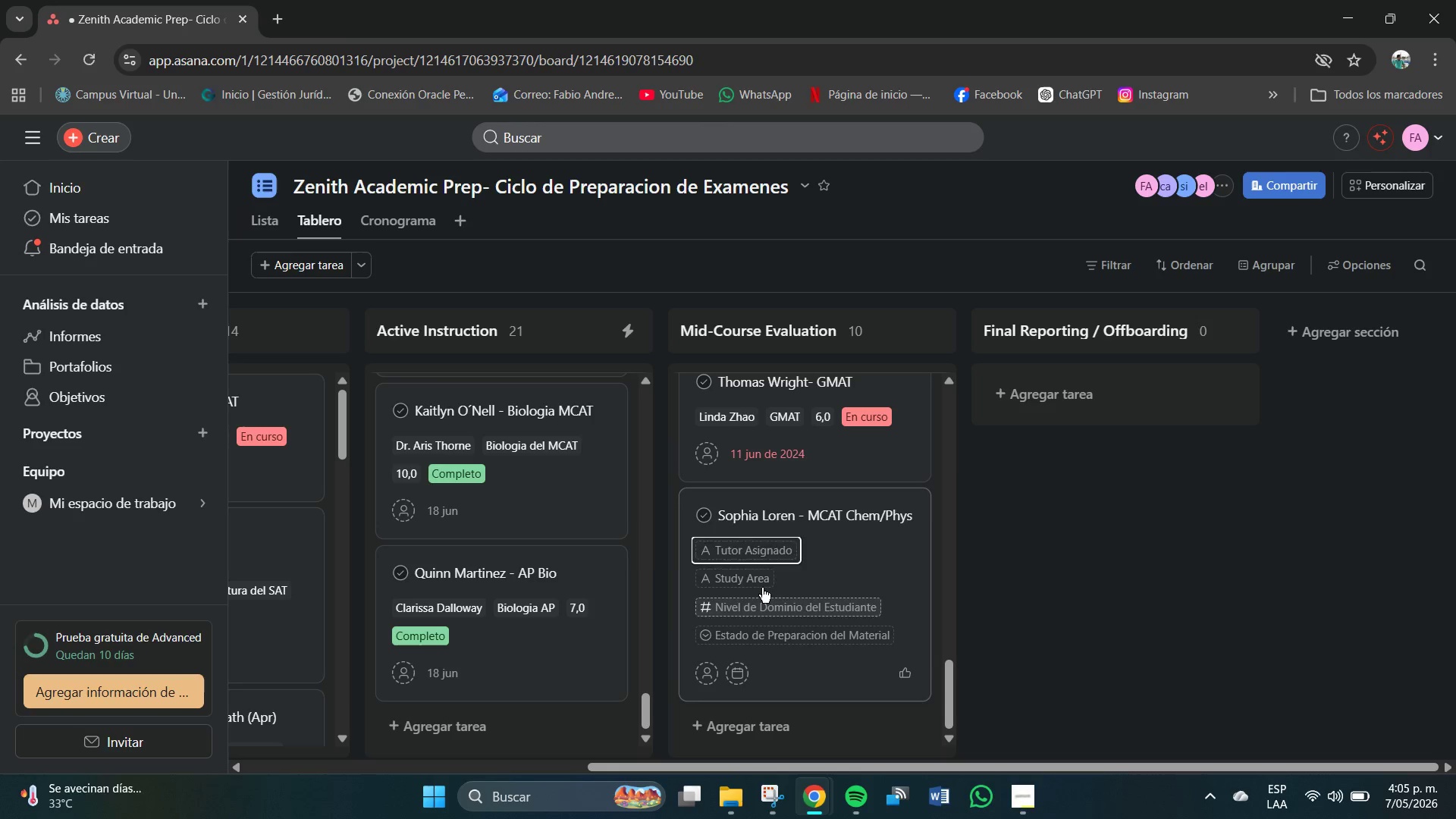 
left_click([750, 579])
 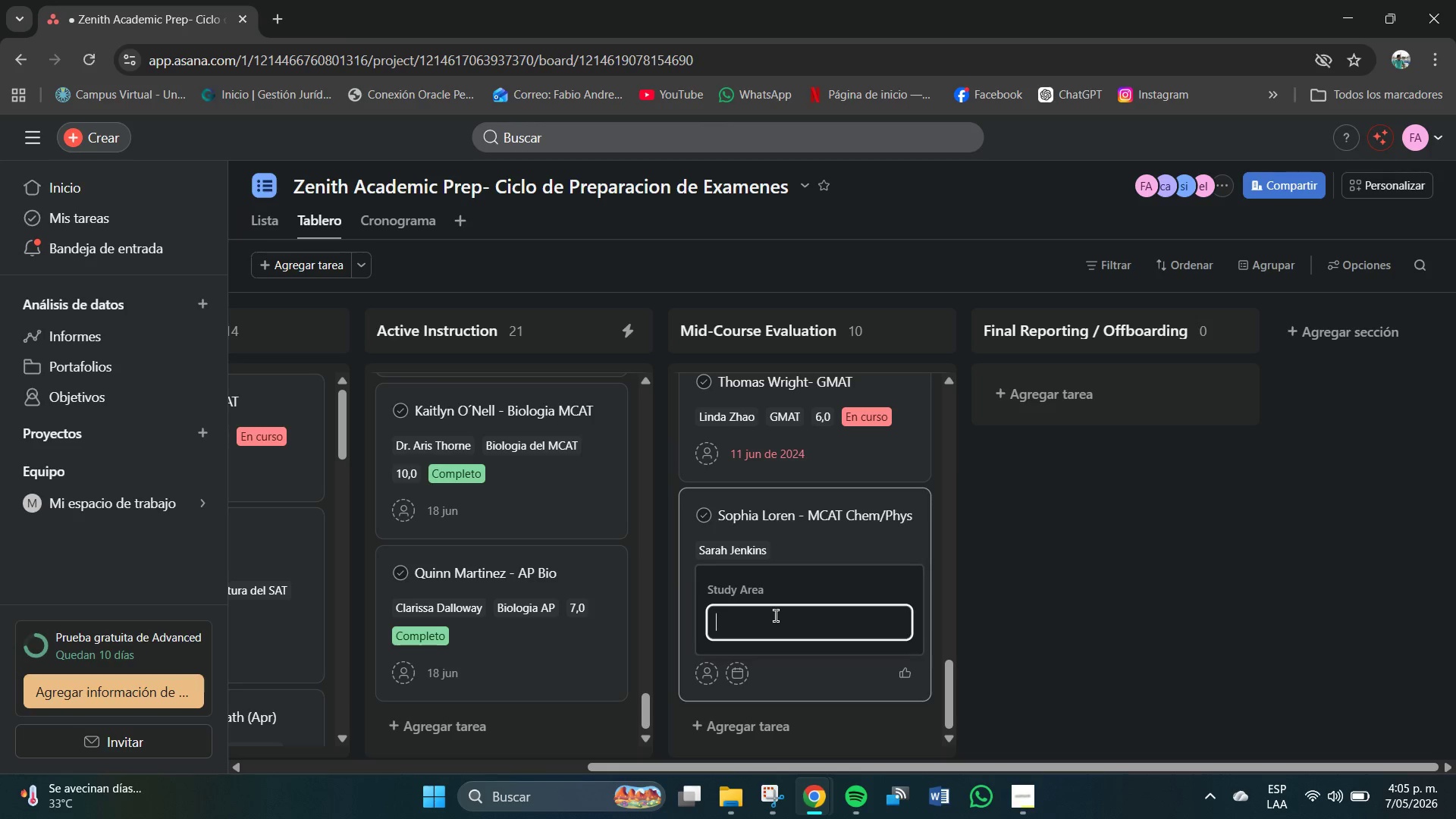 
left_click([777, 619])
 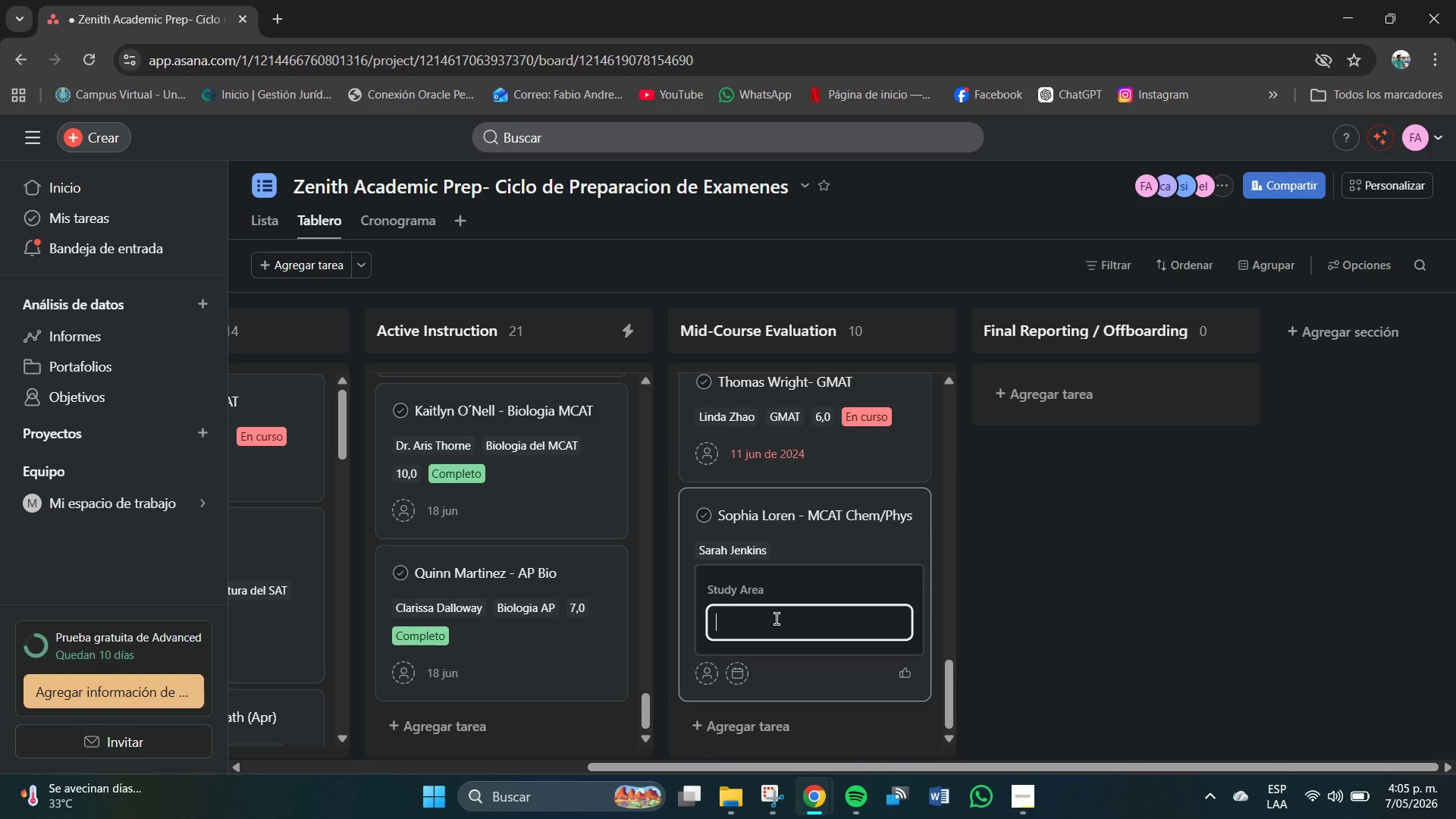 
type(QUI)
key(Backspace)
key(Backspace)
type(uimica&Fisca)
 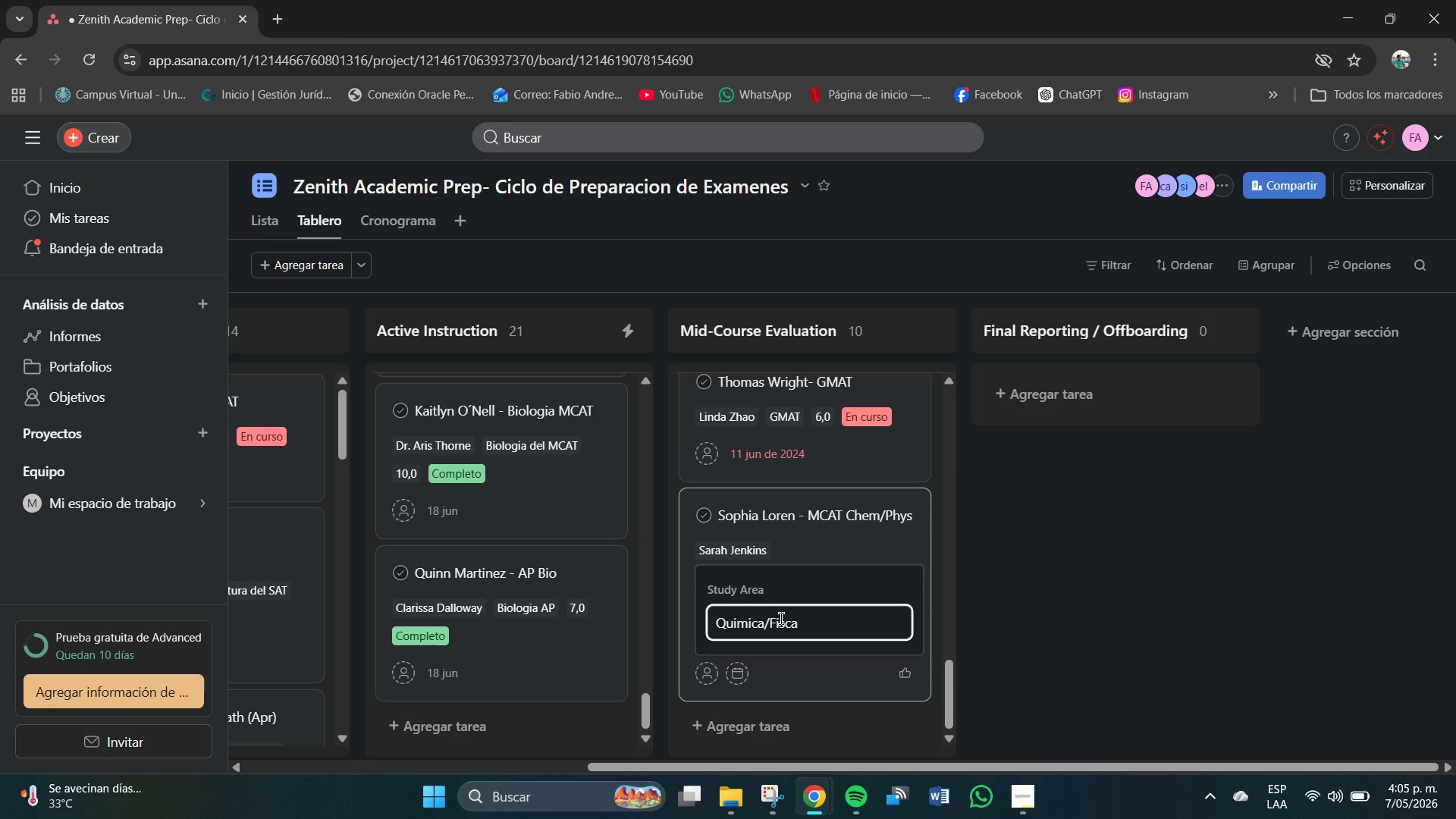 
key(Backspace)
key(Backspace)
type(ica)
 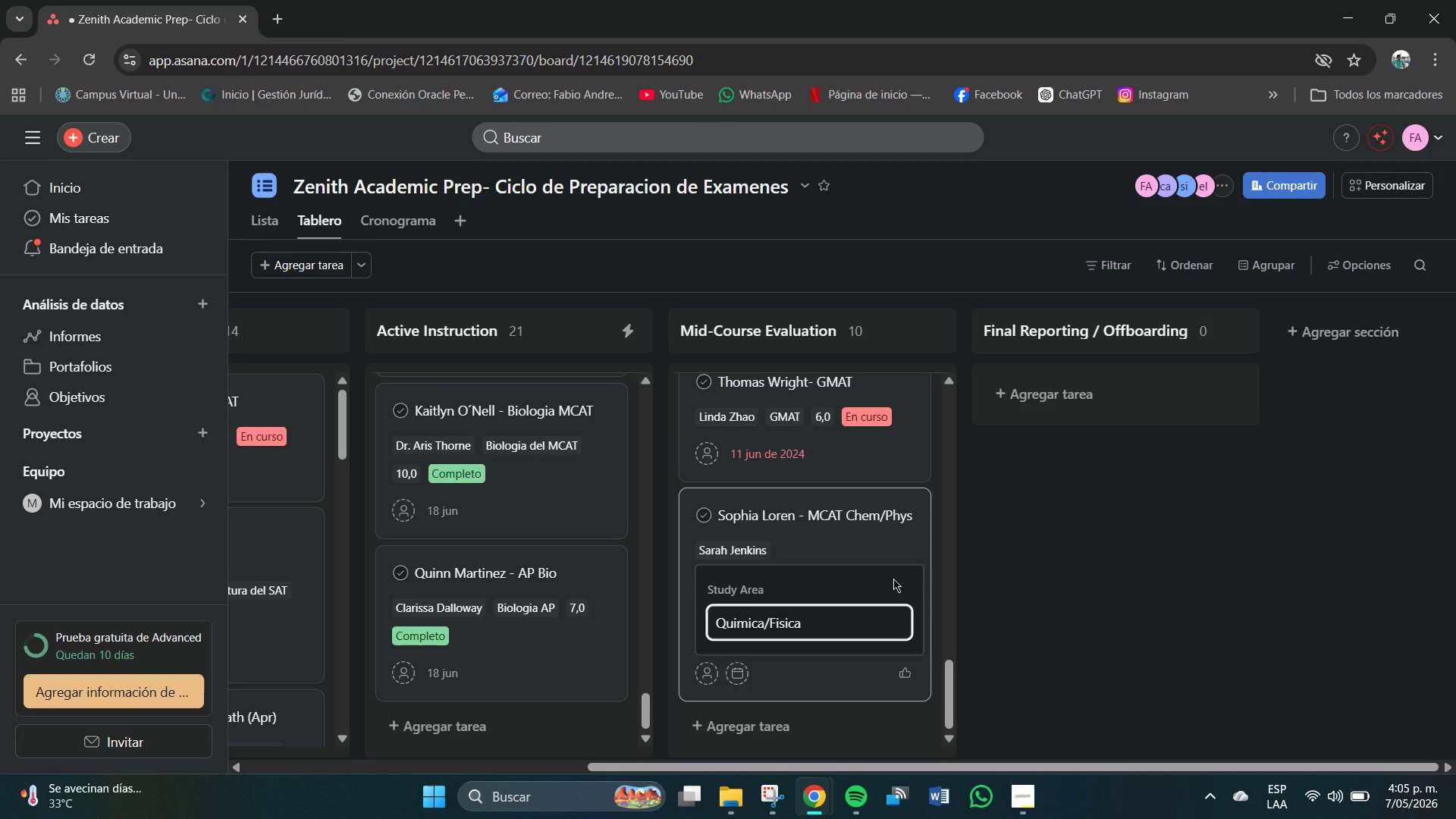 
type( del MCAT)
 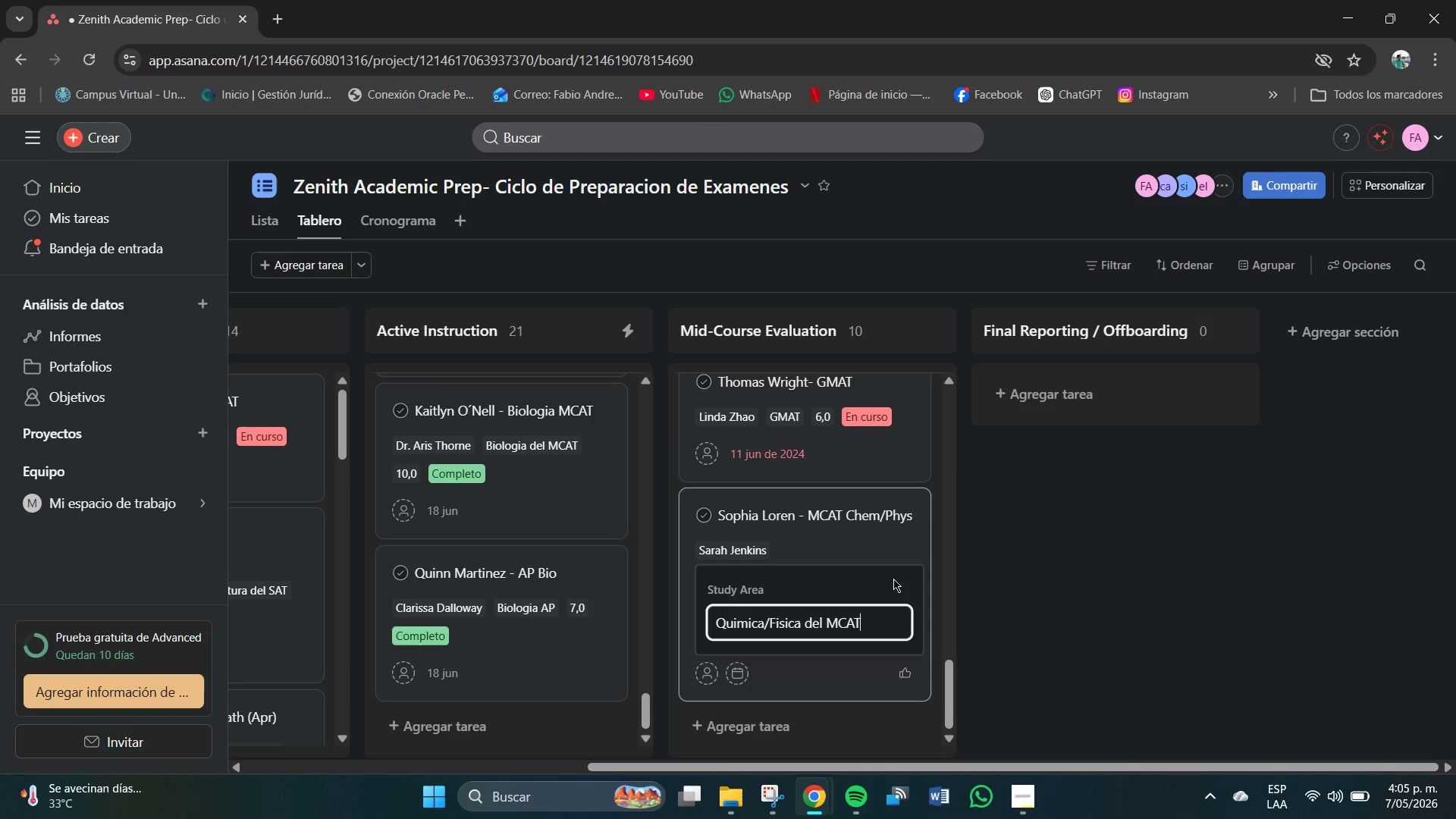 
key(Enter)
 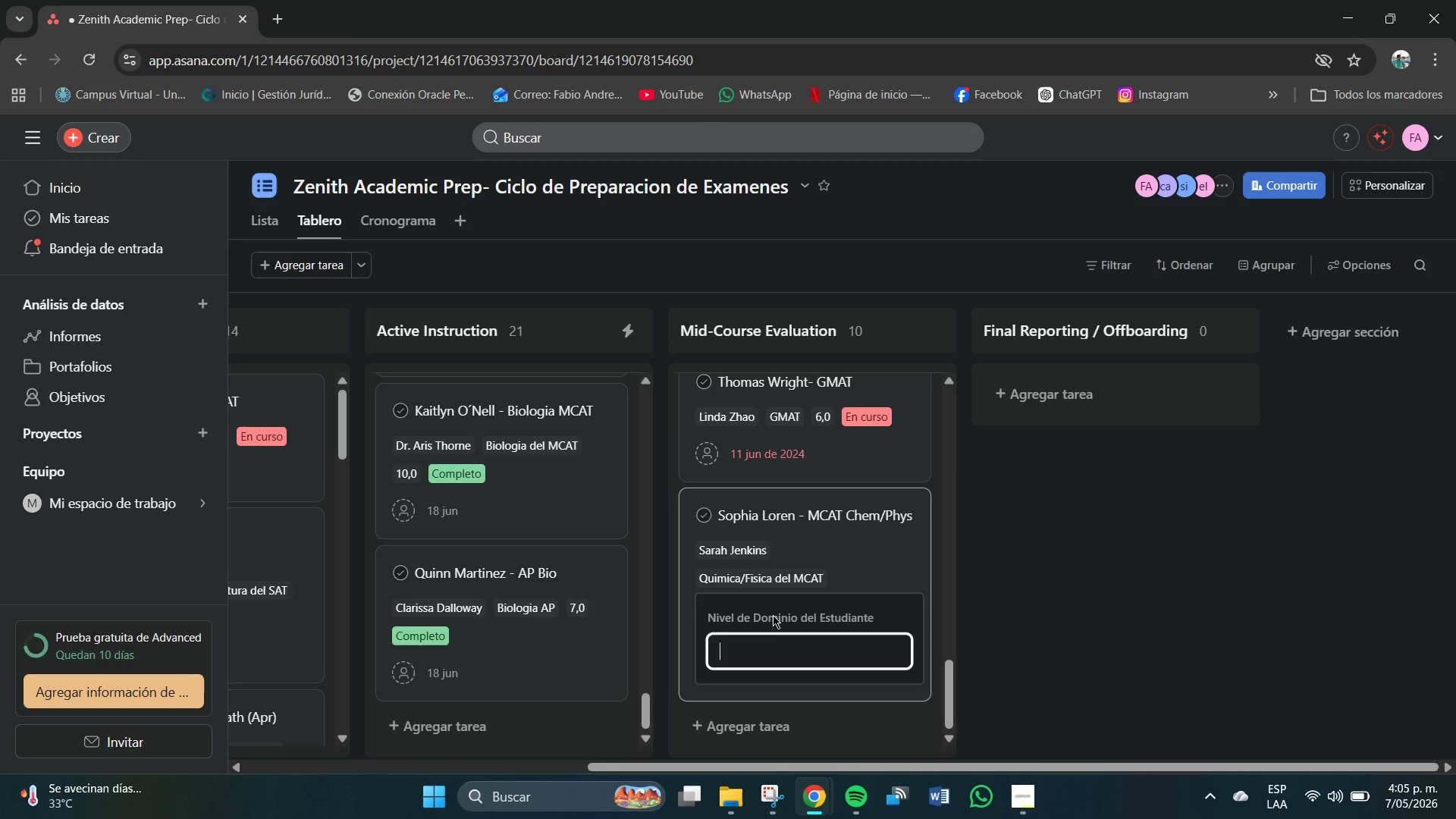 
left_click([774, 646])
 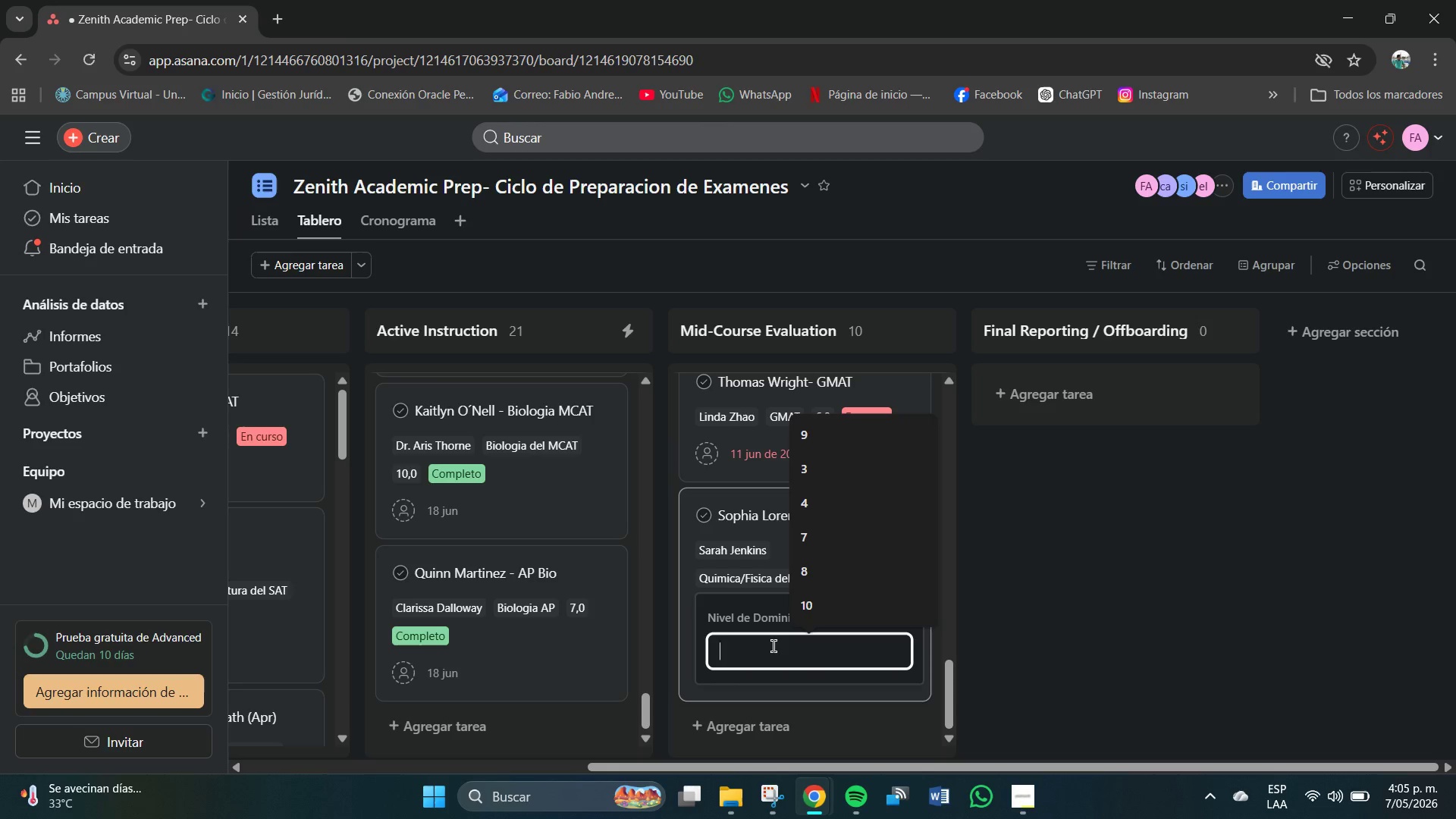 
key(Numpad1)
 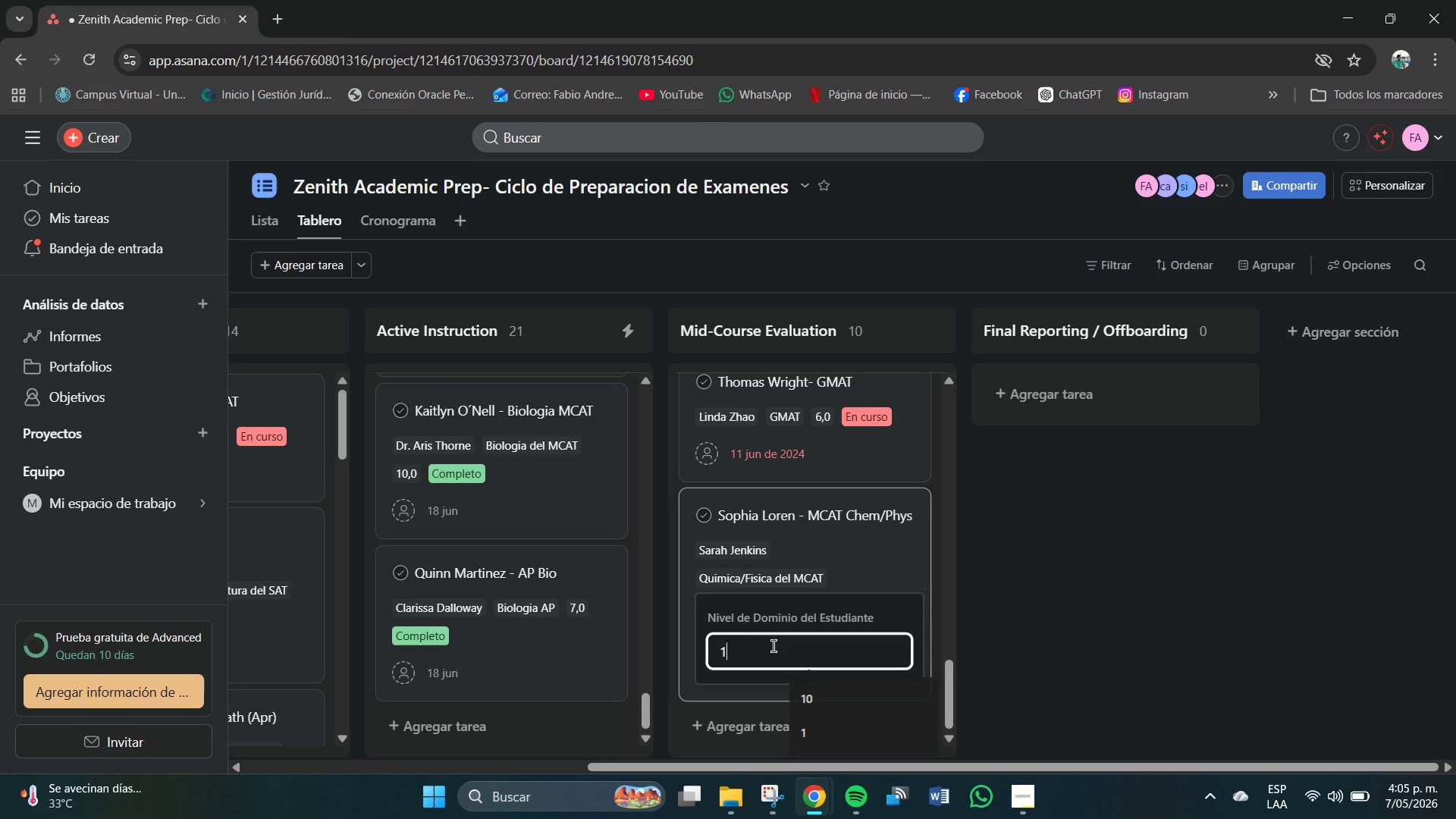 
key(NumpadEnter)
 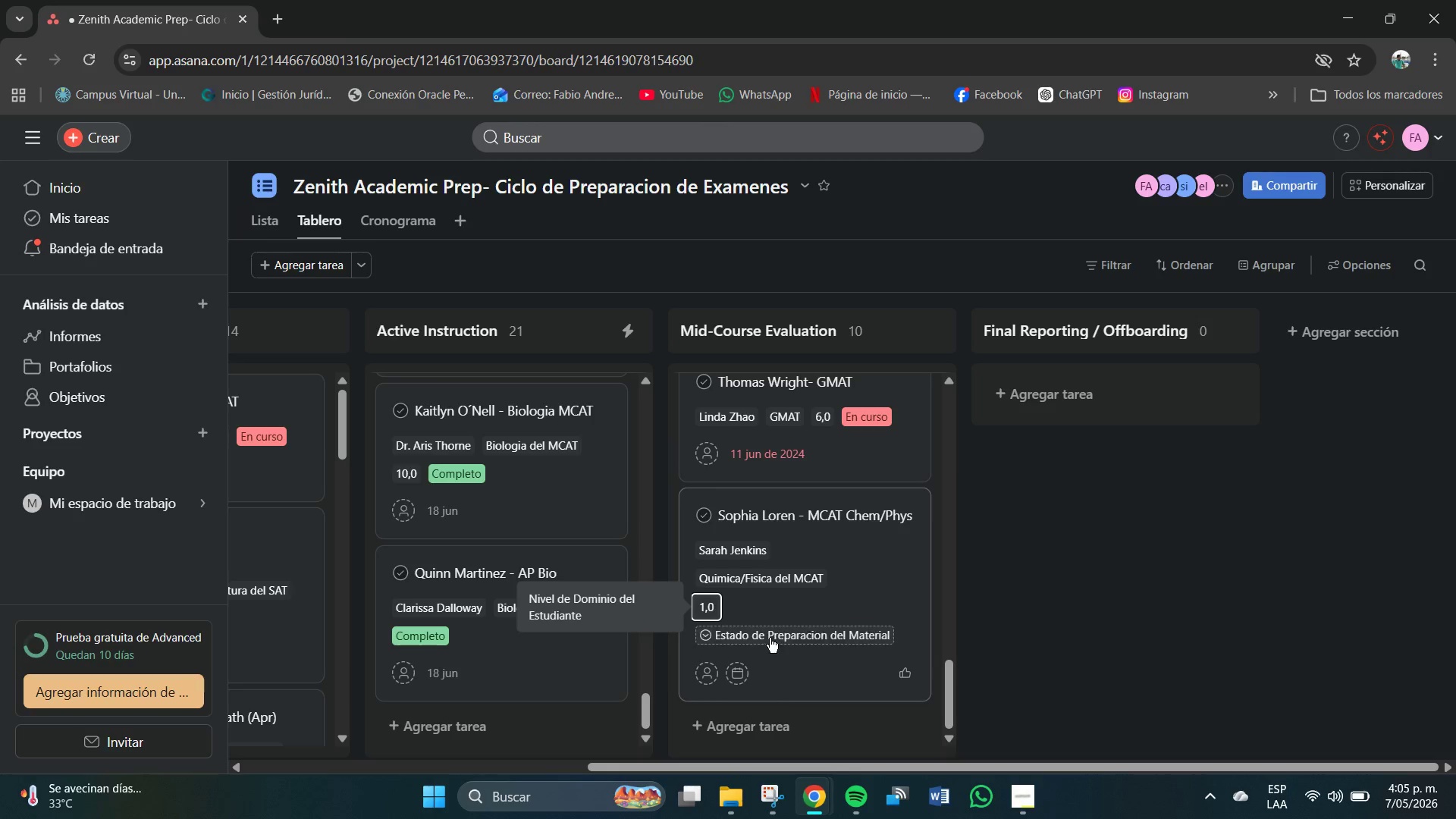 
left_click([770, 638])
 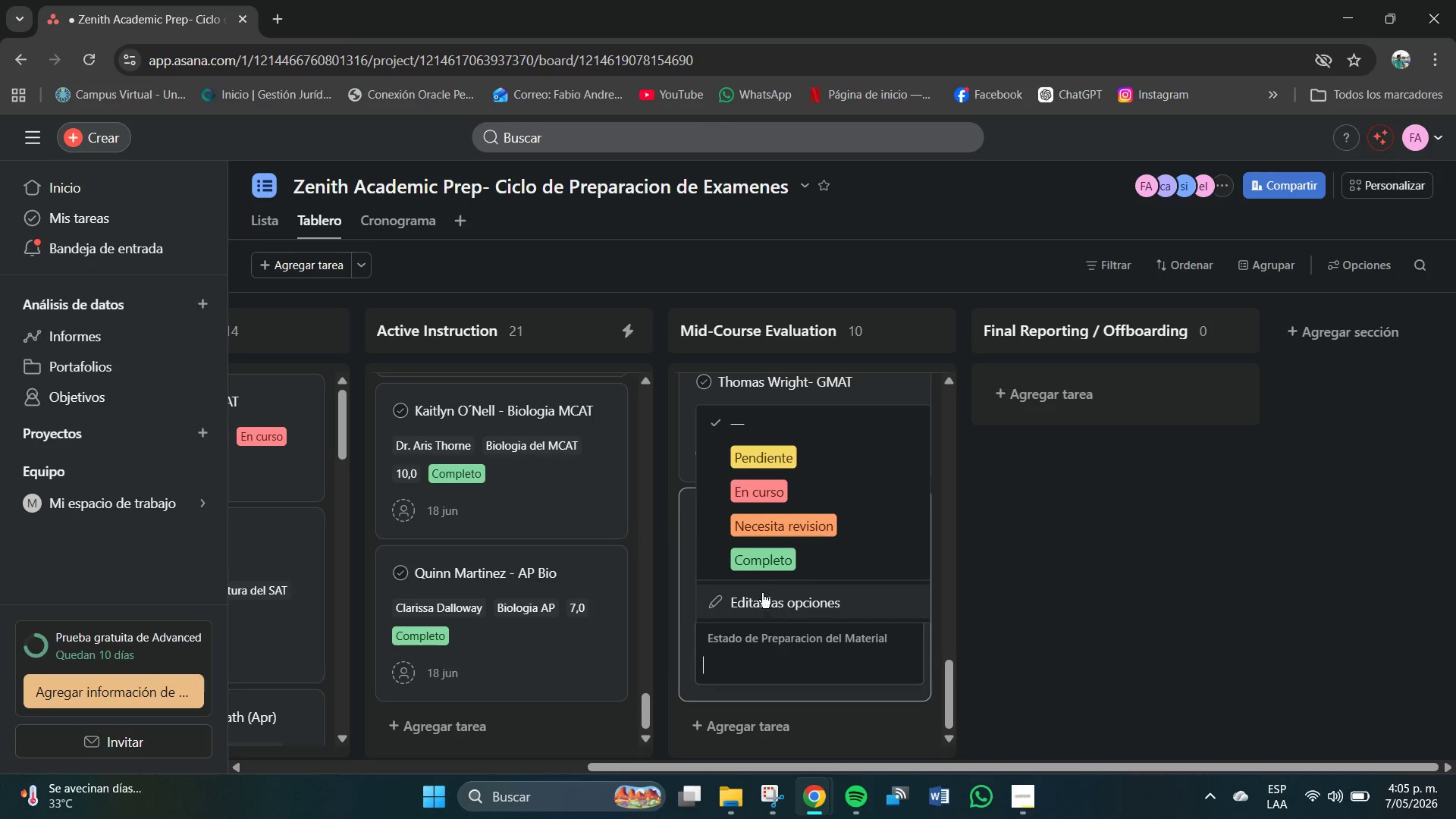 
left_click([765, 566])
 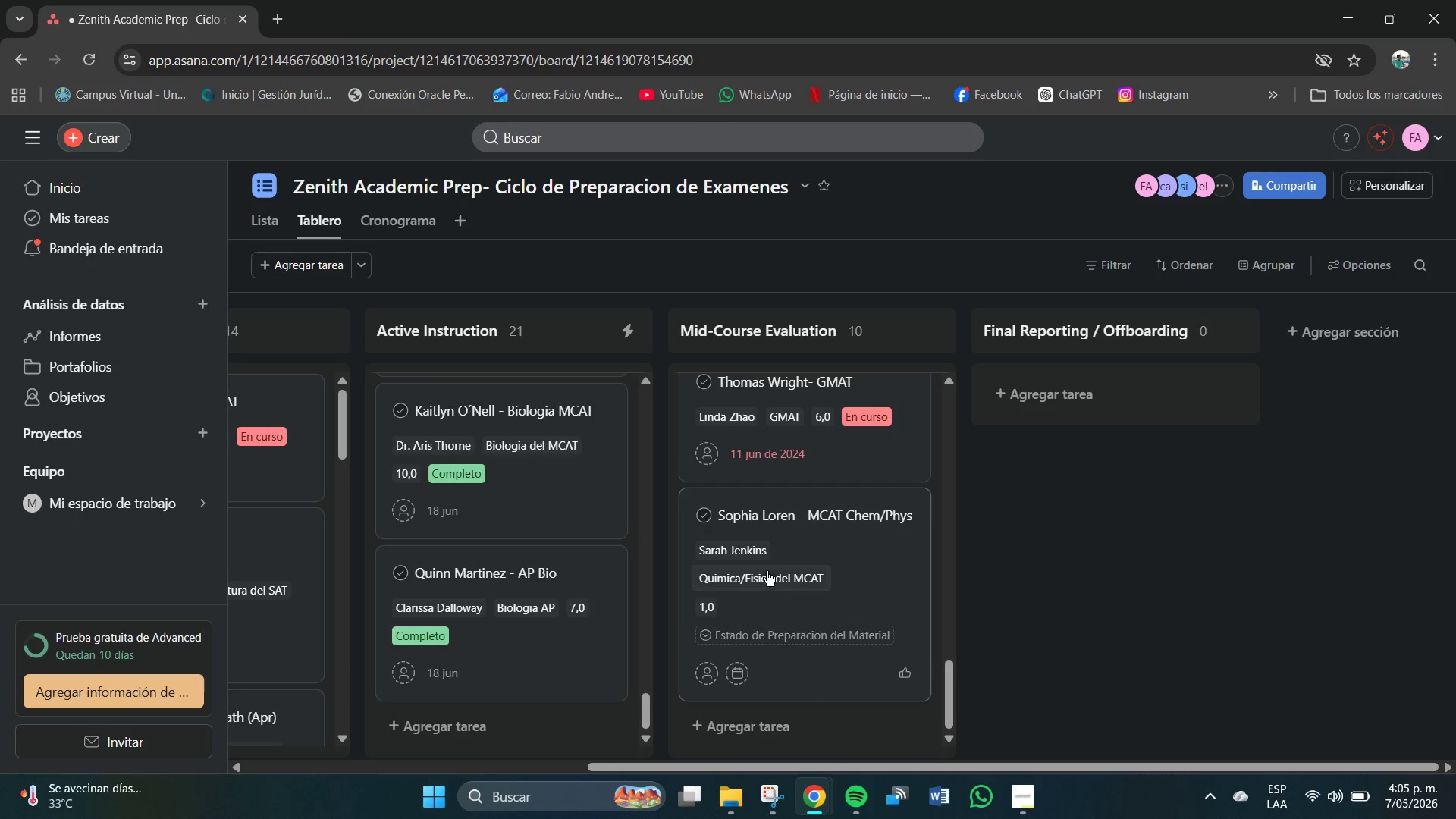 
scroll: coordinate [786, 582], scroll_direction: down, amount: 2.0
 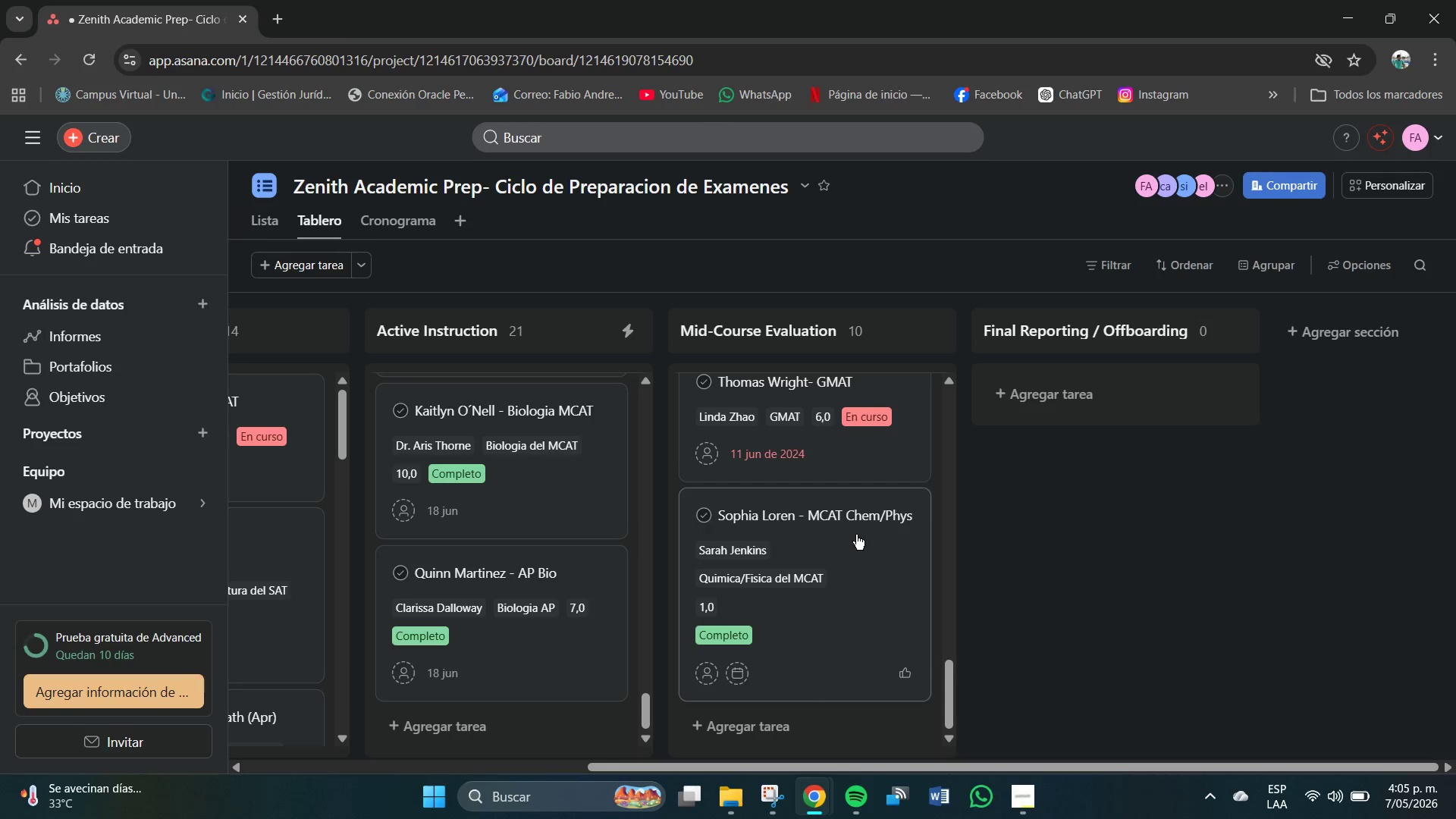 
left_click([844, 517])
 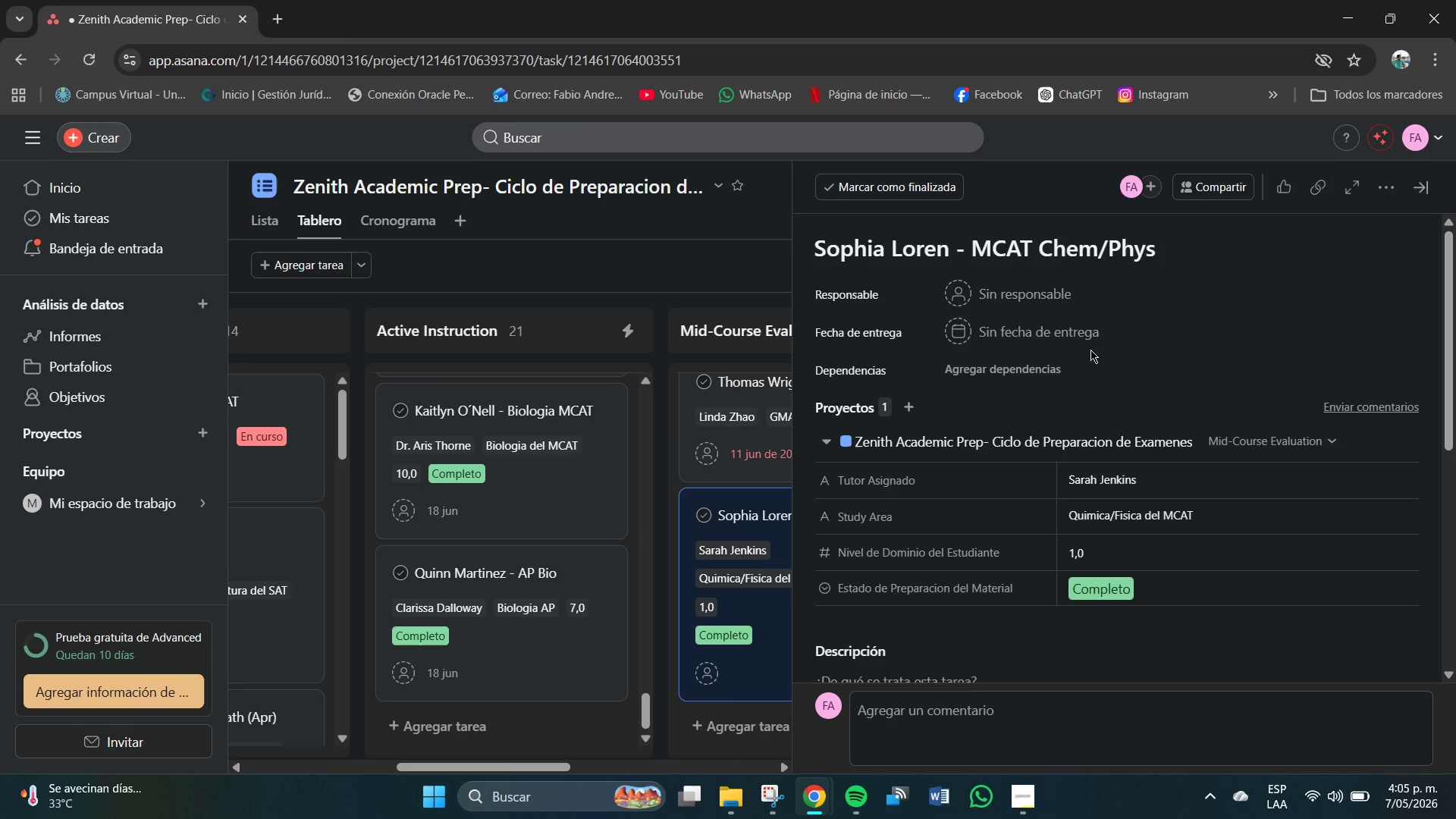 
left_click([1075, 337])
 